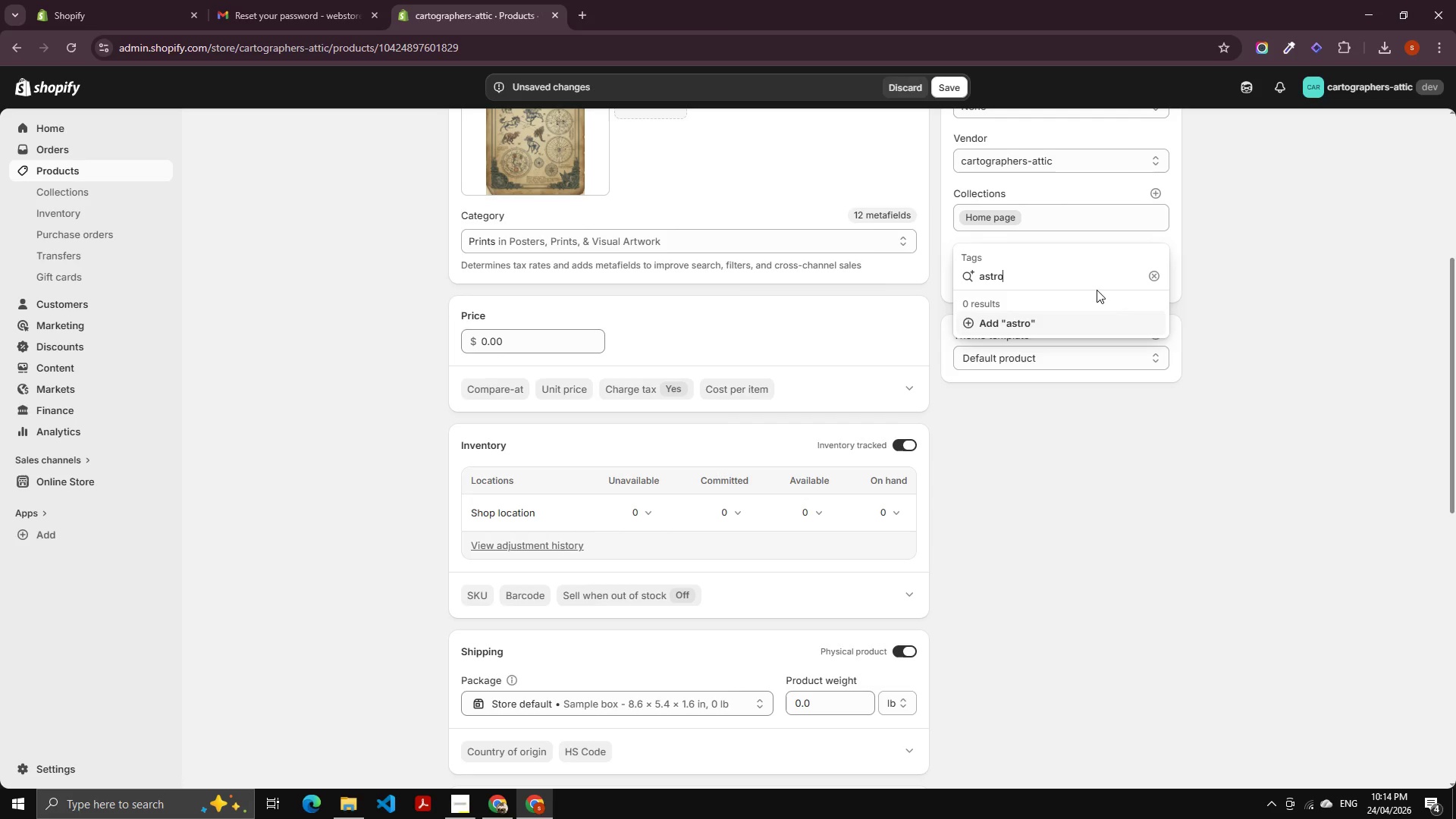 
type(no)
 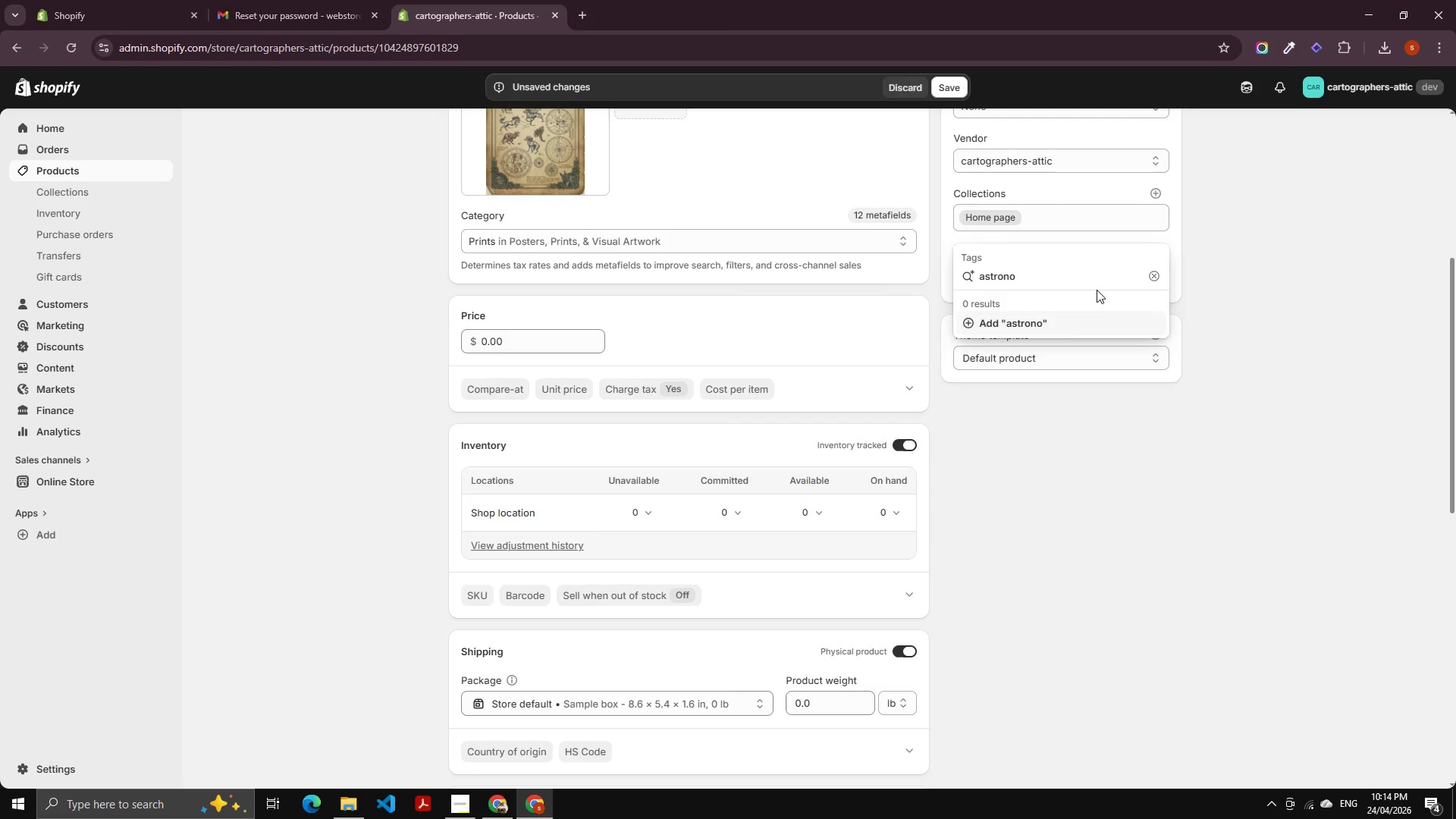 
wait(6.75)
 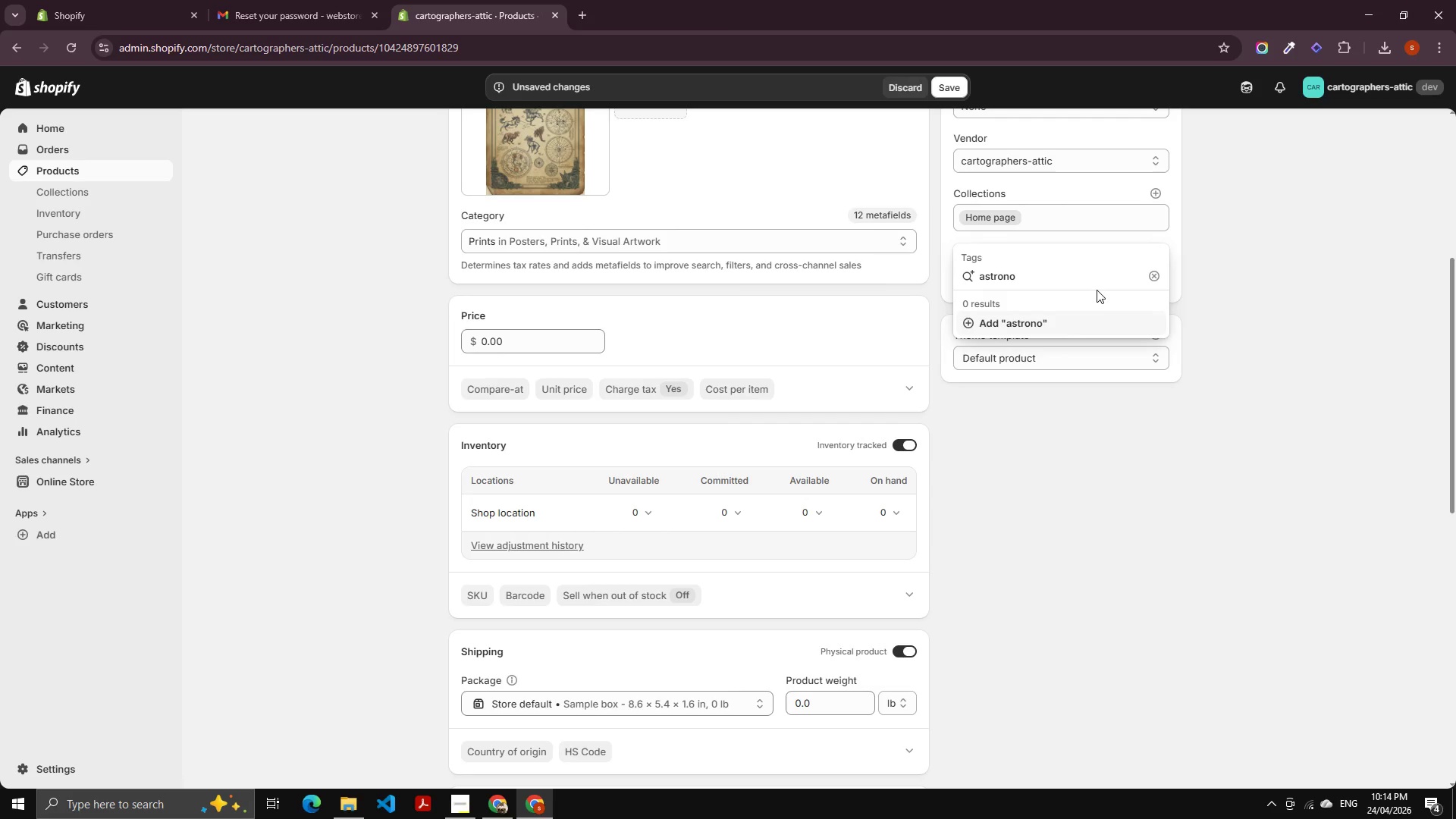 
type(my decor)
 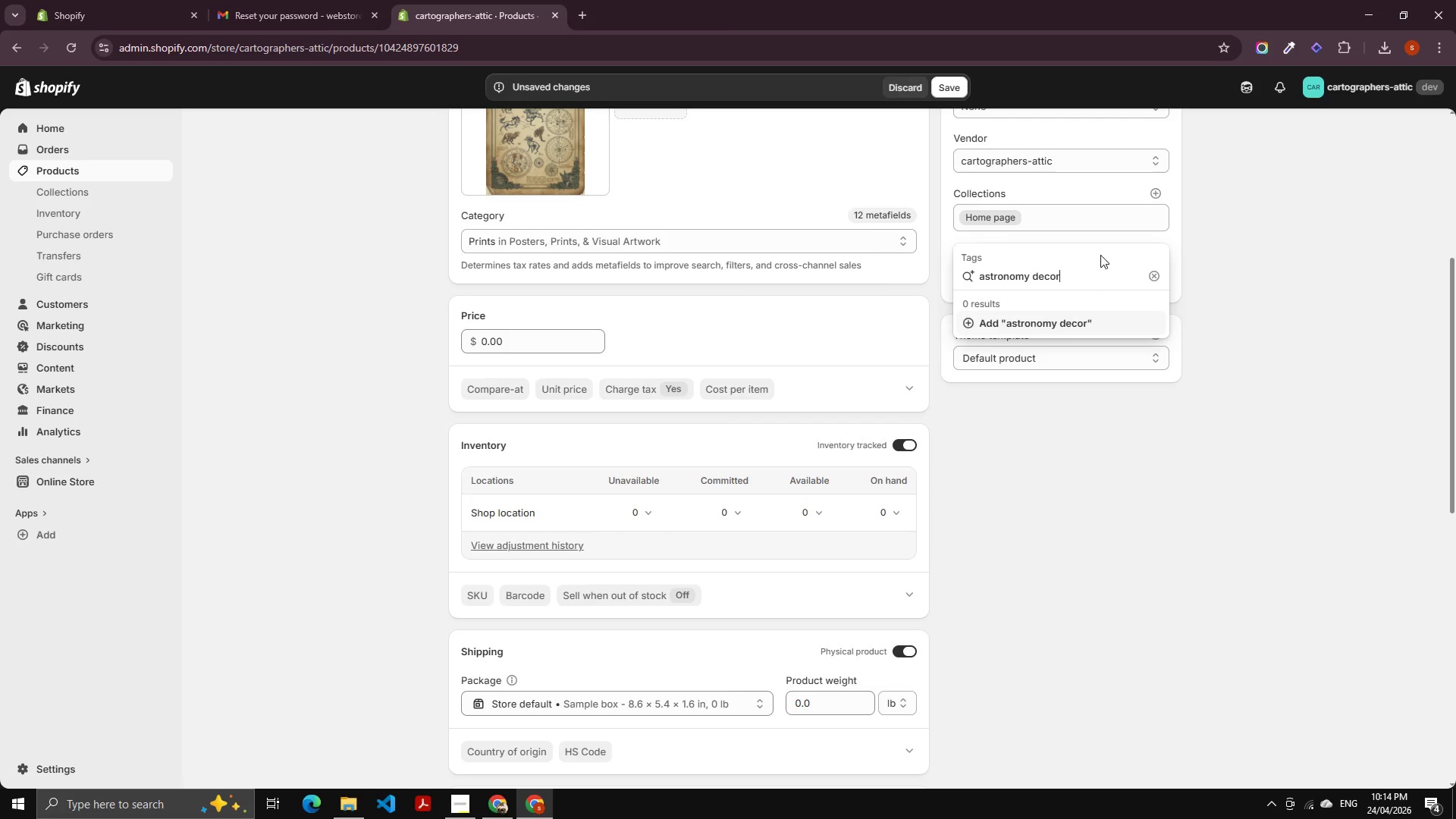 
left_click([1055, 329])
 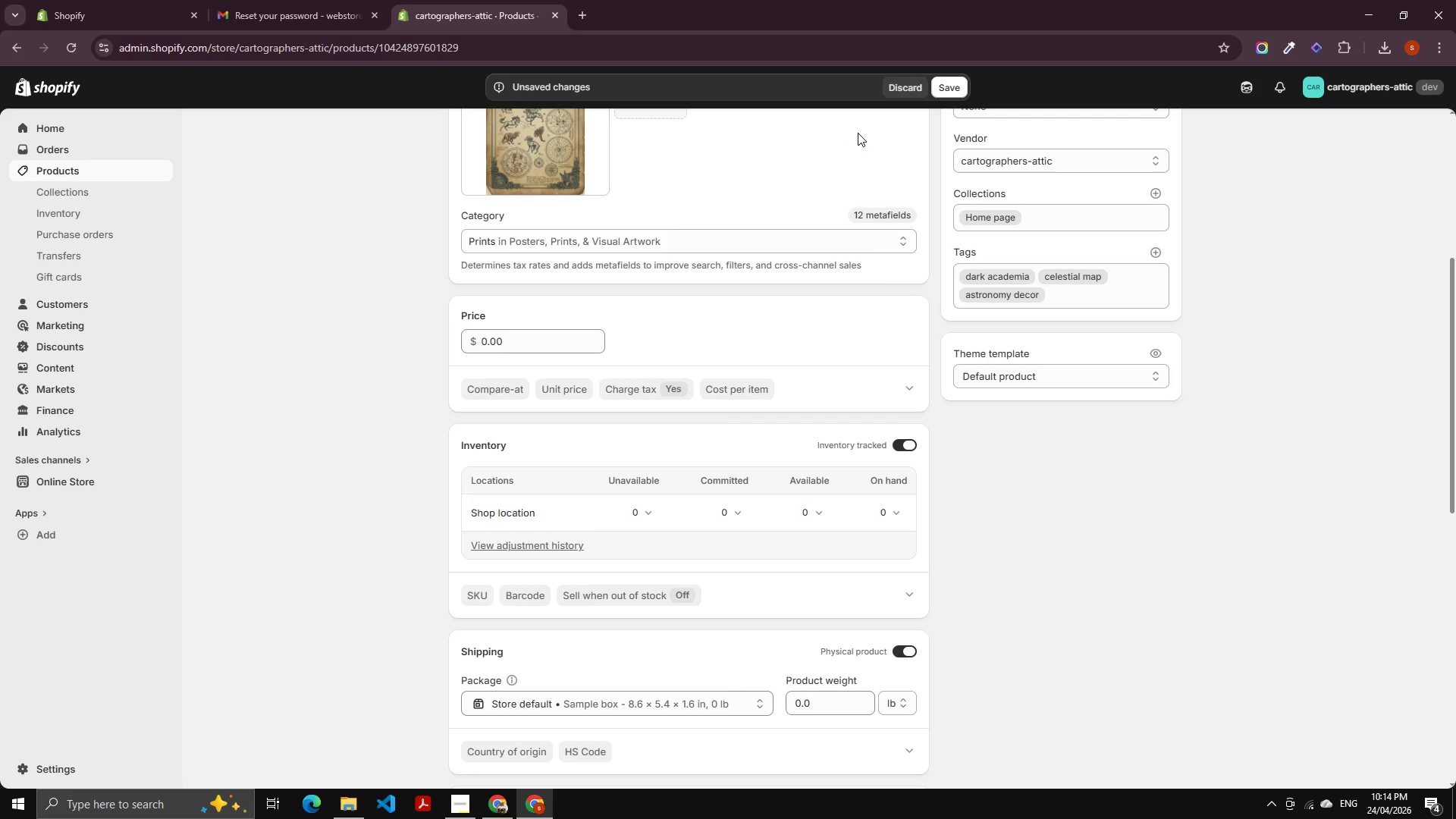 
left_click([947, 85])
 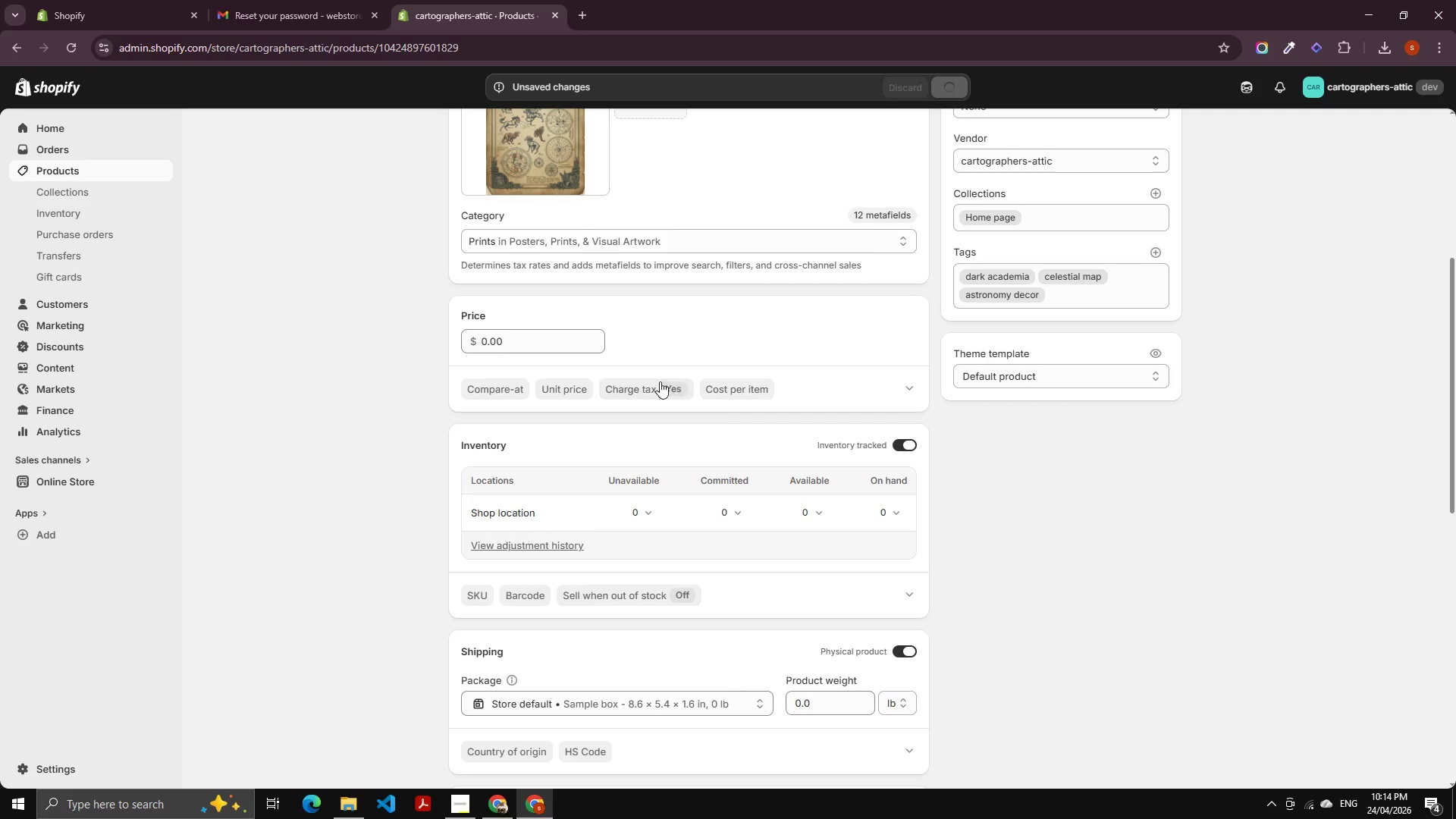 
scroll: coordinate [575, 346], scroll_direction: up, amount: 2.0
 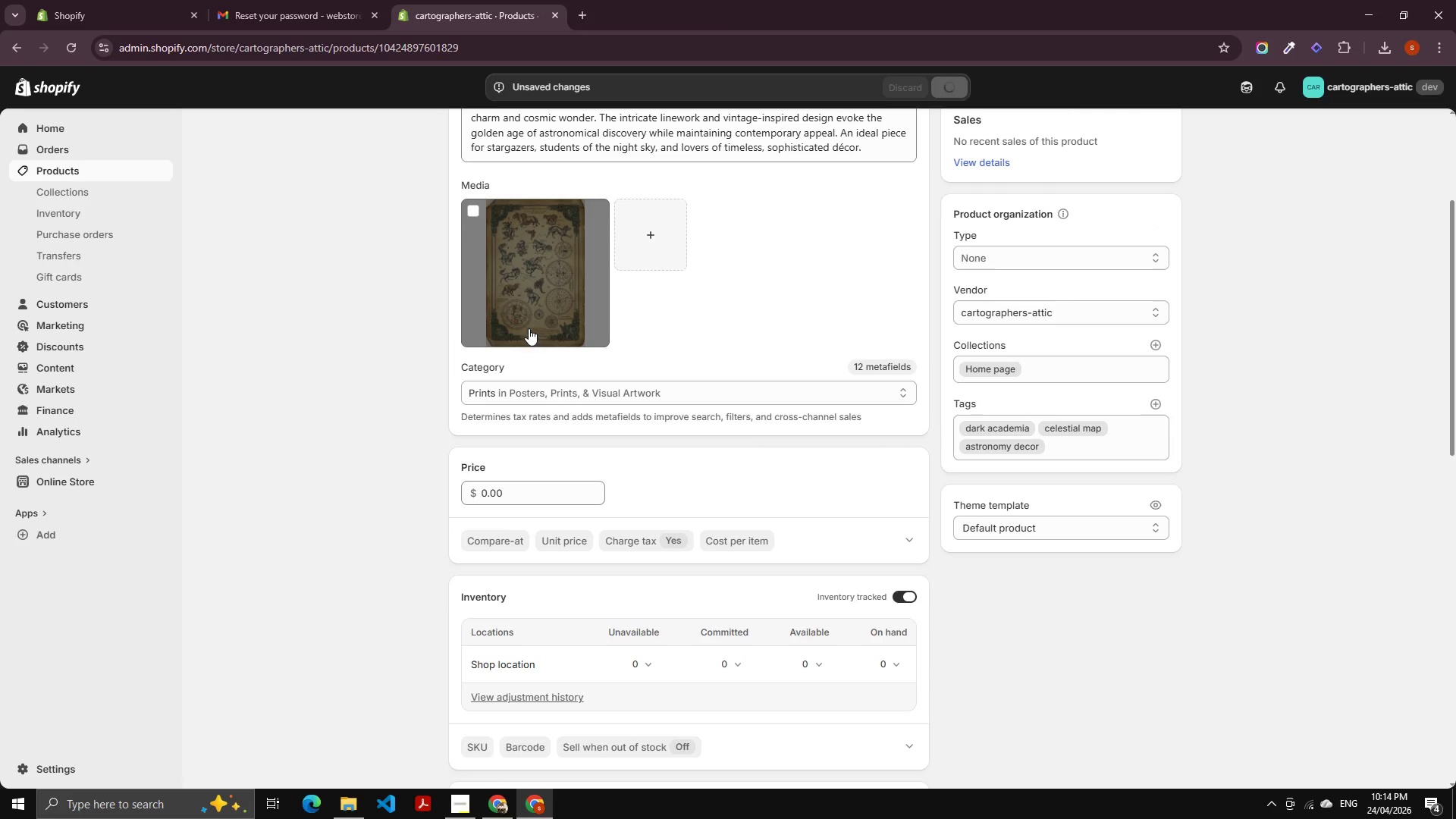 
left_click([533, 258])
 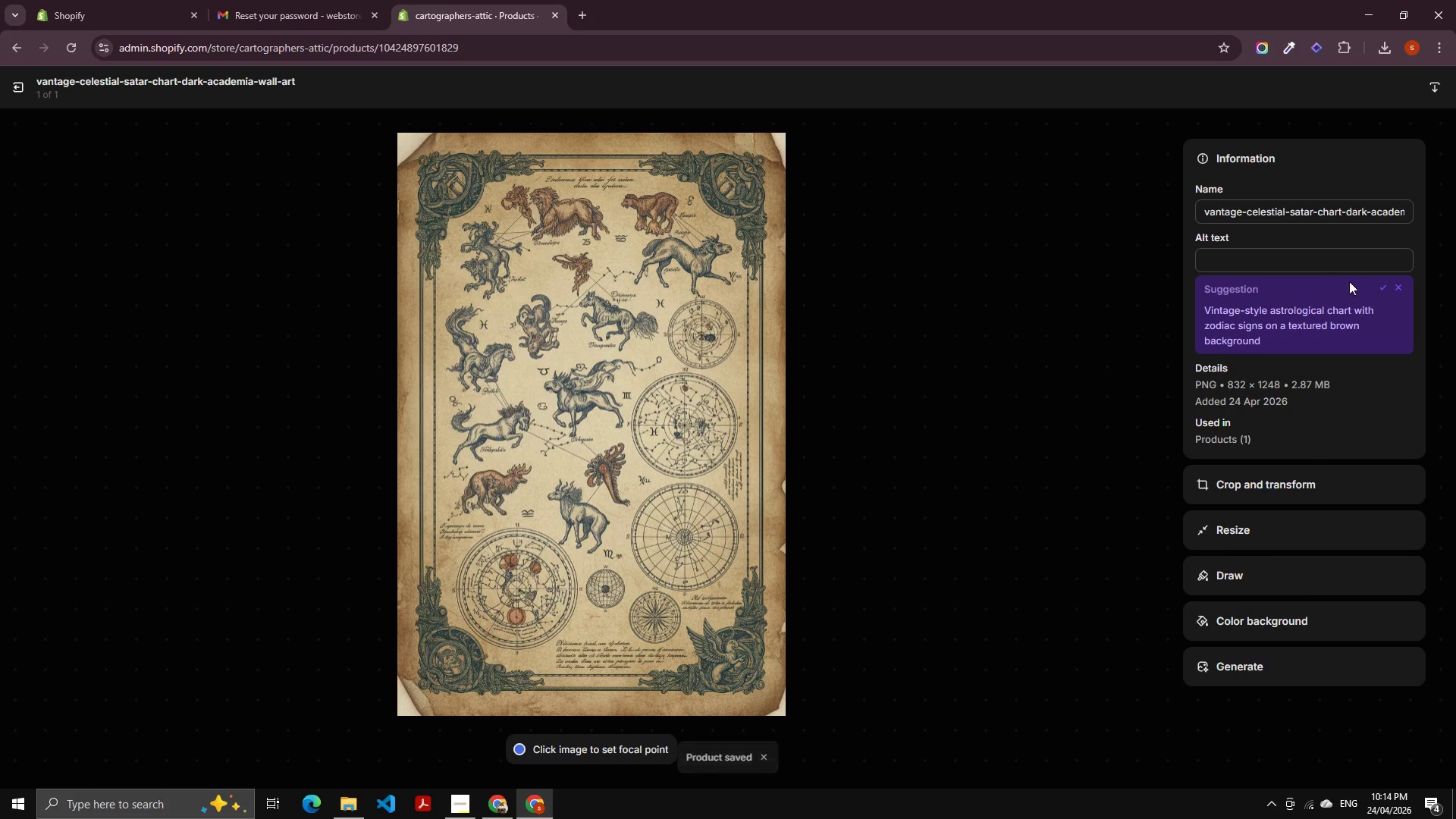 
wait(6.19)
 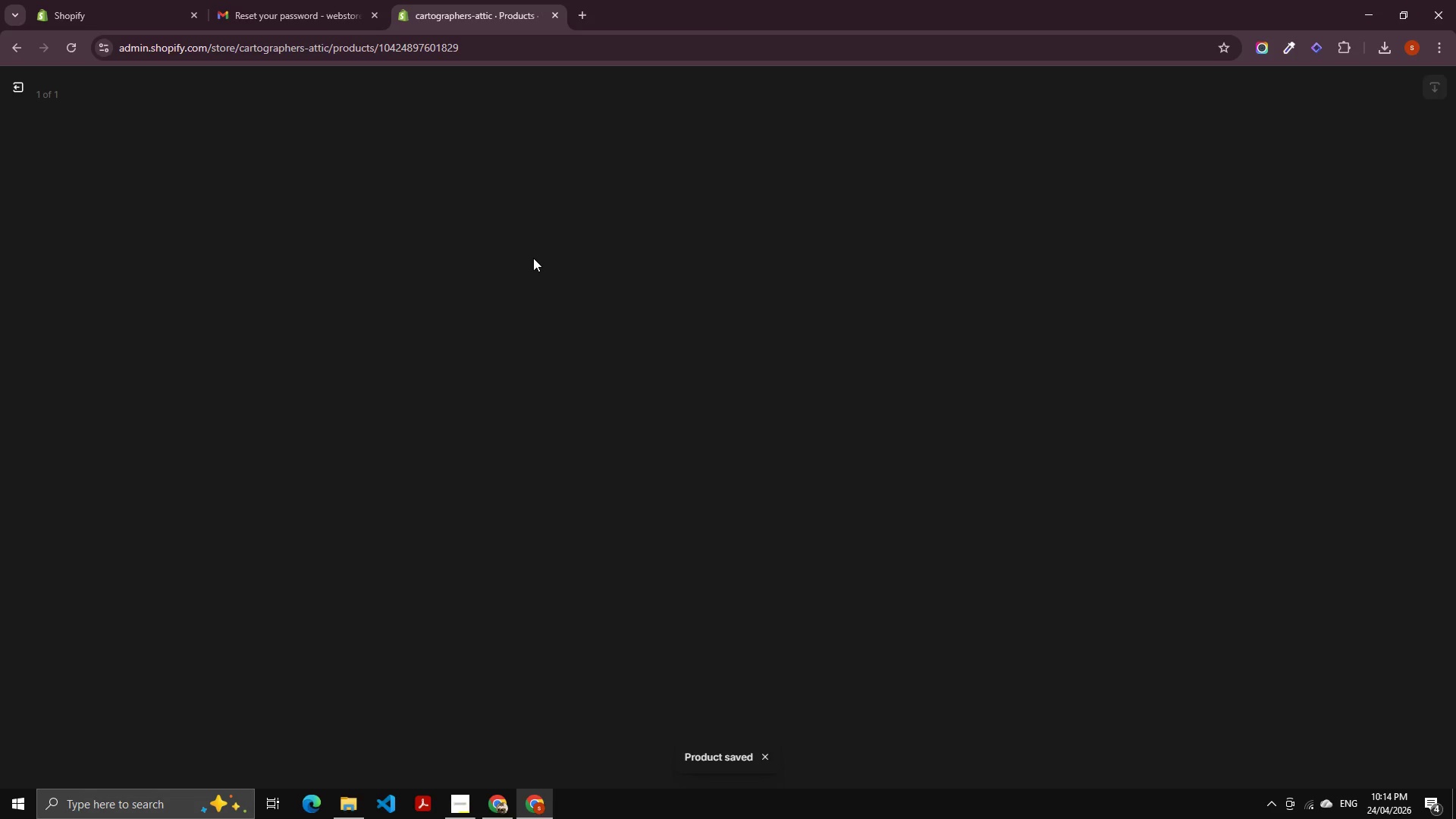 
left_click([1379, 285])
 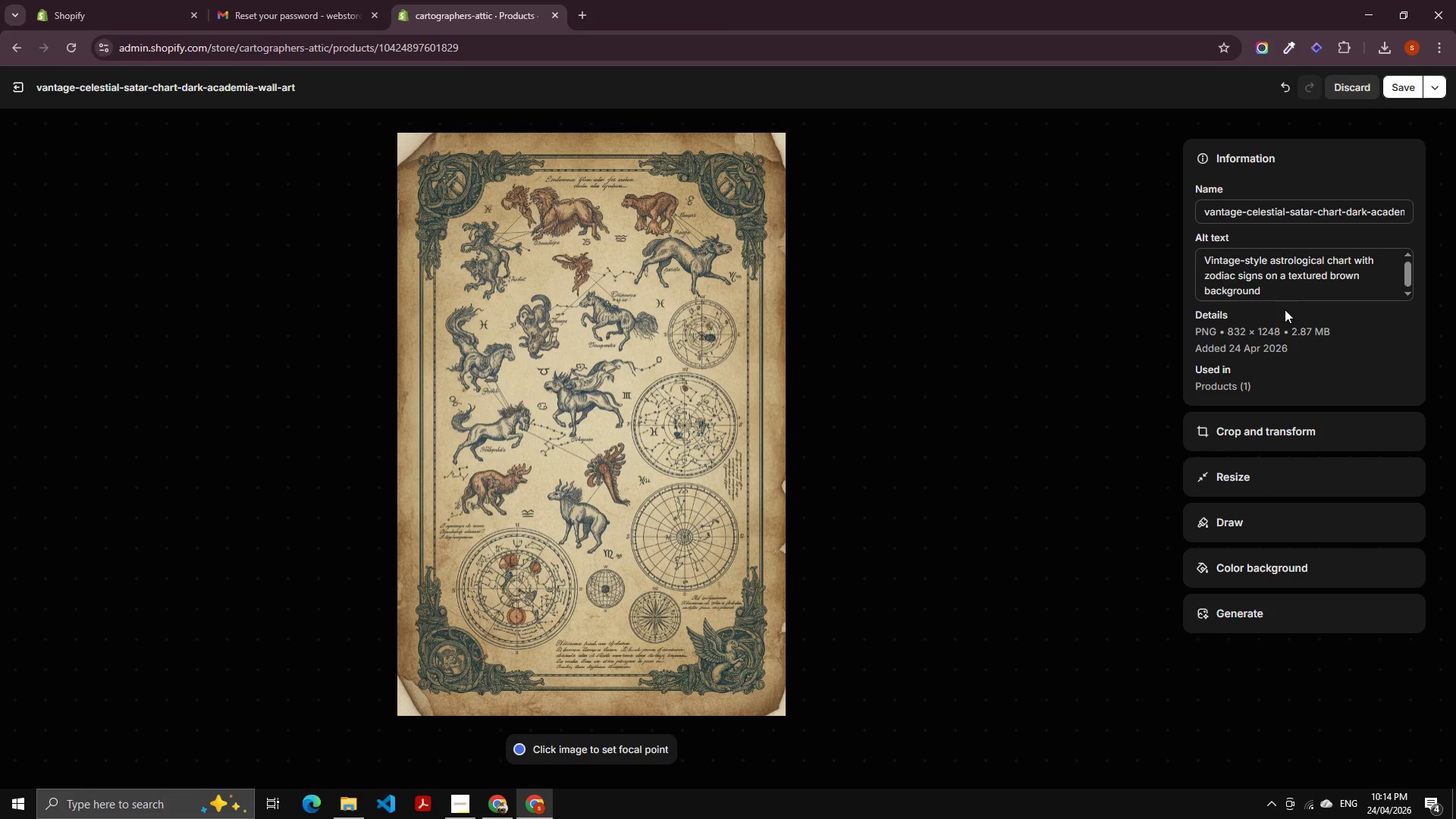 
wait(15.41)
 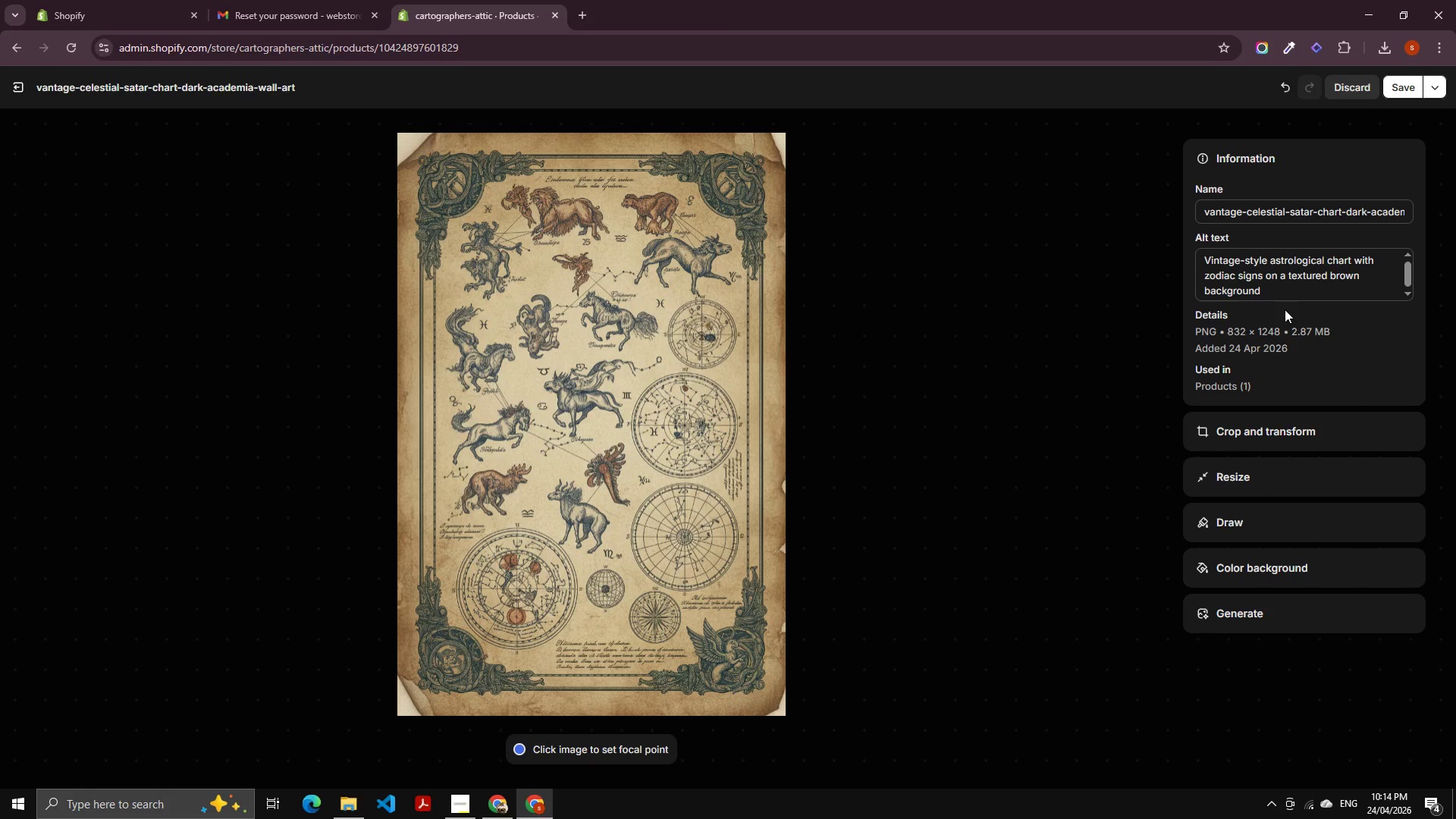 
left_click([1398, 95])
 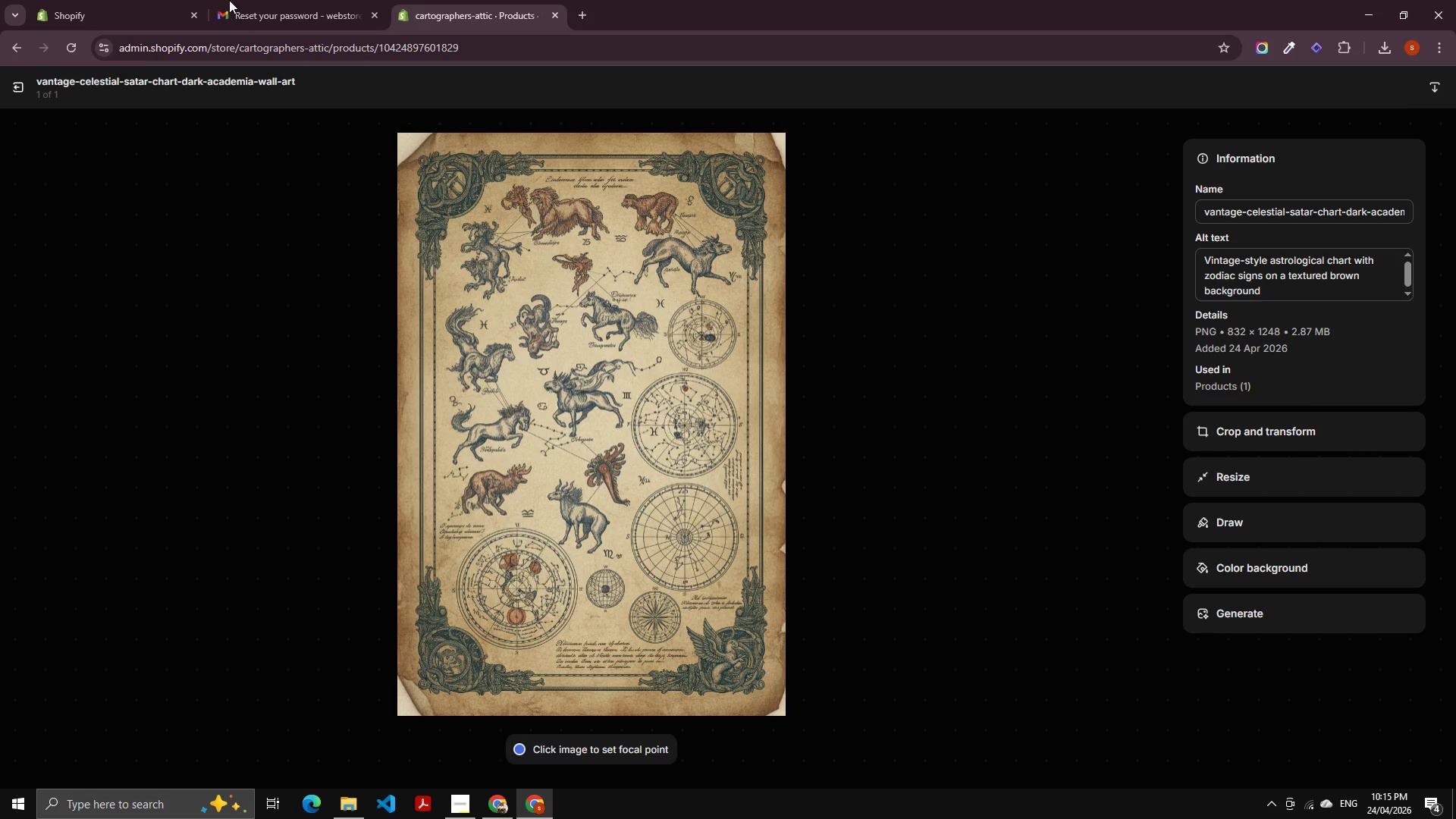 
wait(6.5)
 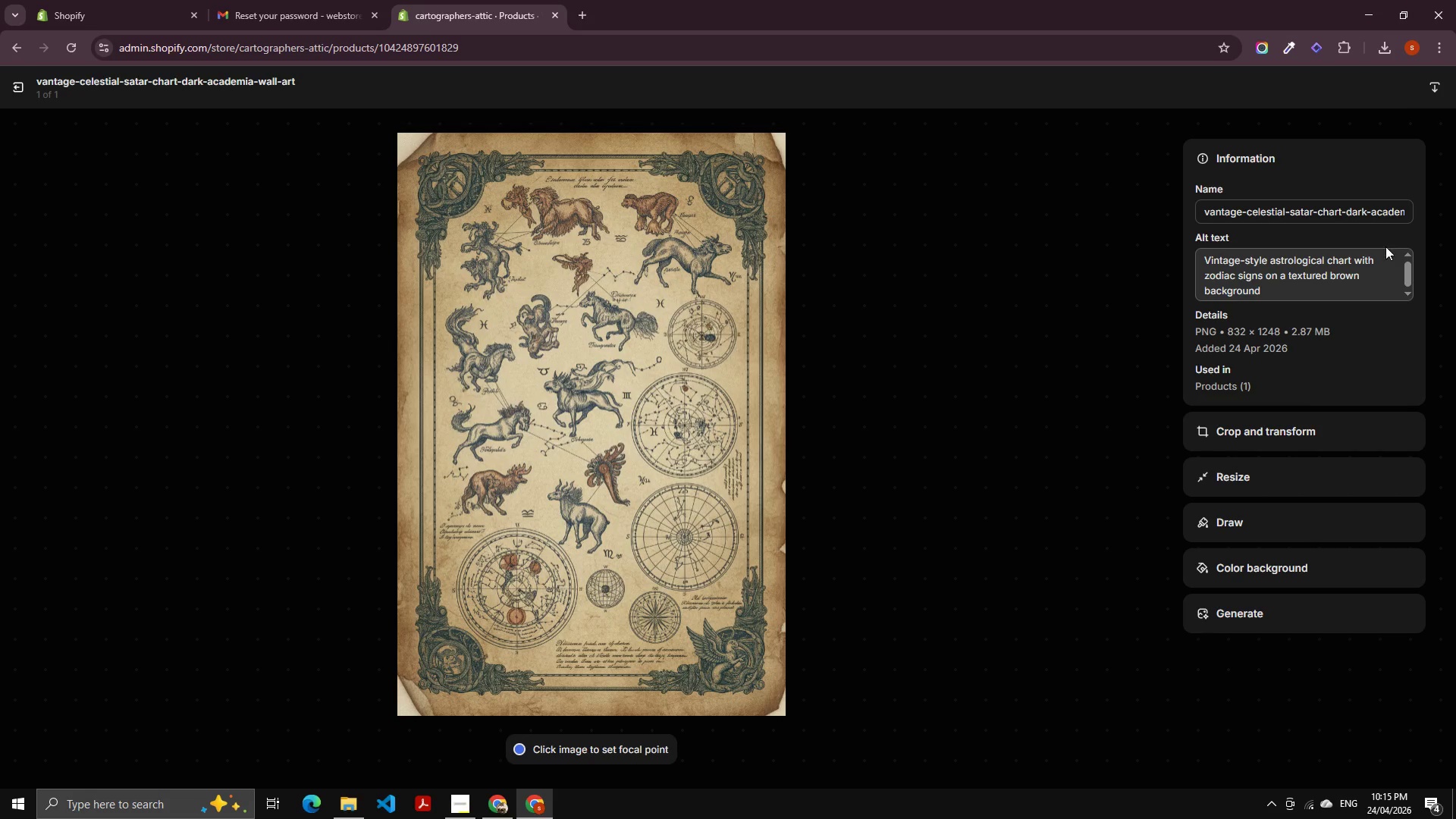 
scroll: coordinate [592, 670], scroll_direction: down, amount: 2.0
 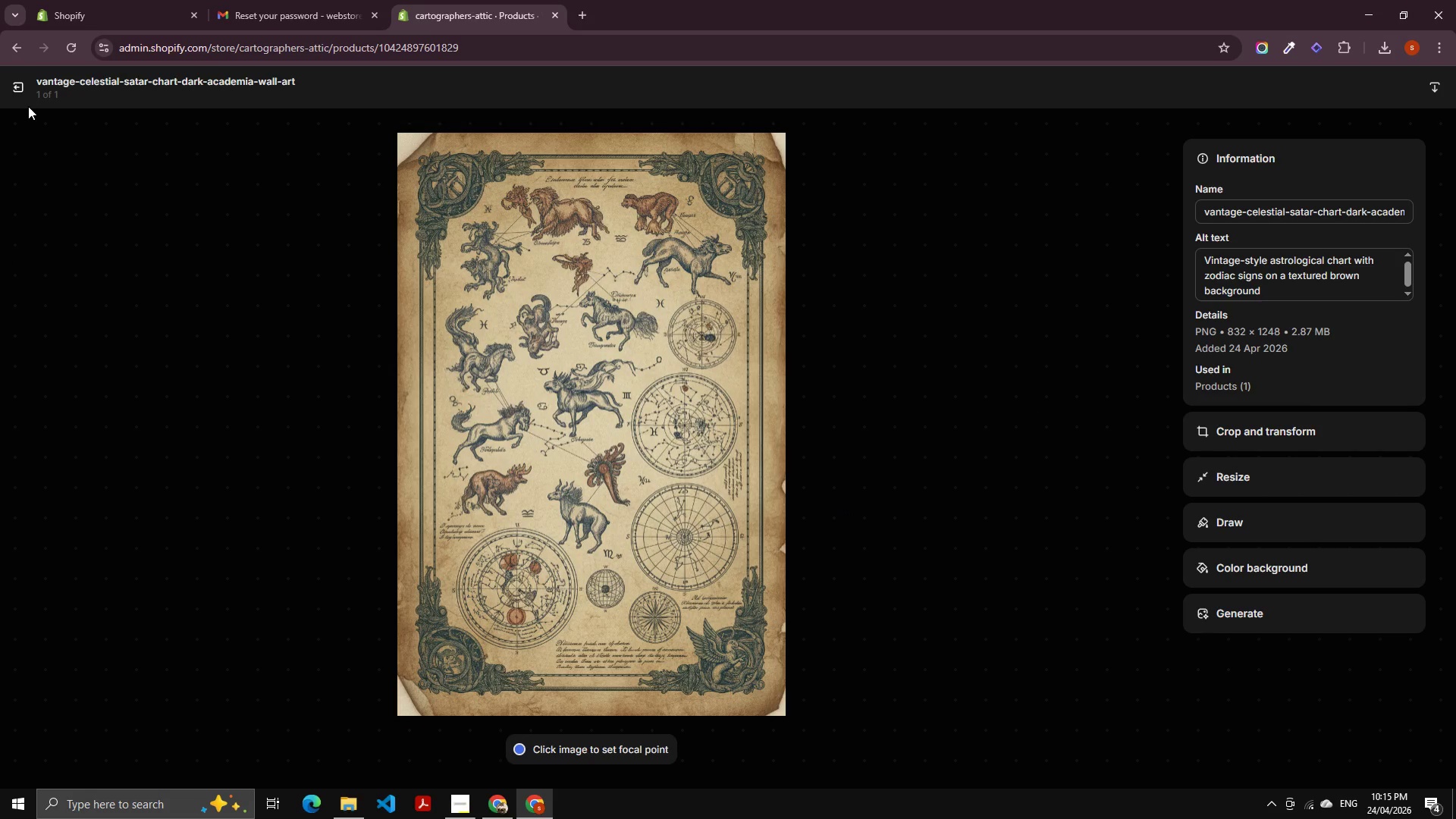 
left_click([22, 88])
 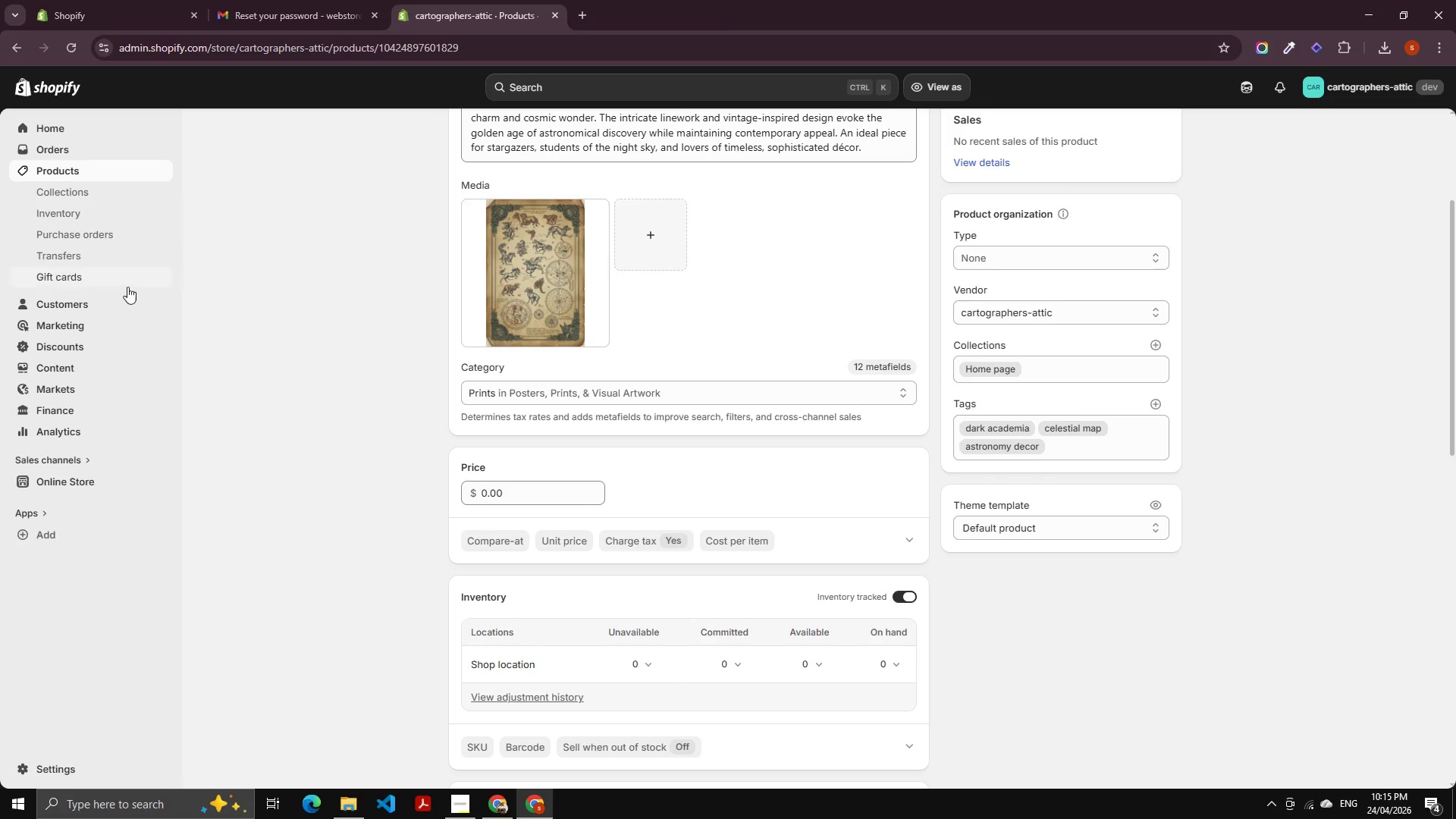 
scroll: coordinate [676, 466], scroll_direction: down, amount: 2.0
 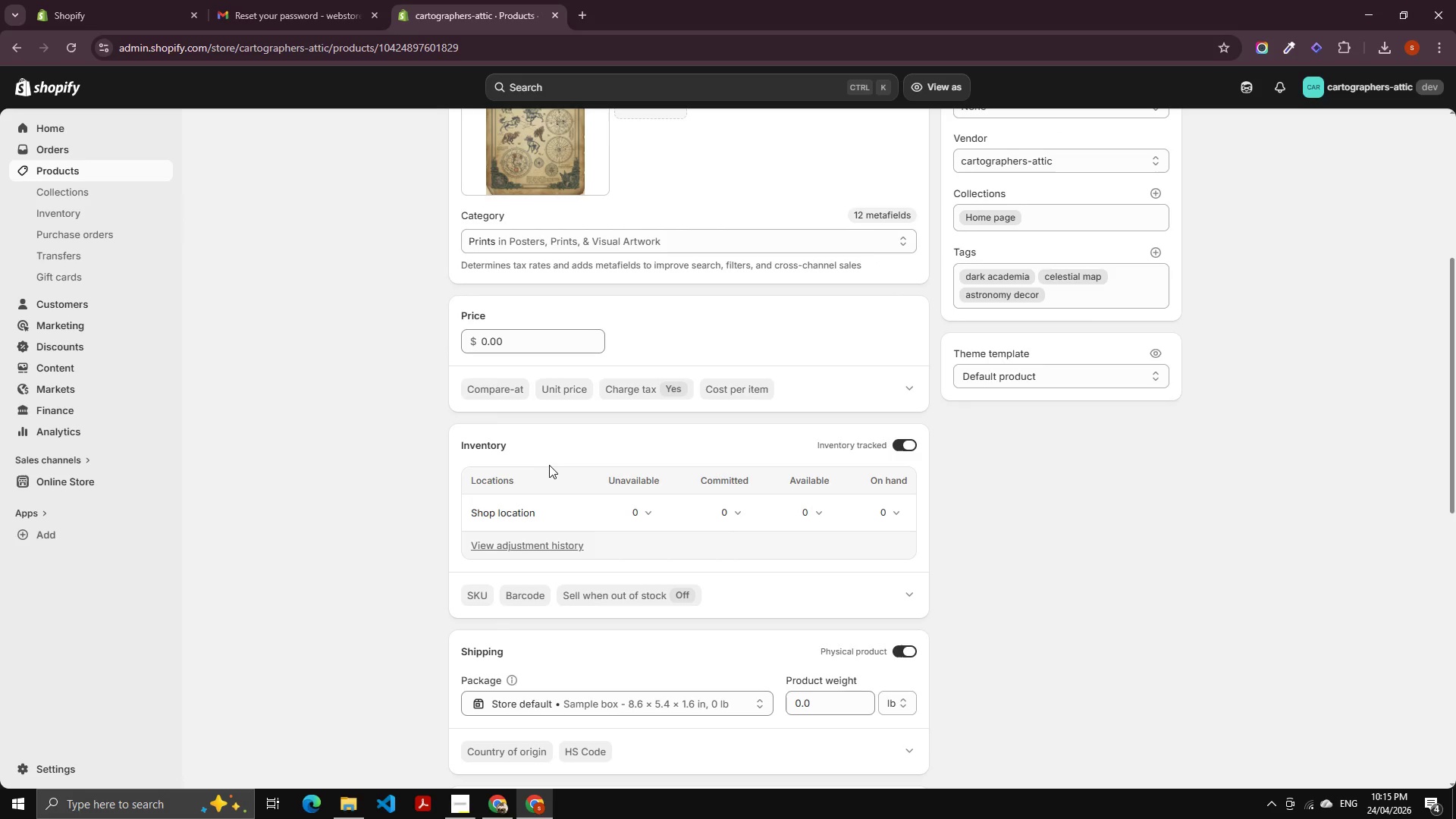 
left_click([513, 346])
 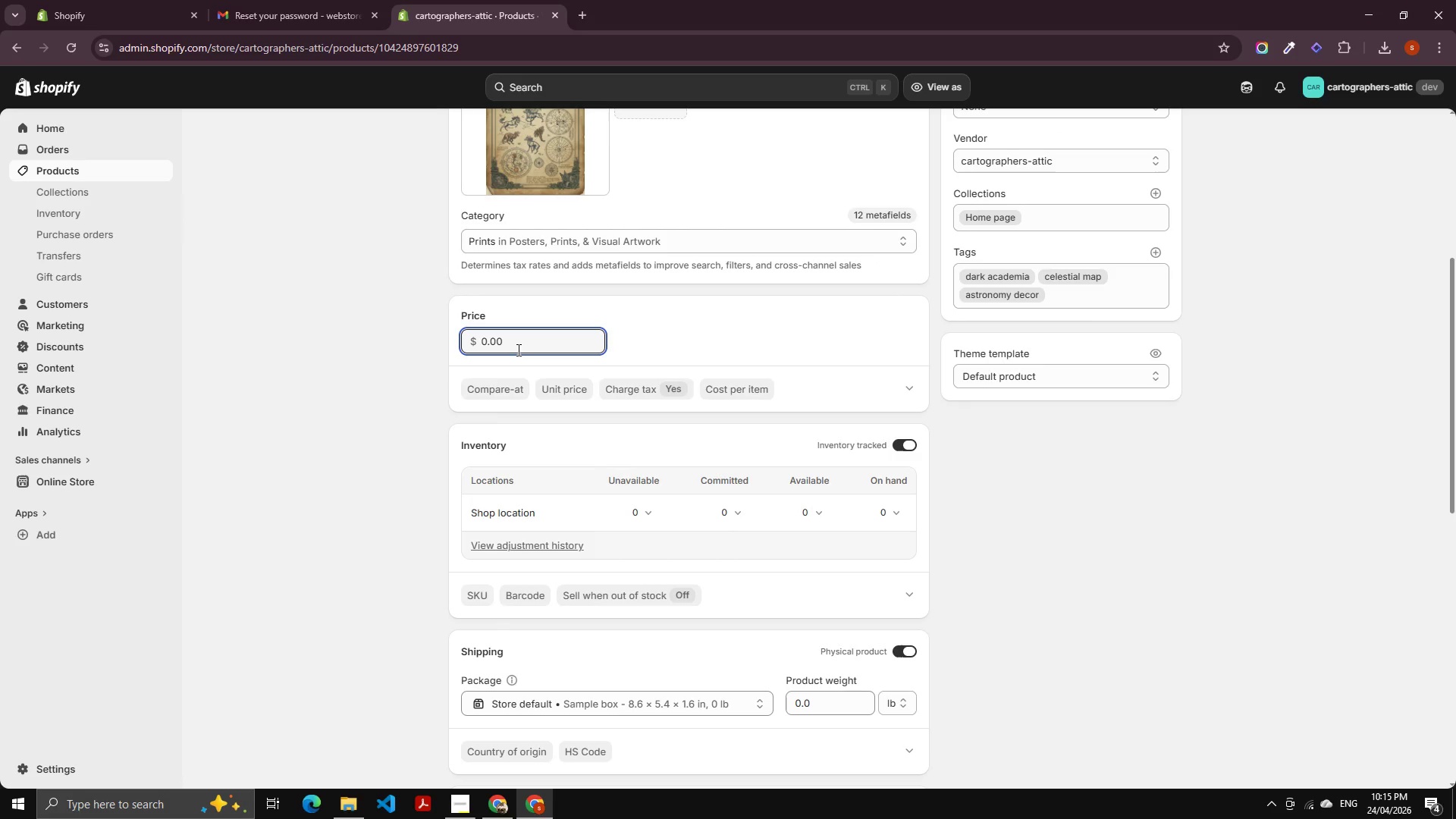 
key(Control+A)
 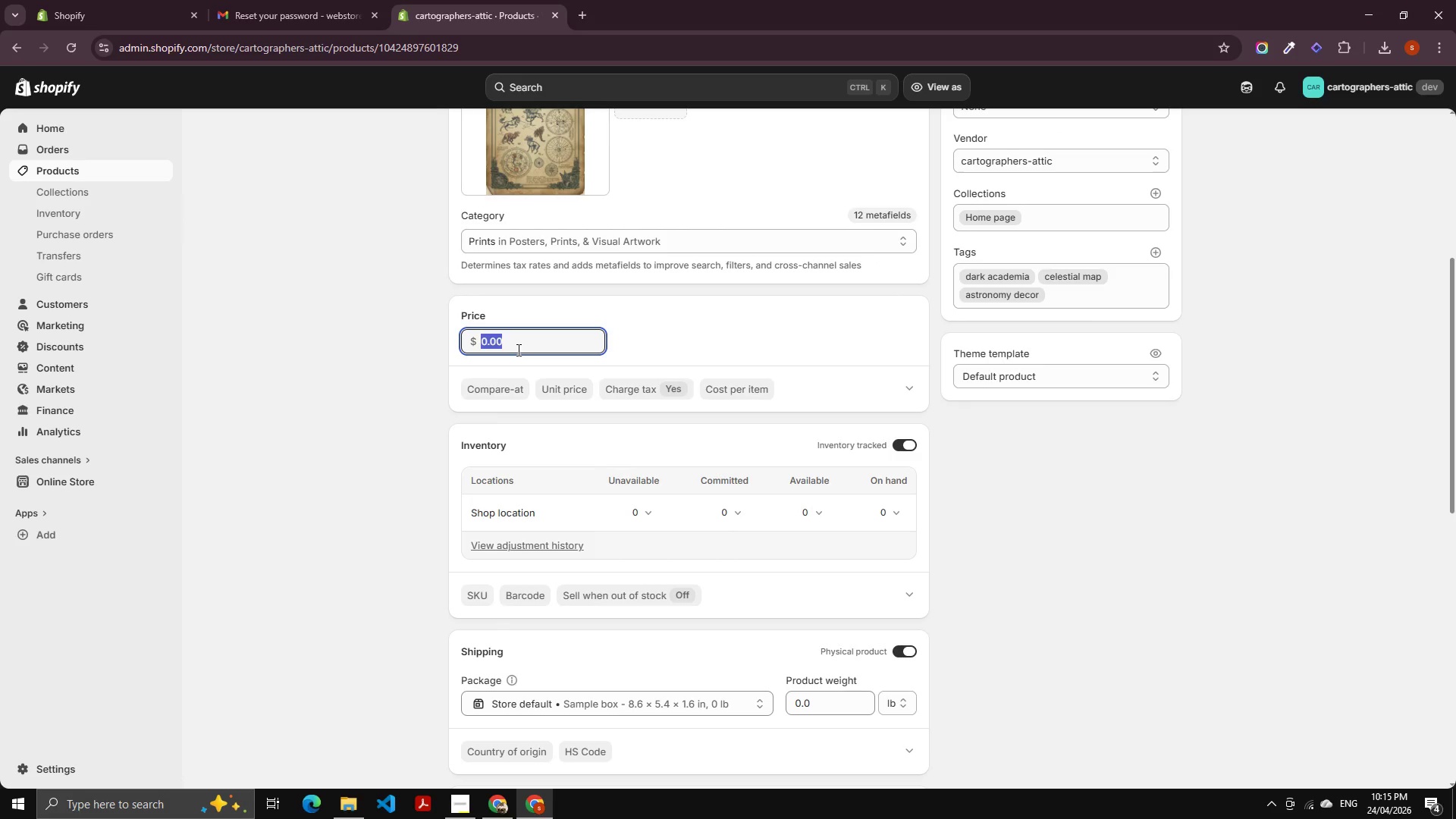 
key(Numpad5)
 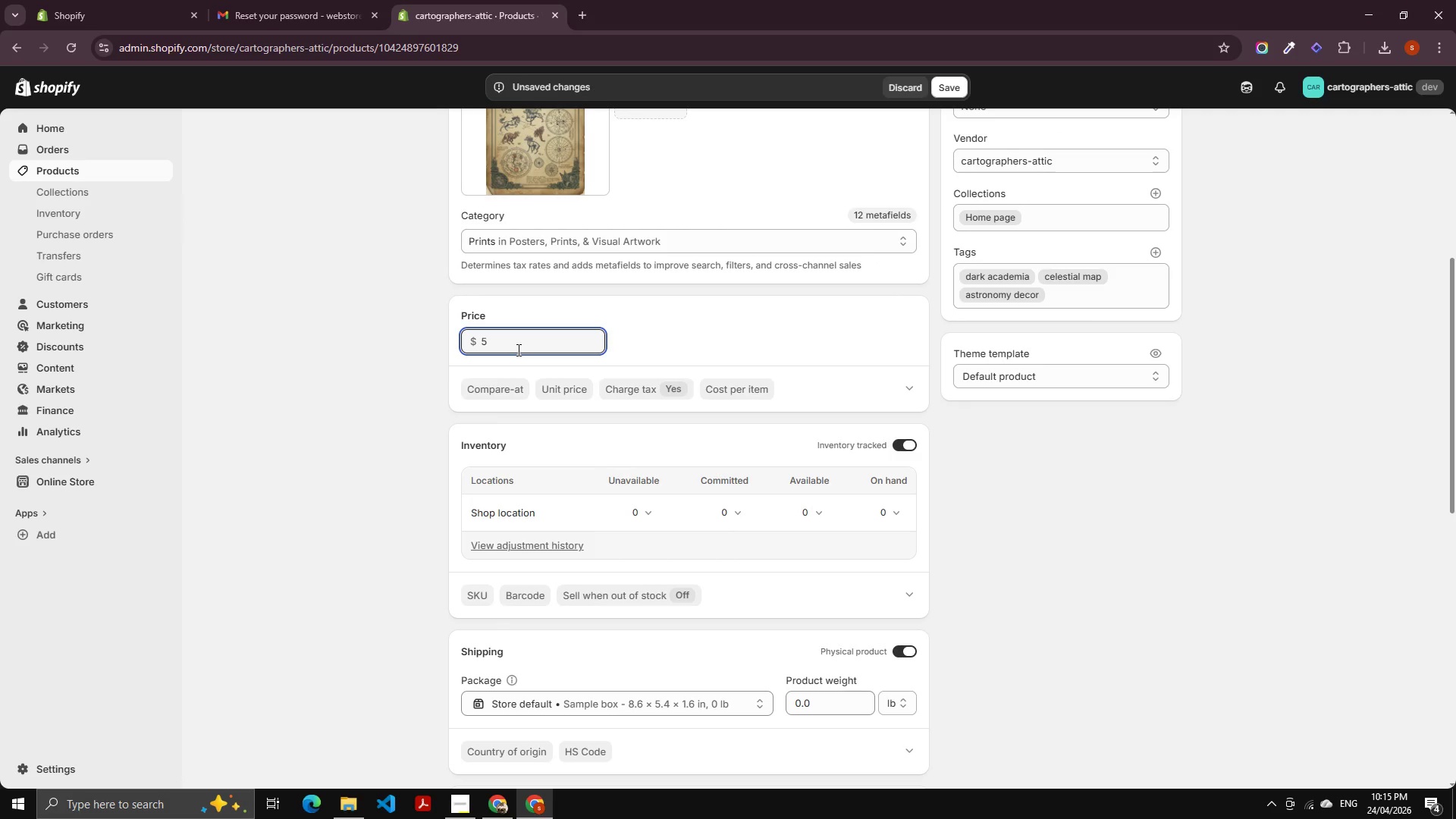 
key(Numpad9)
 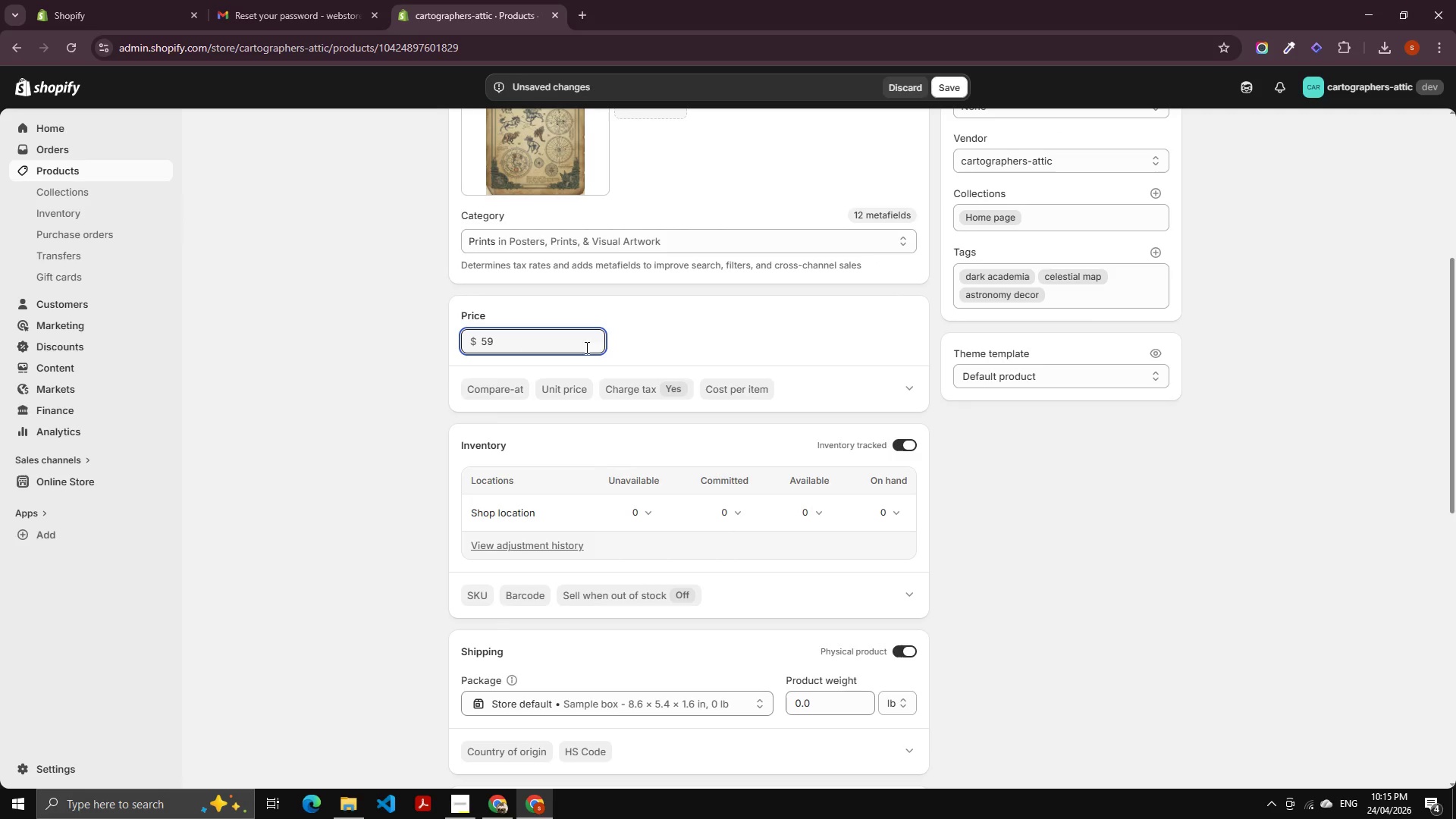 
left_click_drag(start_coordinate=[671, 316], to_coordinate=[675, 316])
 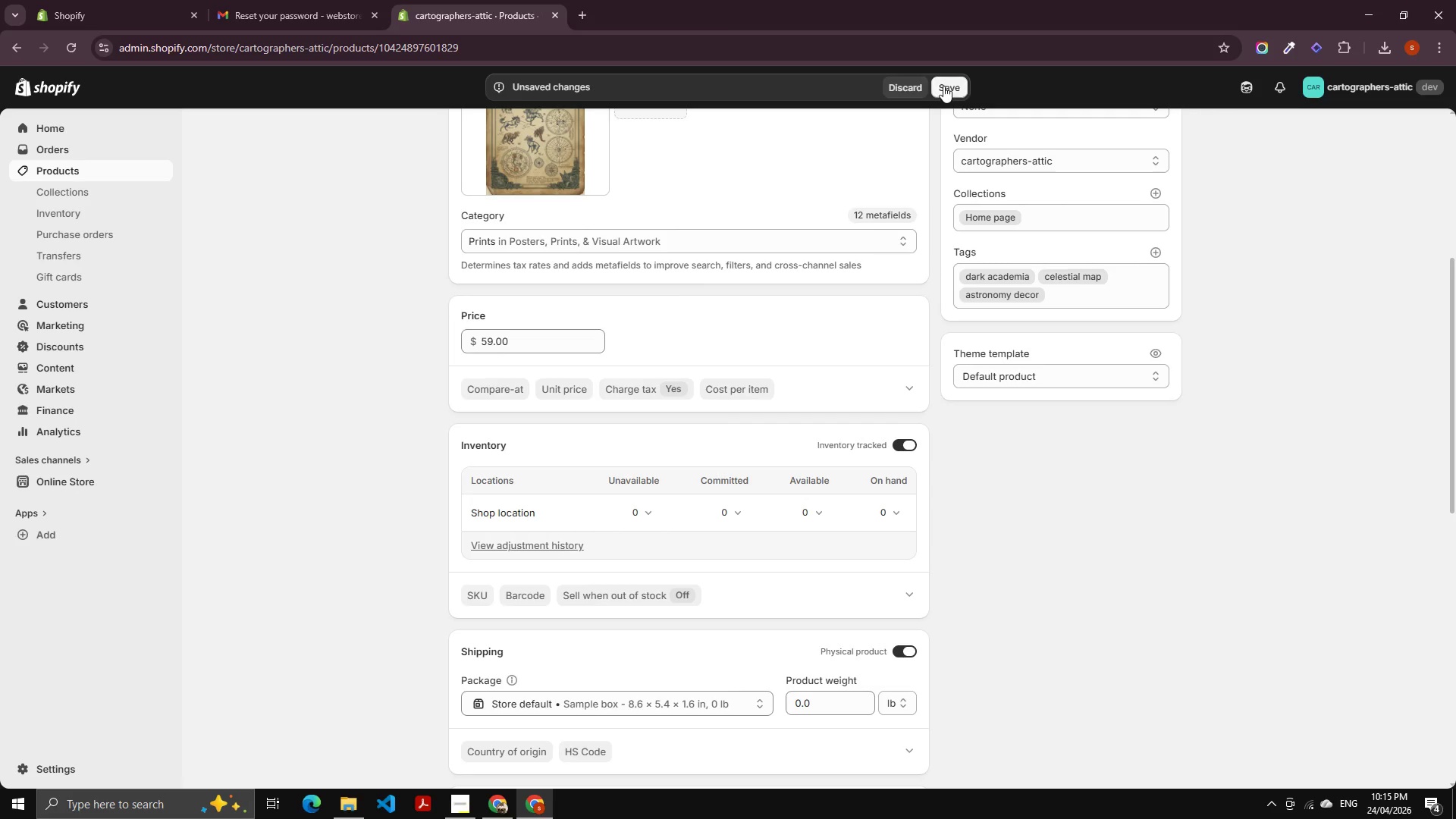 
left_click([945, 84])
 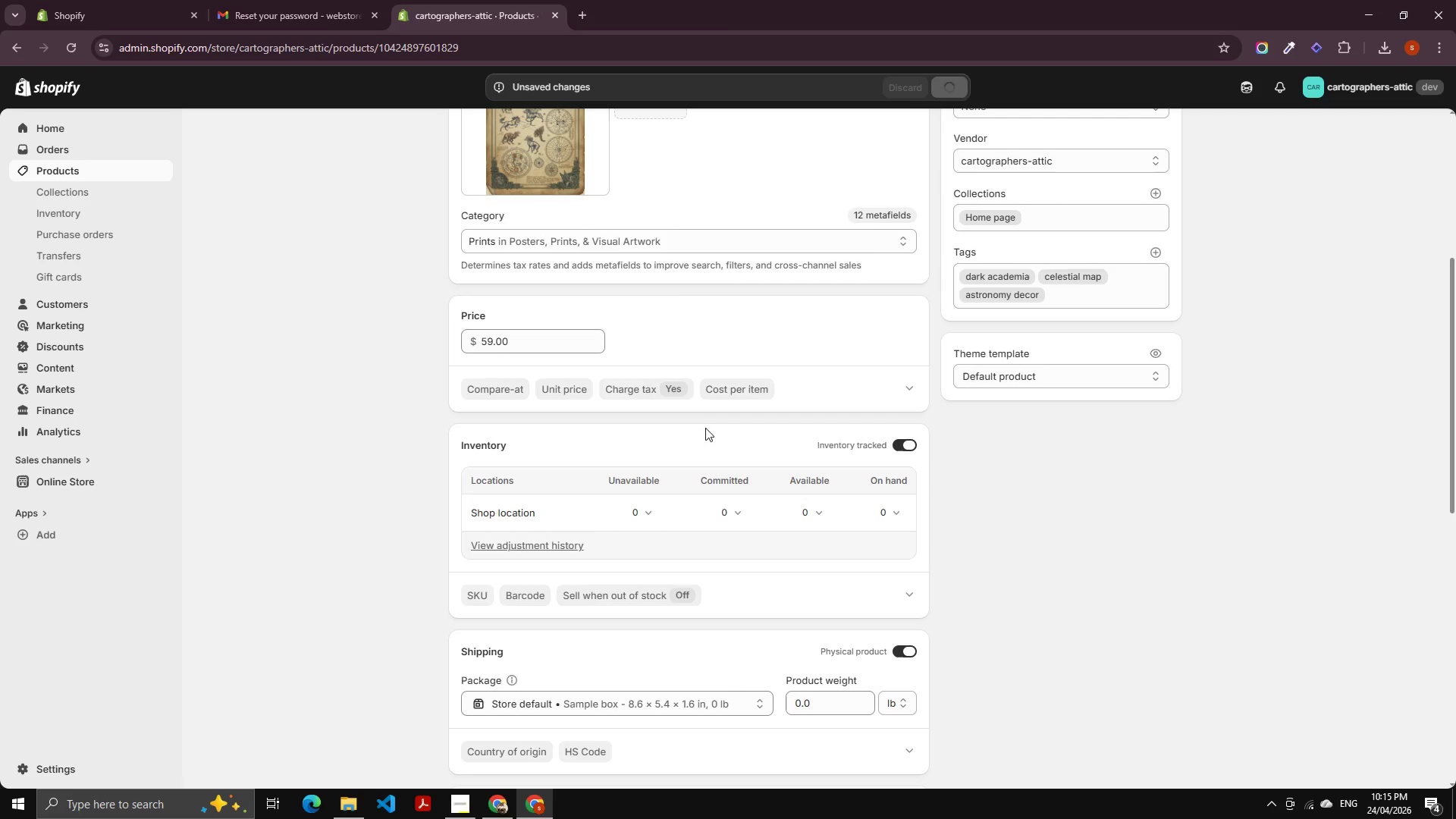 
left_click([804, 515])
 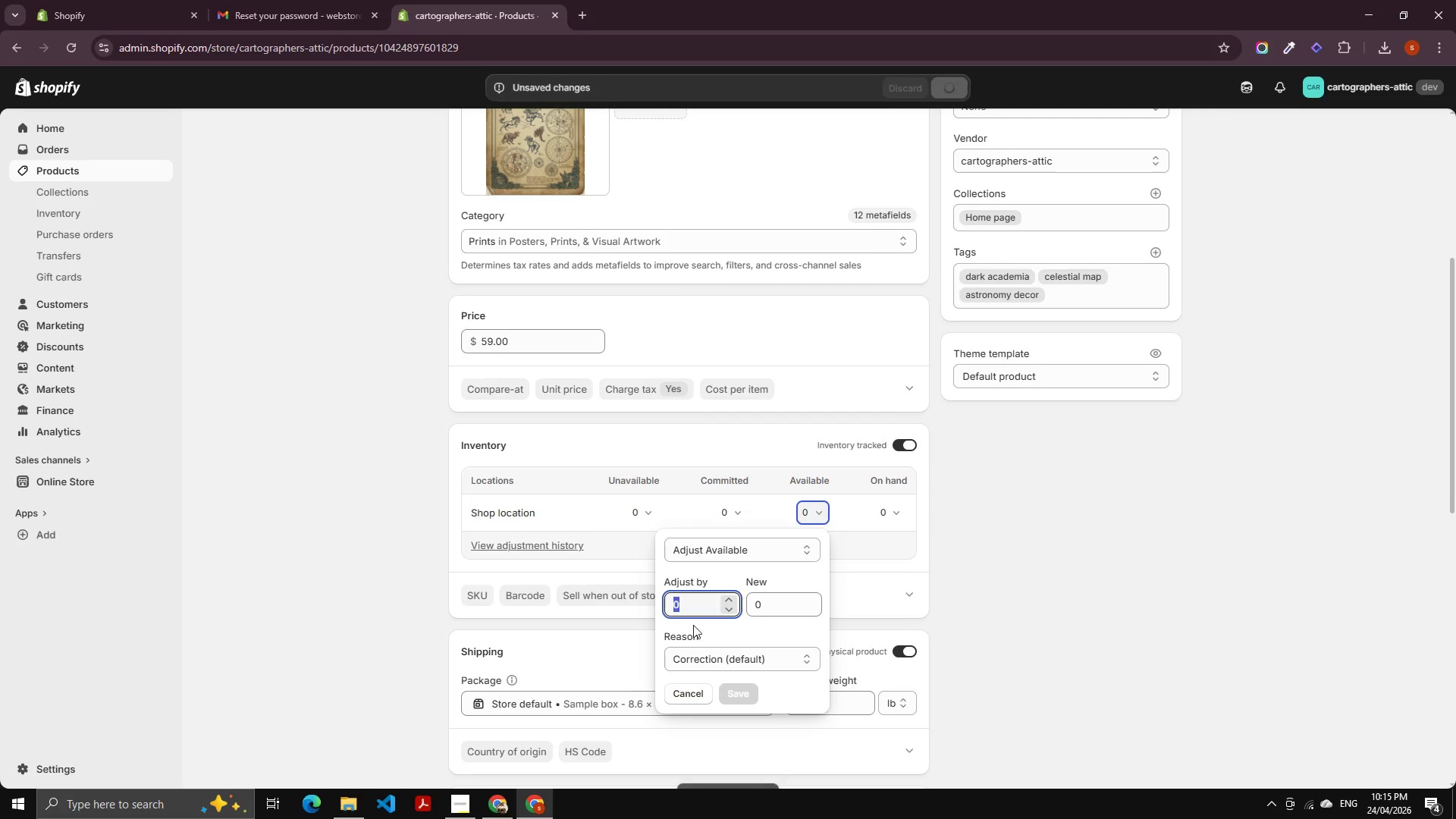 
key(Numpad1)
 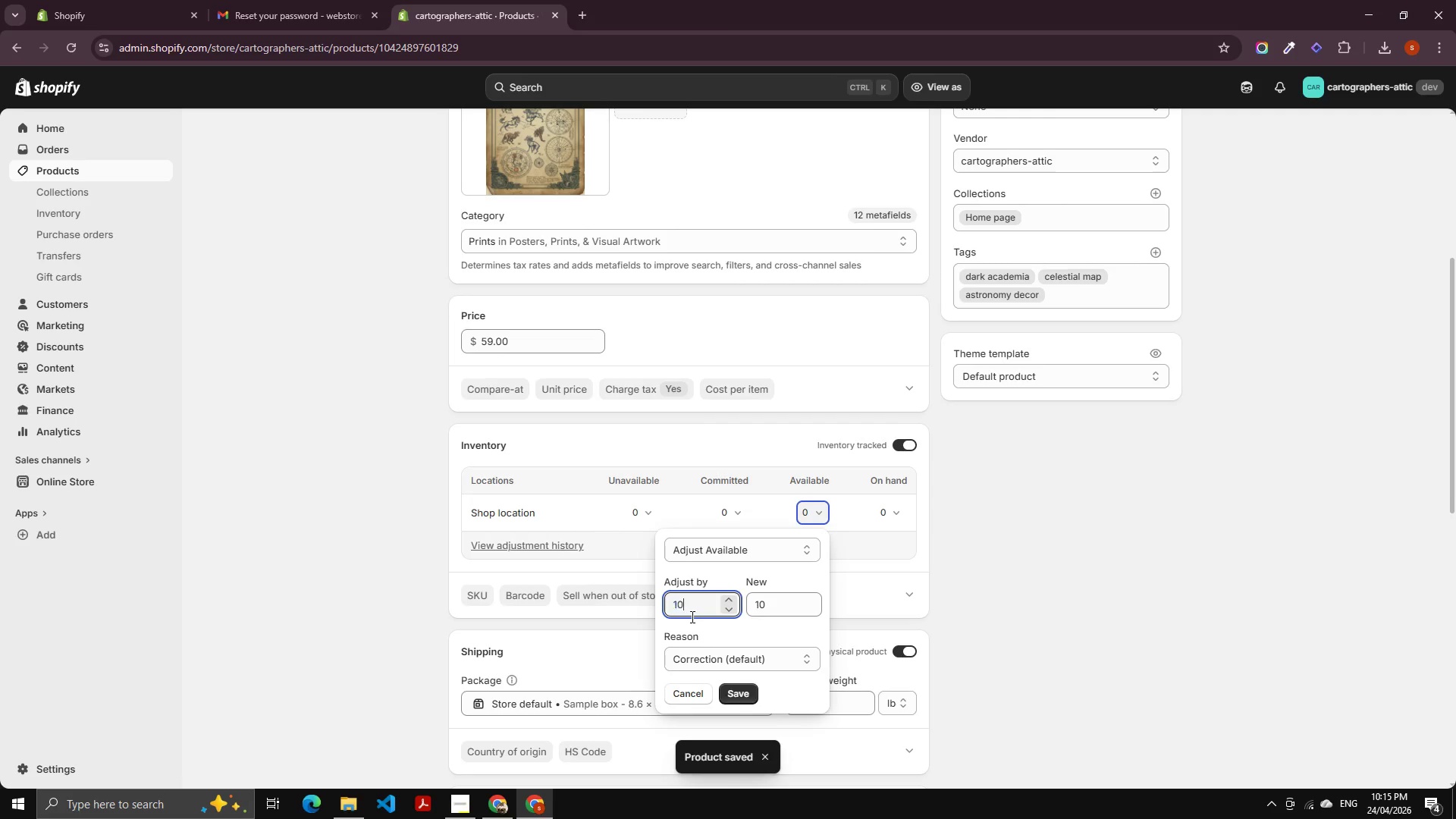 
key(Numpad0)
 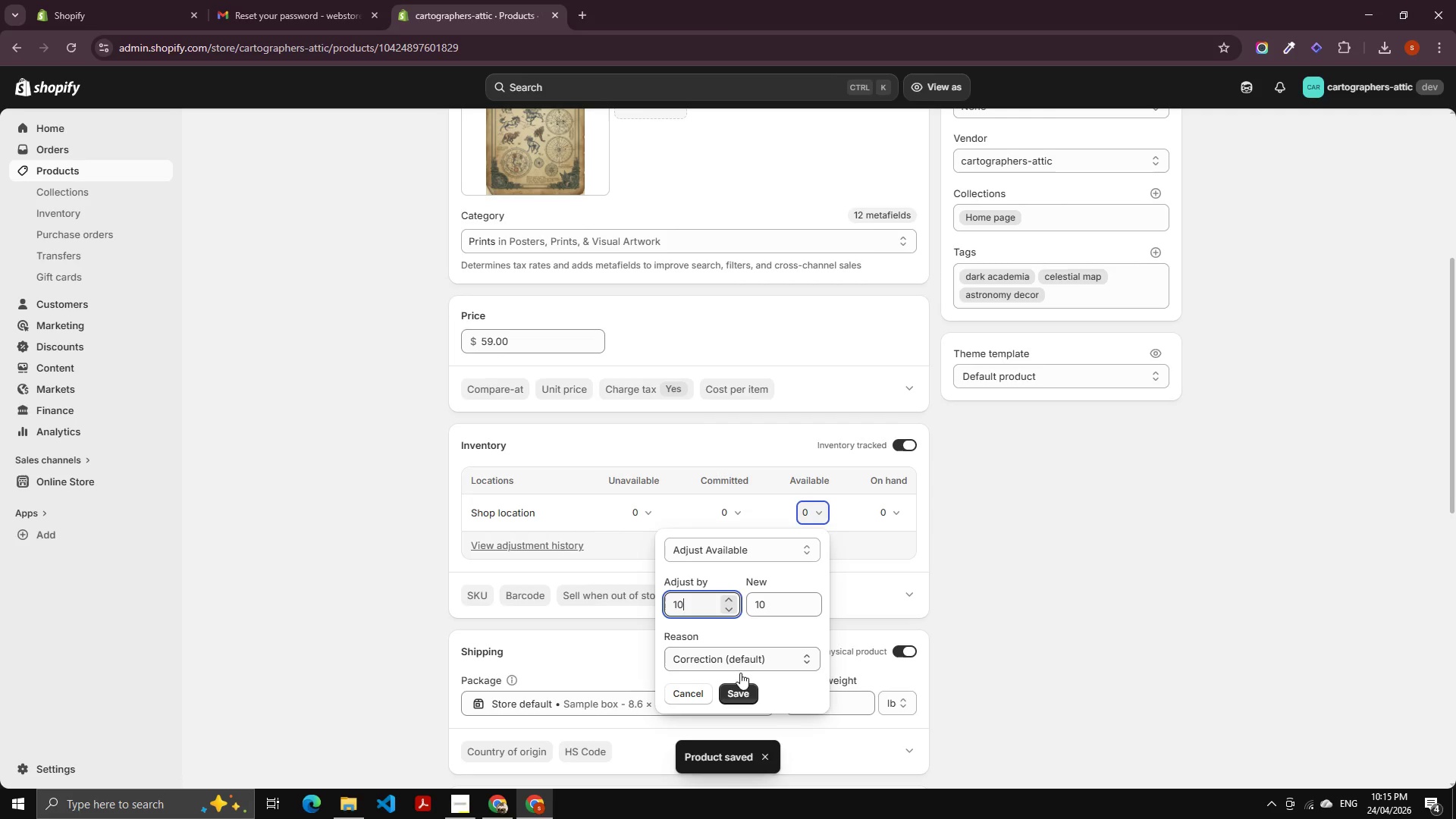 
left_click([740, 679])
 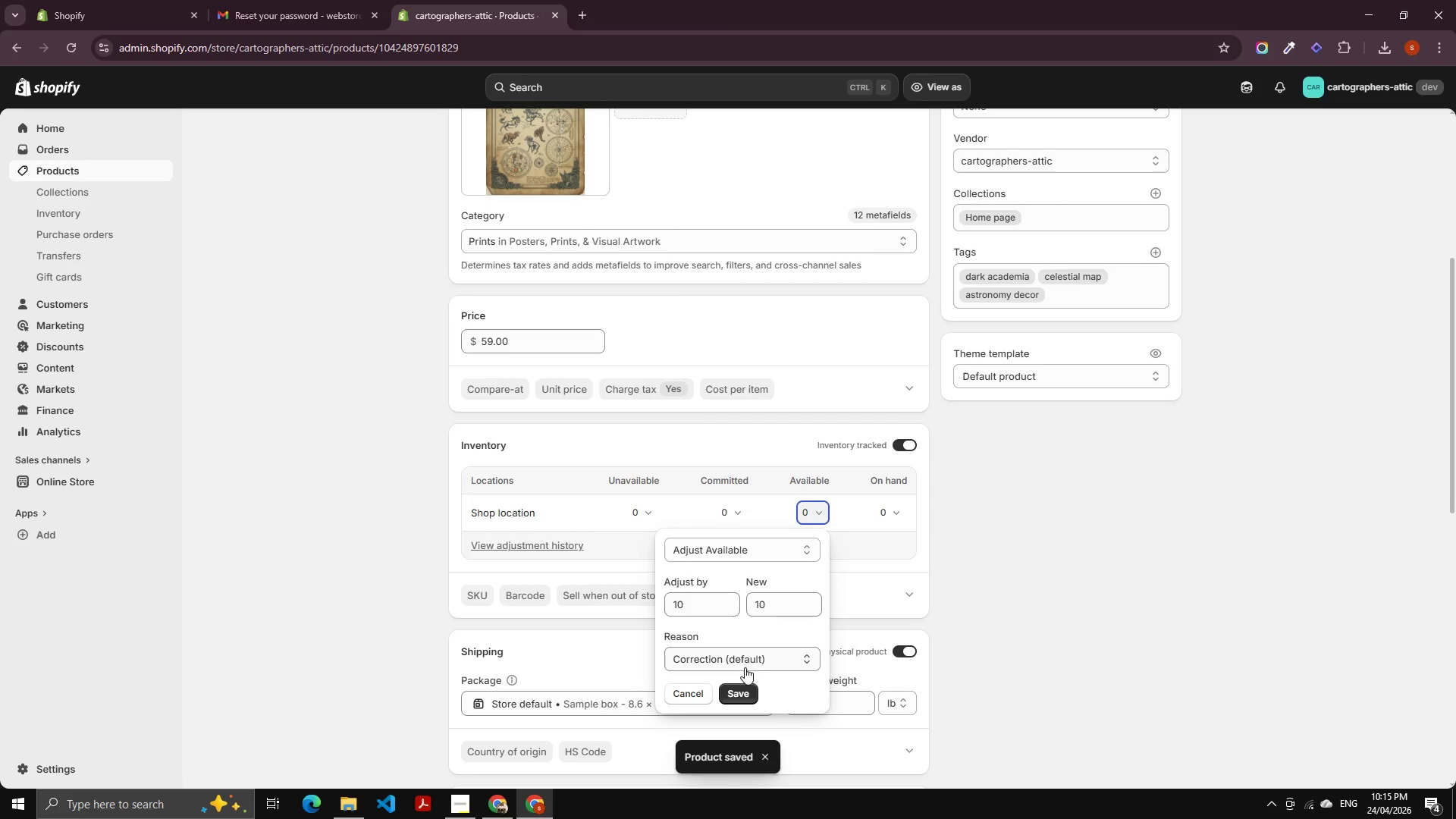 
left_click([742, 692])
 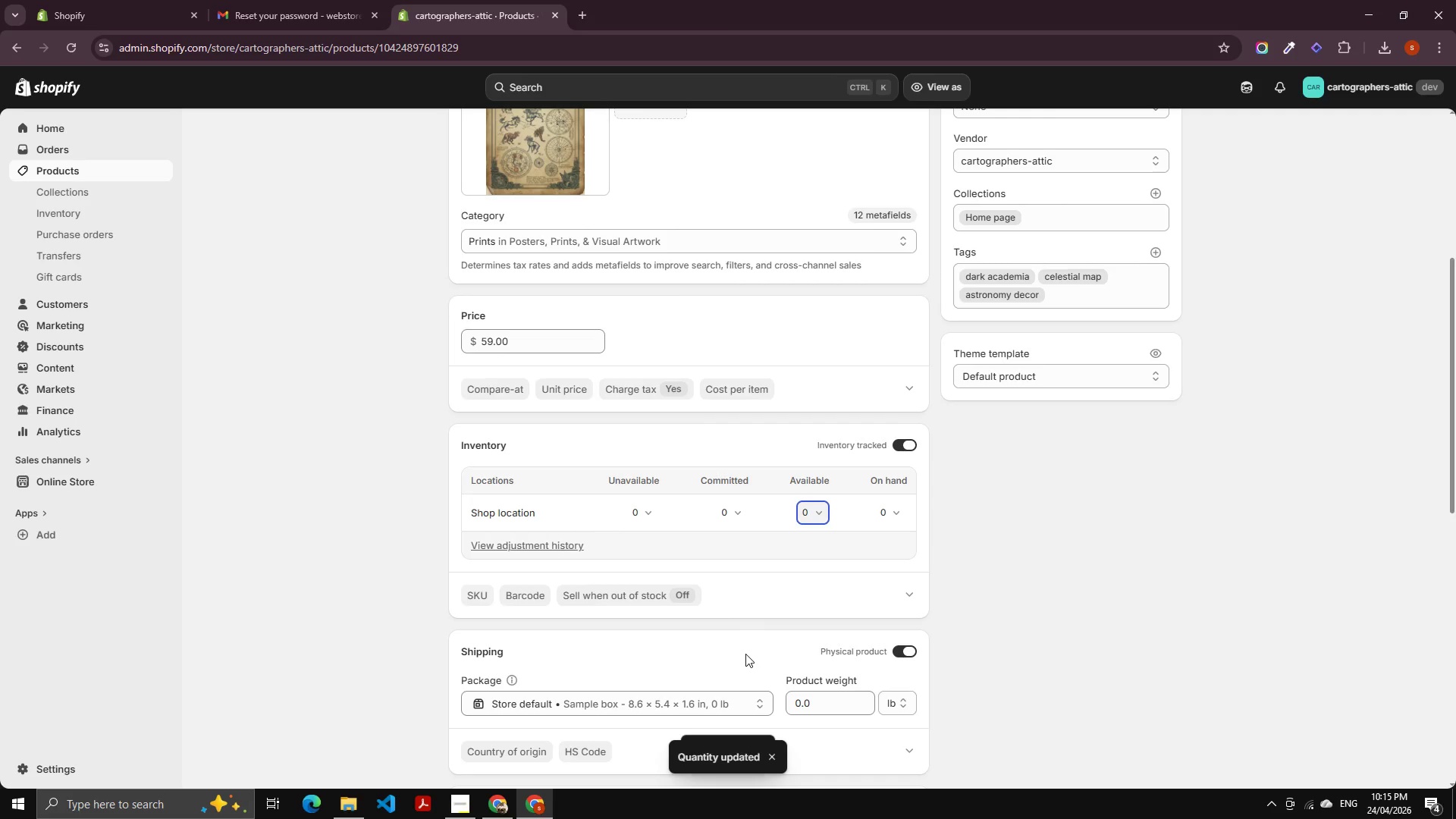 
scroll: coordinate [766, 522], scroll_direction: down, amount: 10.0
 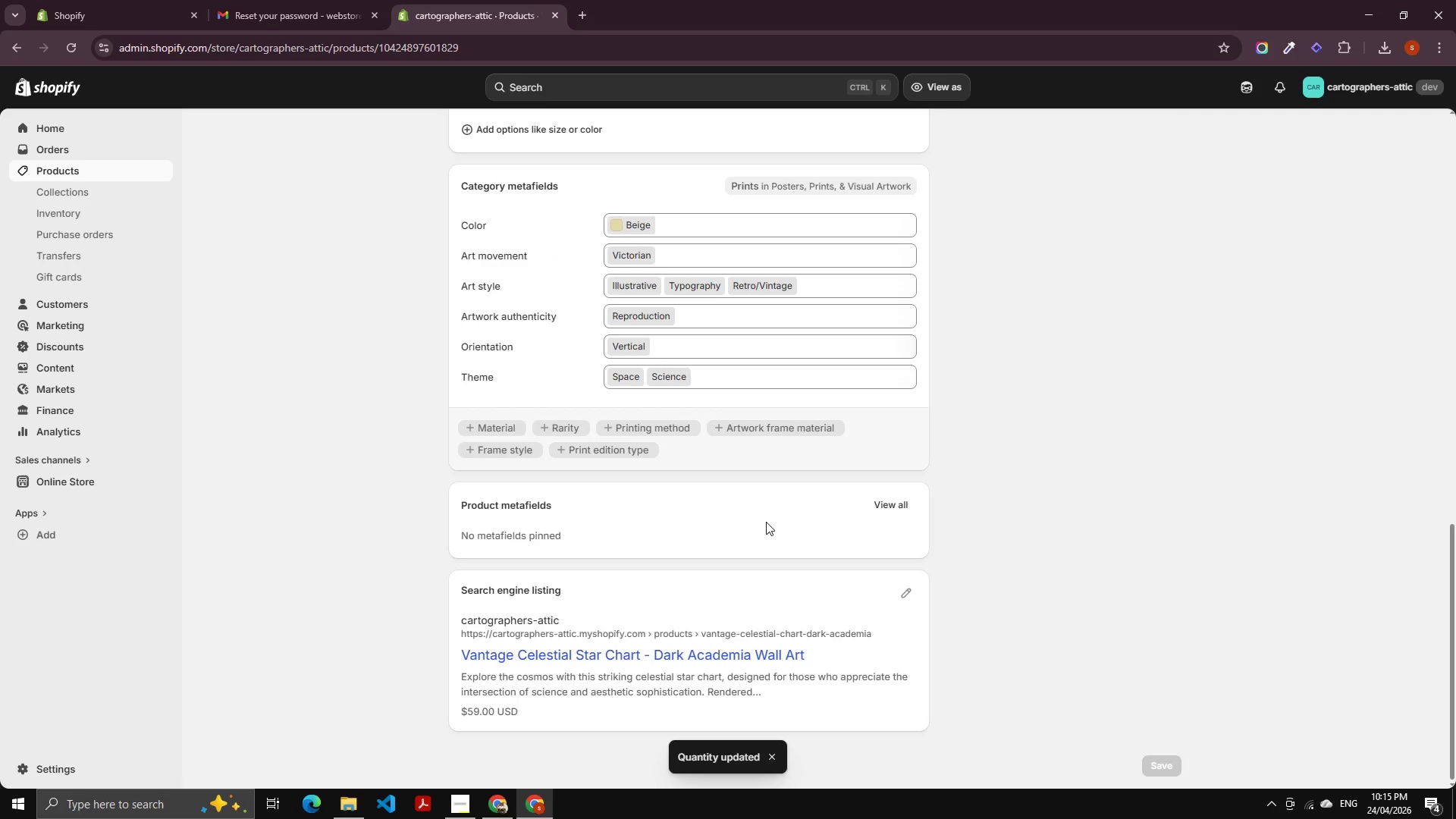 
scroll: coordinate [828, 441], scroll_direction: up, amount: 23.0
 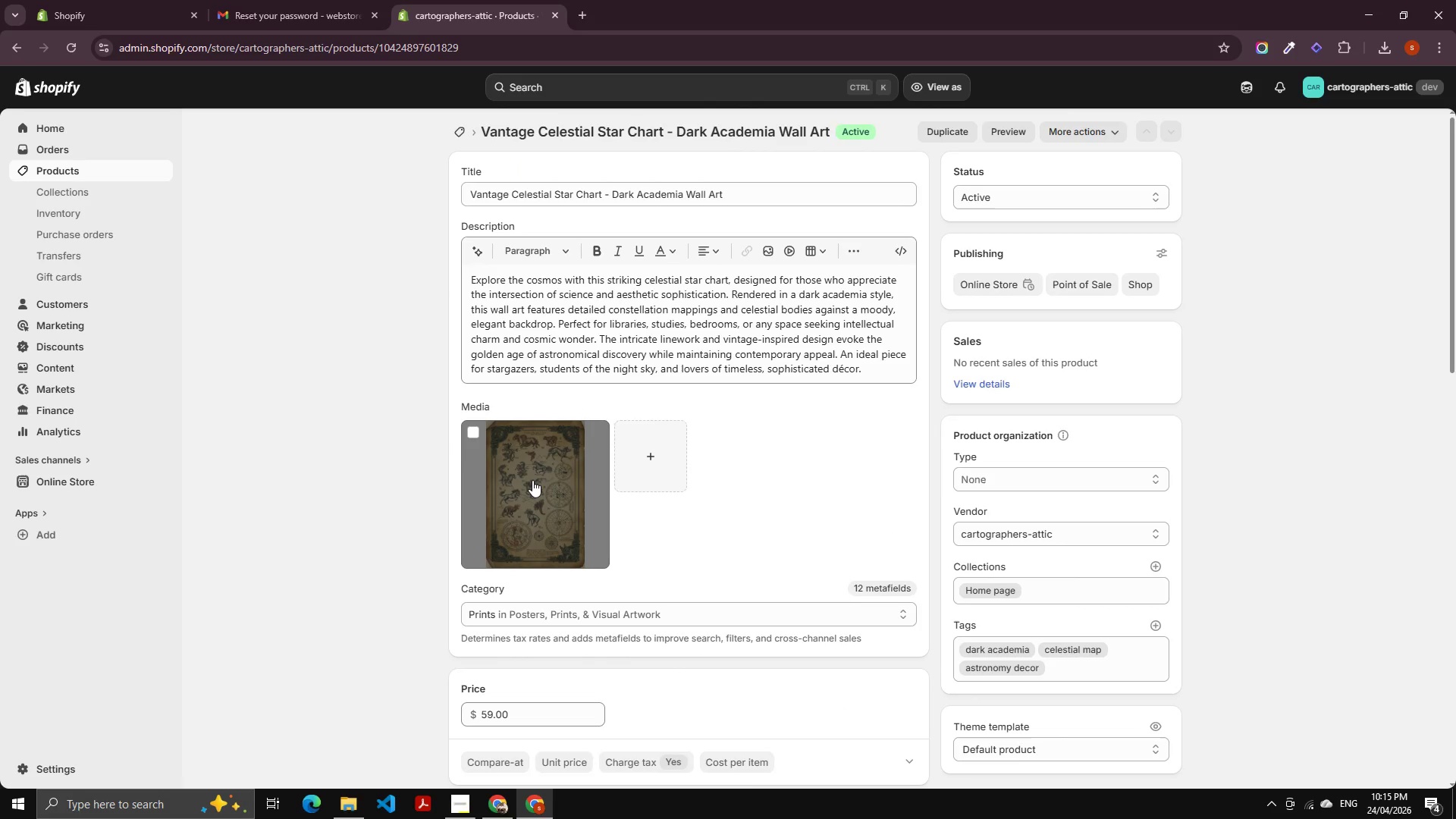 
wait(11.25)
 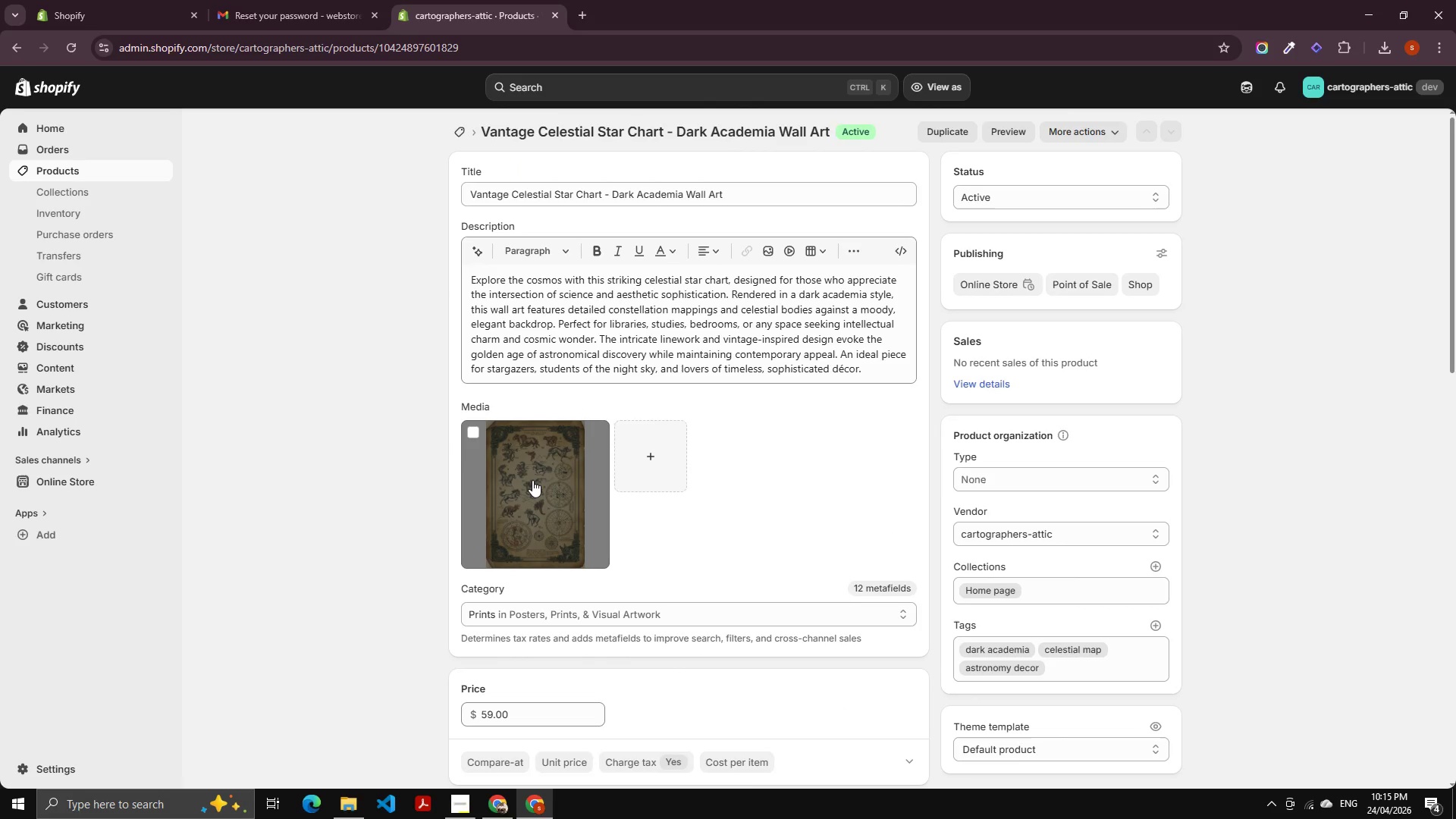 
scroll: coordinate [698, 492], scroll_direction: down, amount: 1.0
 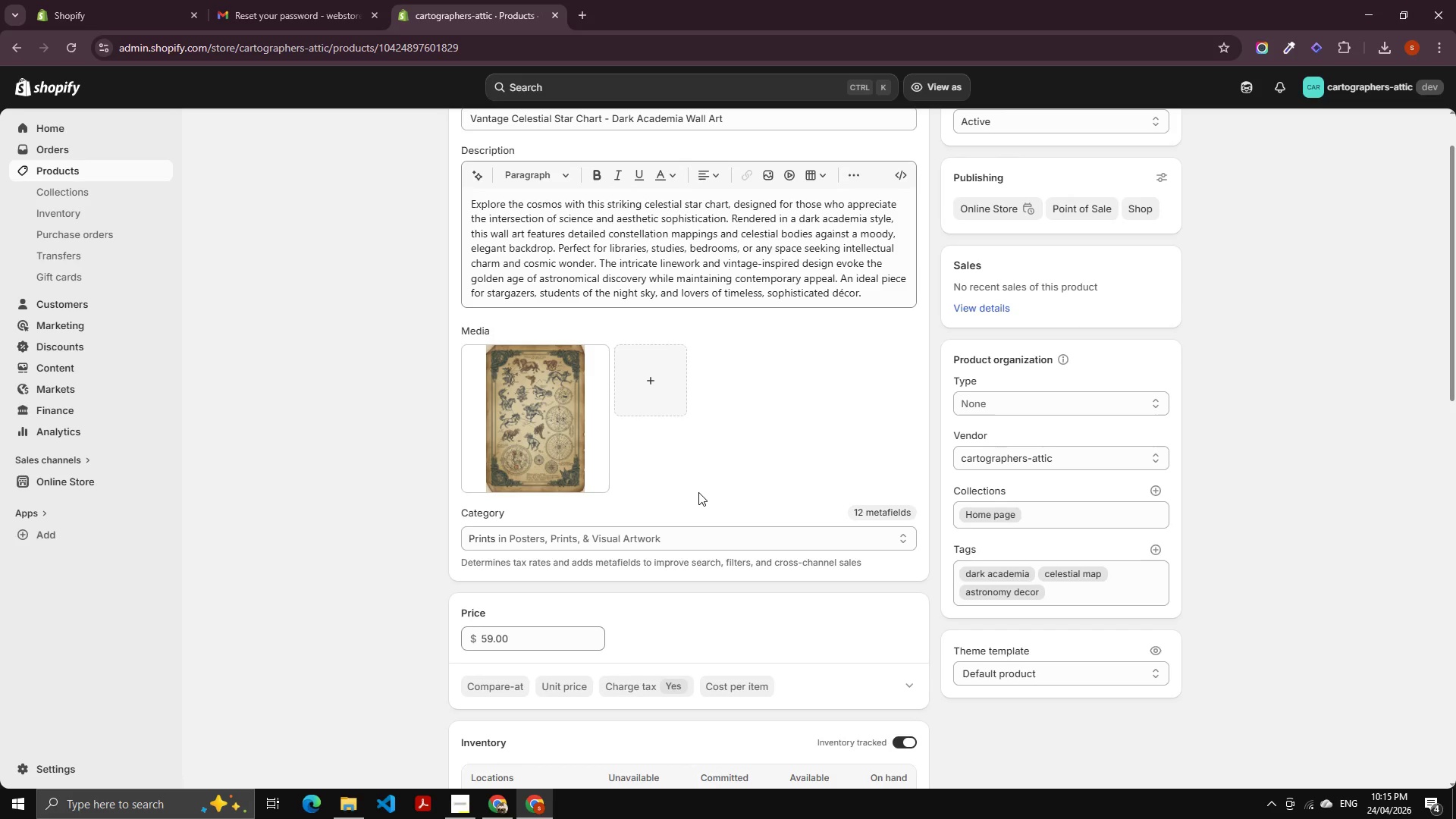 
scroll: coordinate [698, 492], scroll_direction: up, amount: 4.0
 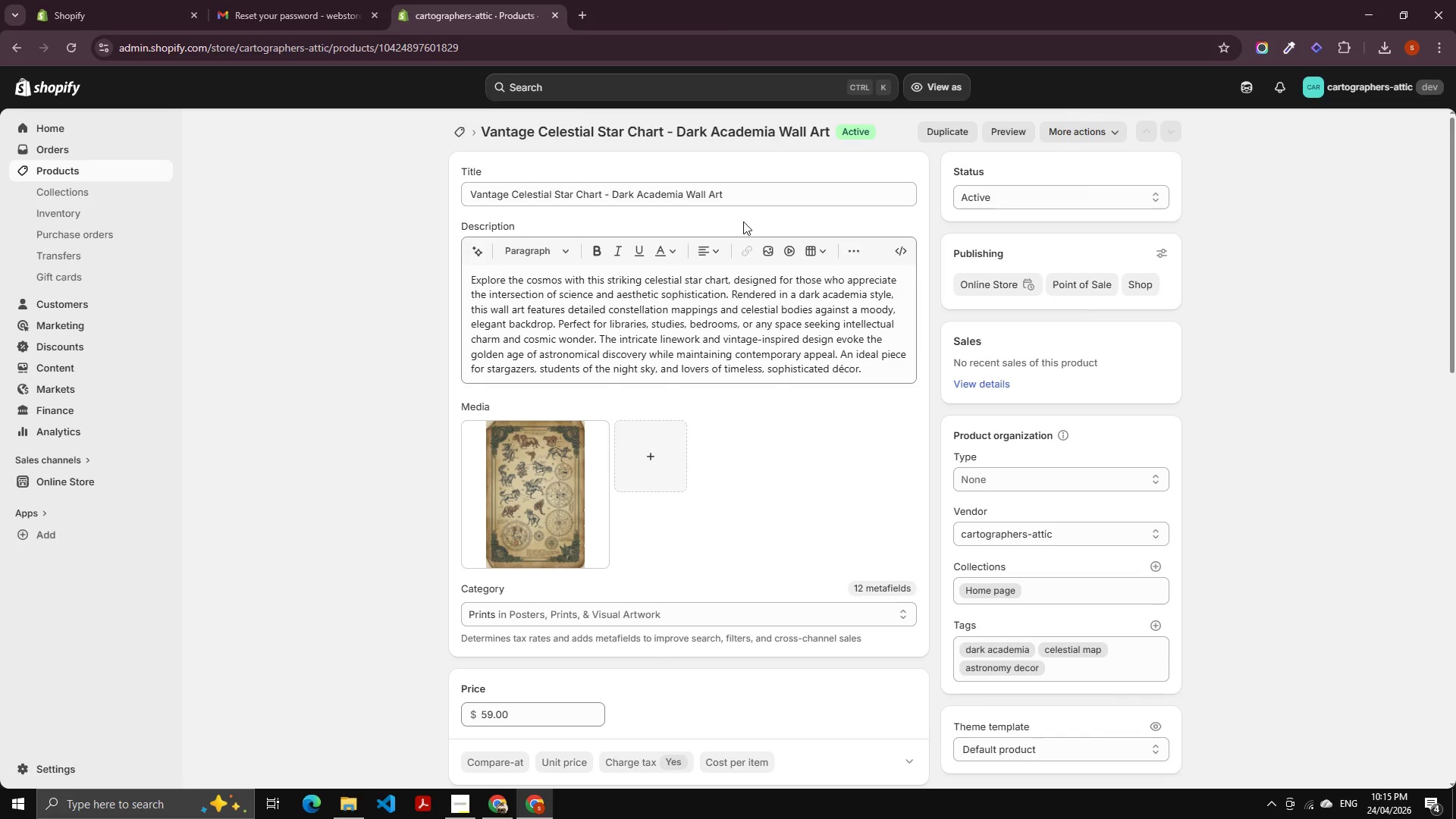 
left_click_drag(start_coordinate=[750, 200], to_coordinate=[454, 193])
 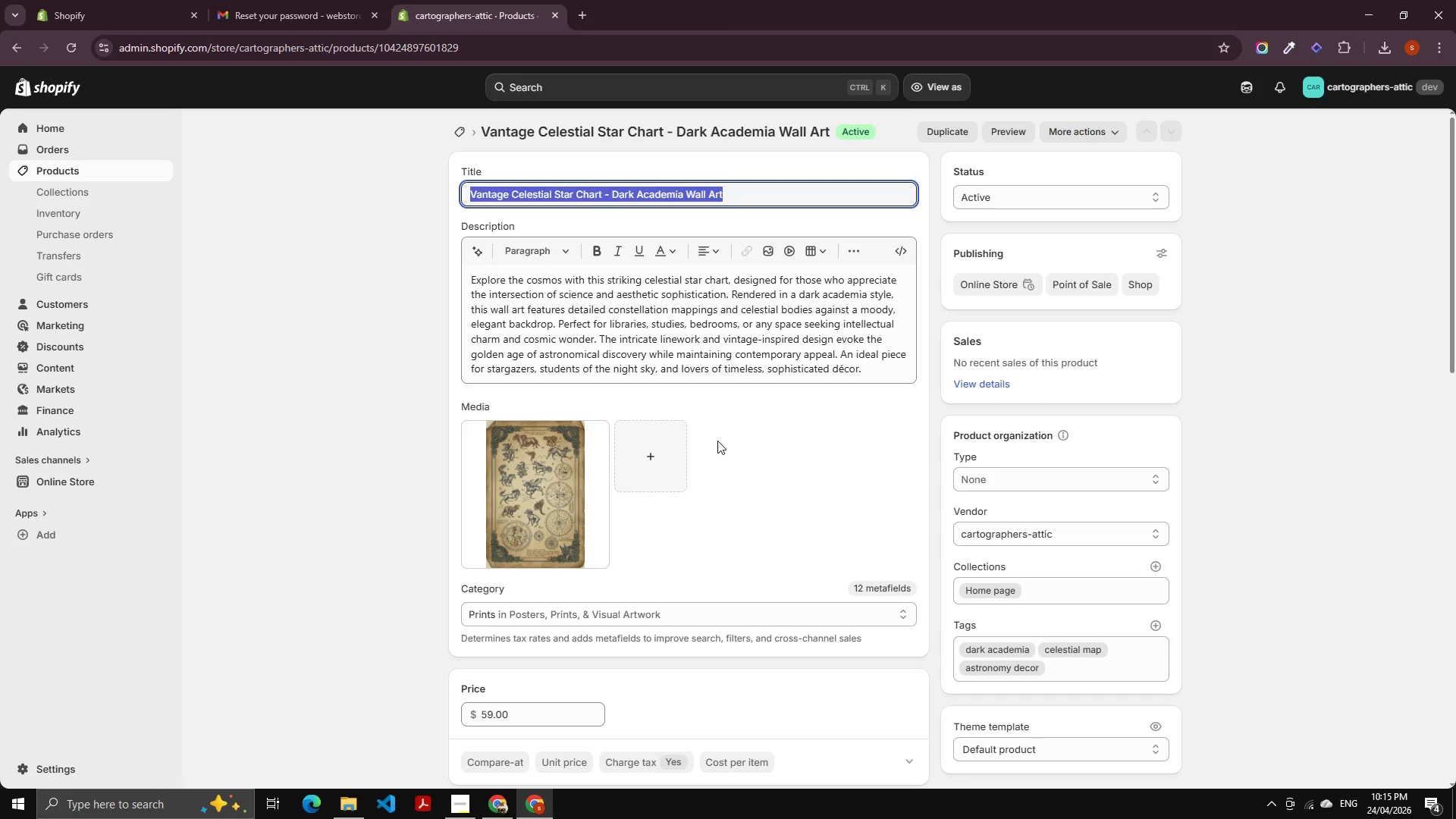 
wait(10.2)
 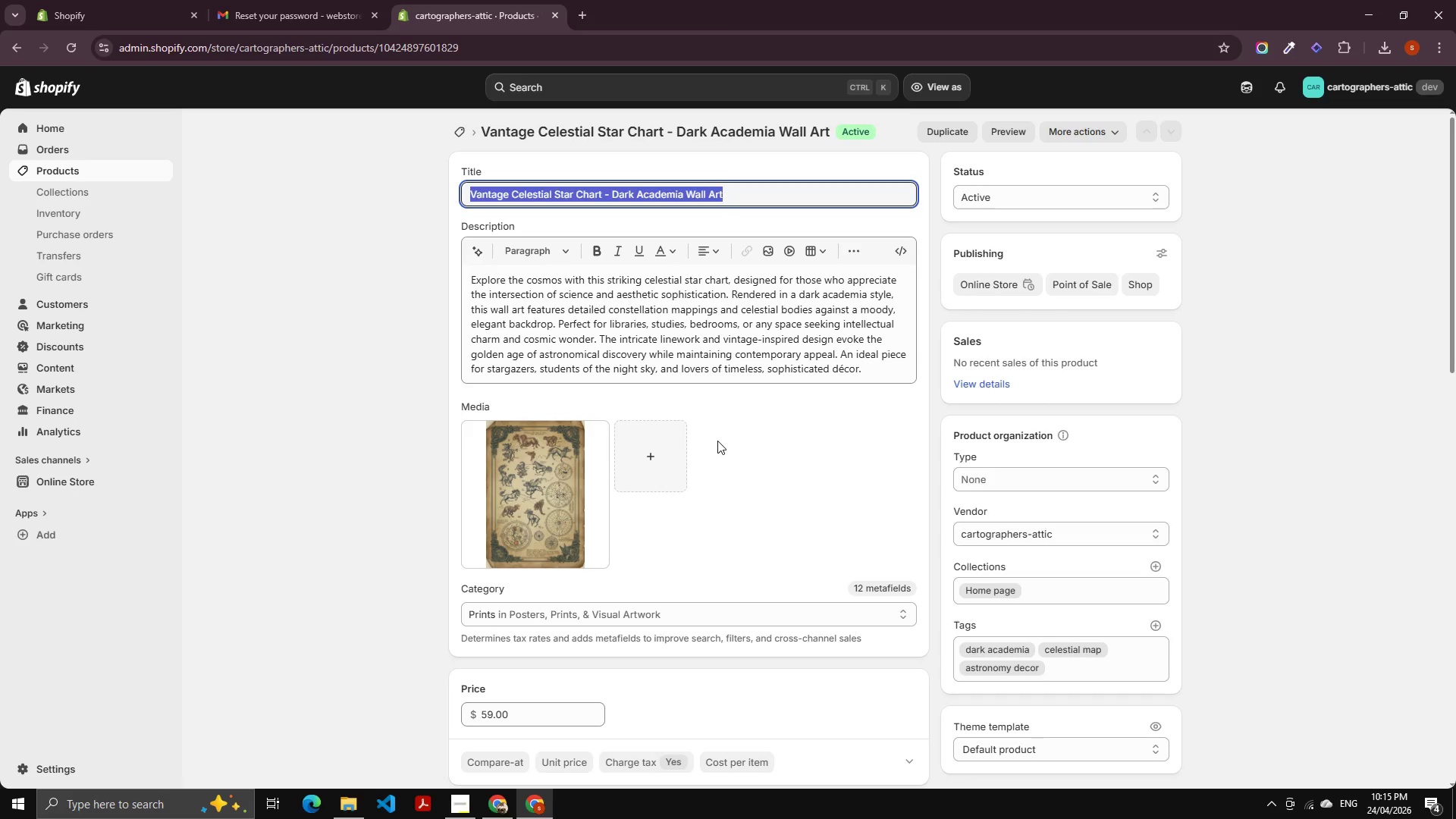 
left_click([959, 136])
 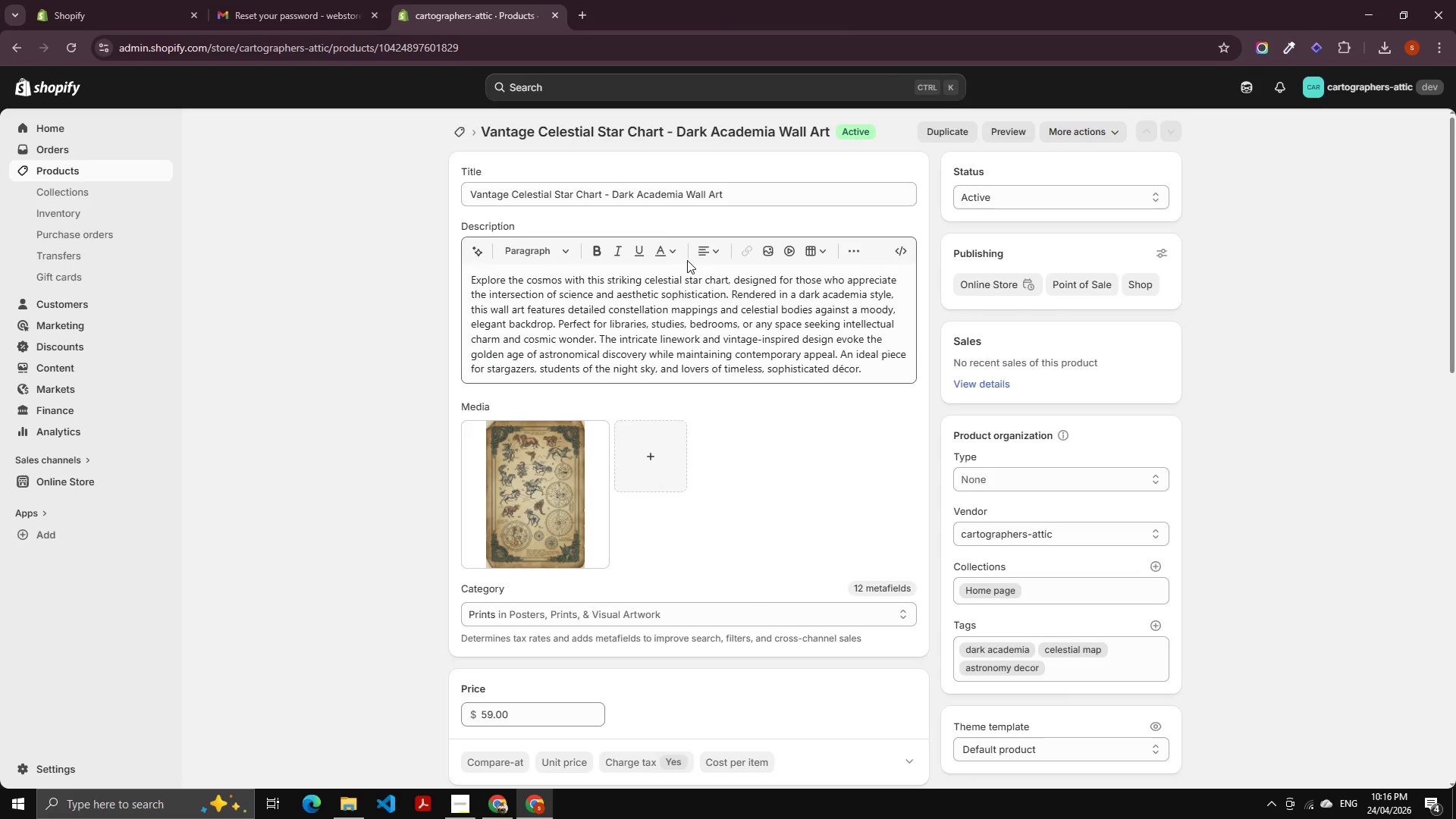 
mouse_move([645, 248])
 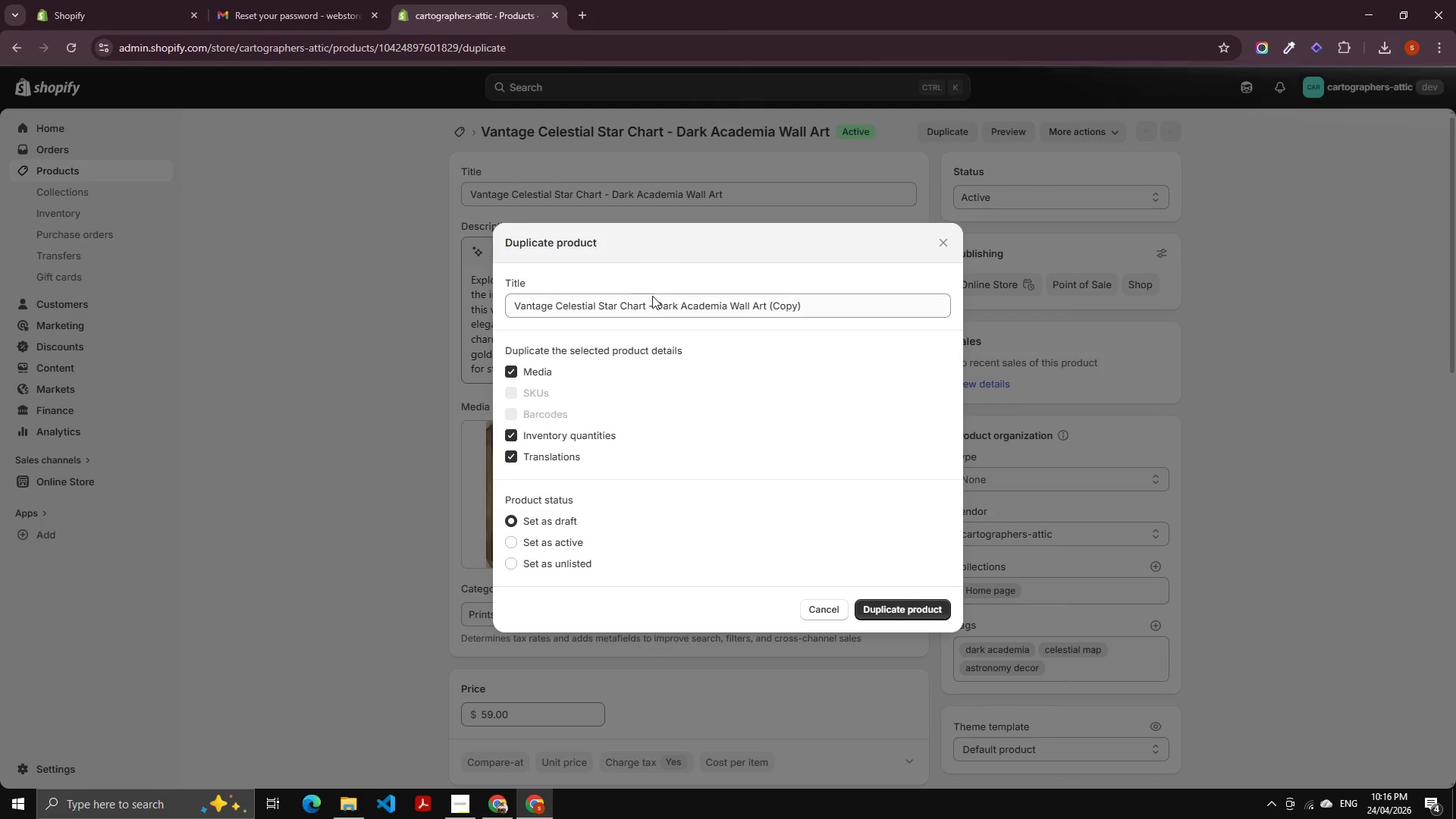 
left_click([652, 296])
 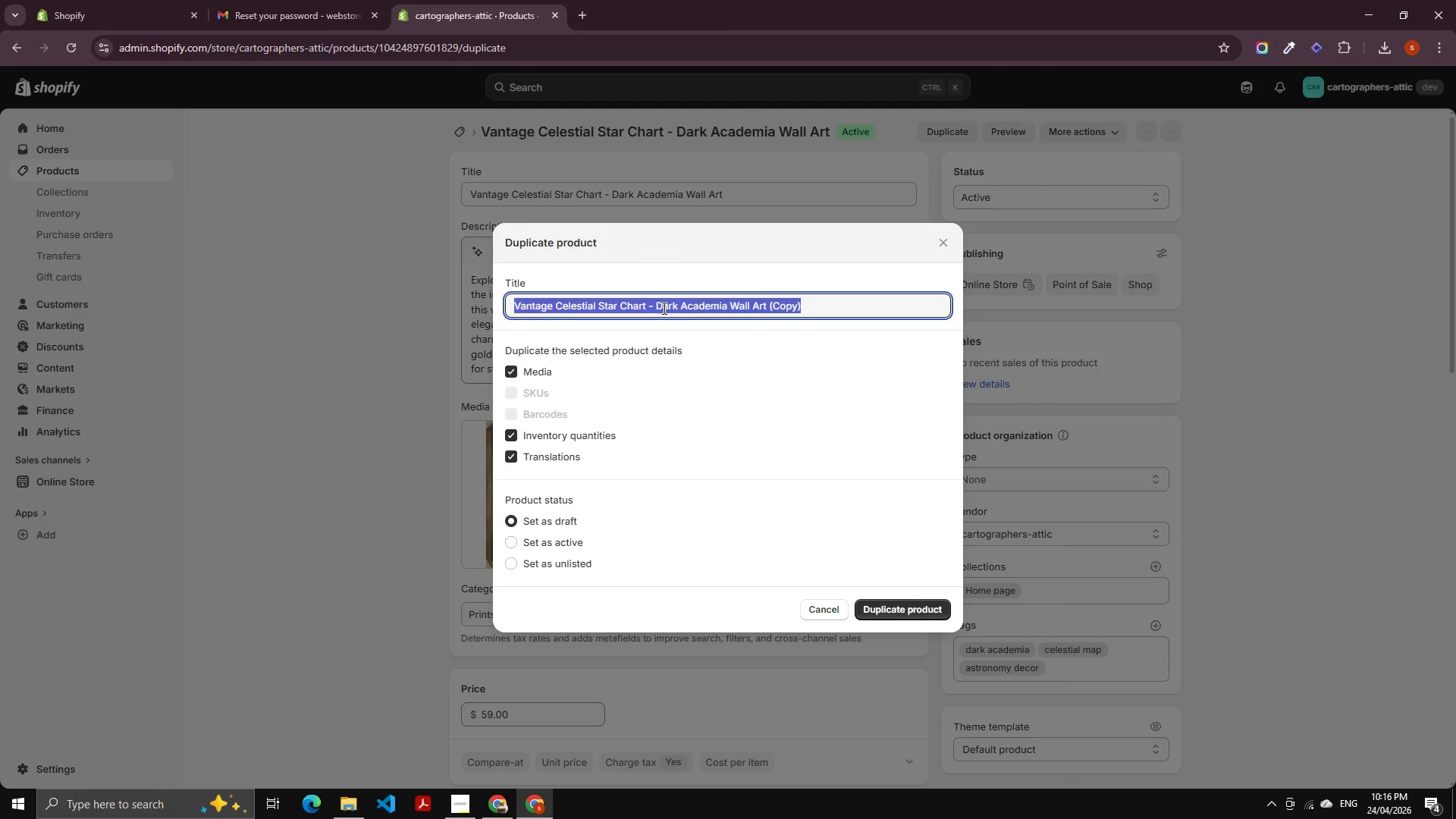 
hold_key(key=ControlLeft, duration=0.33)
 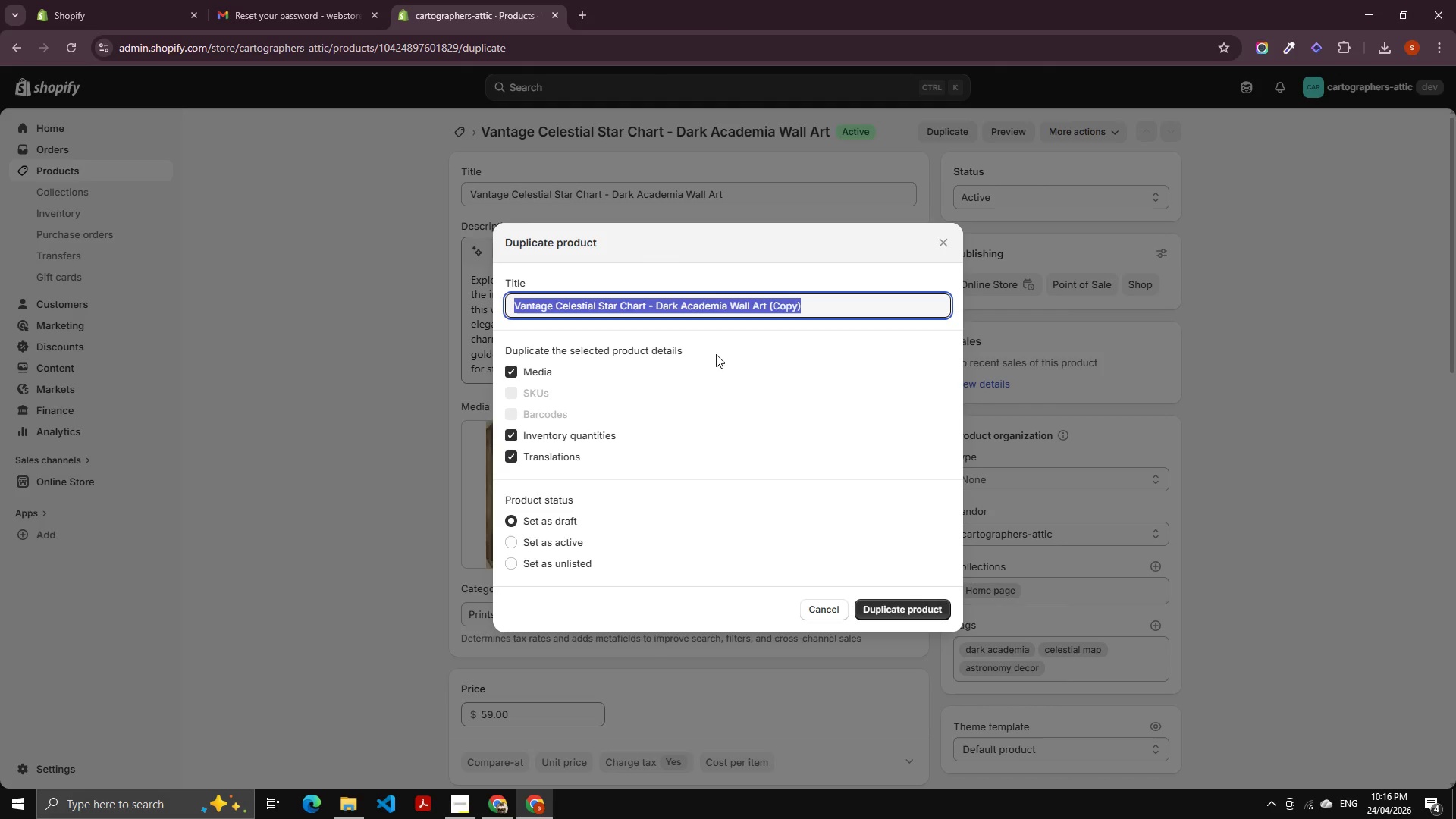 
key(Control+A)
 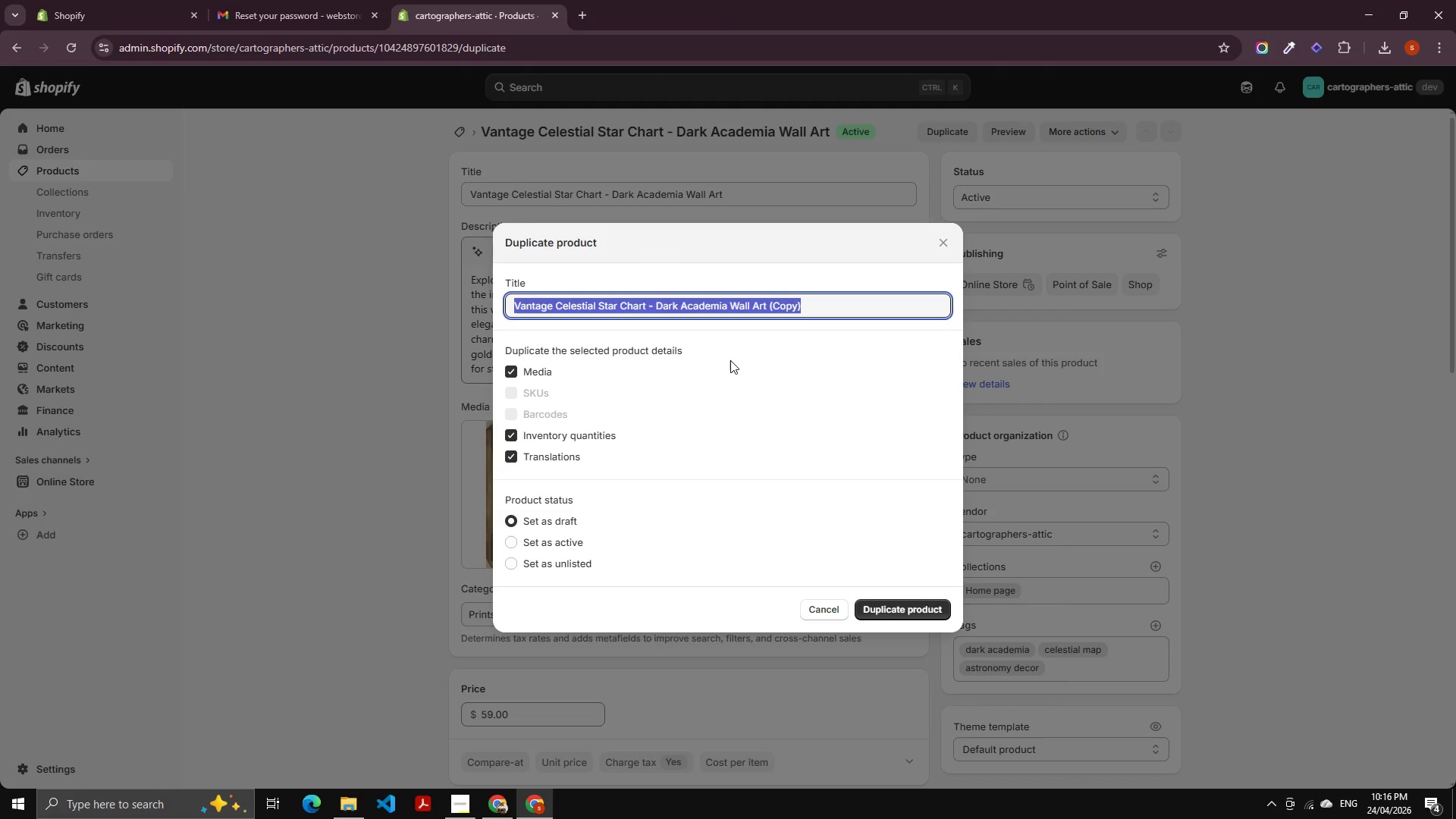 
type(Antique Nautc)
 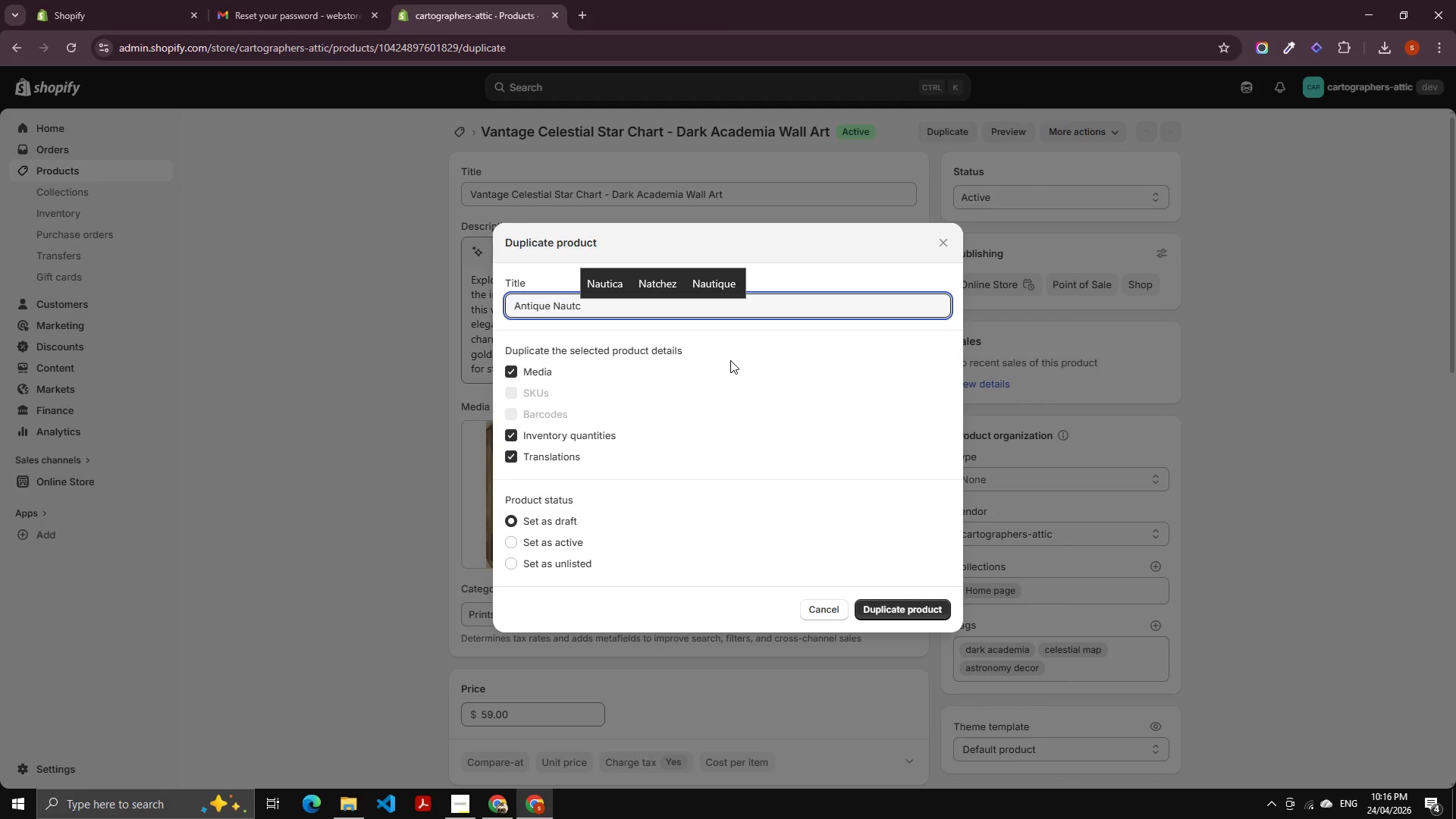 
key(Backspace)
type(ical World Map)
 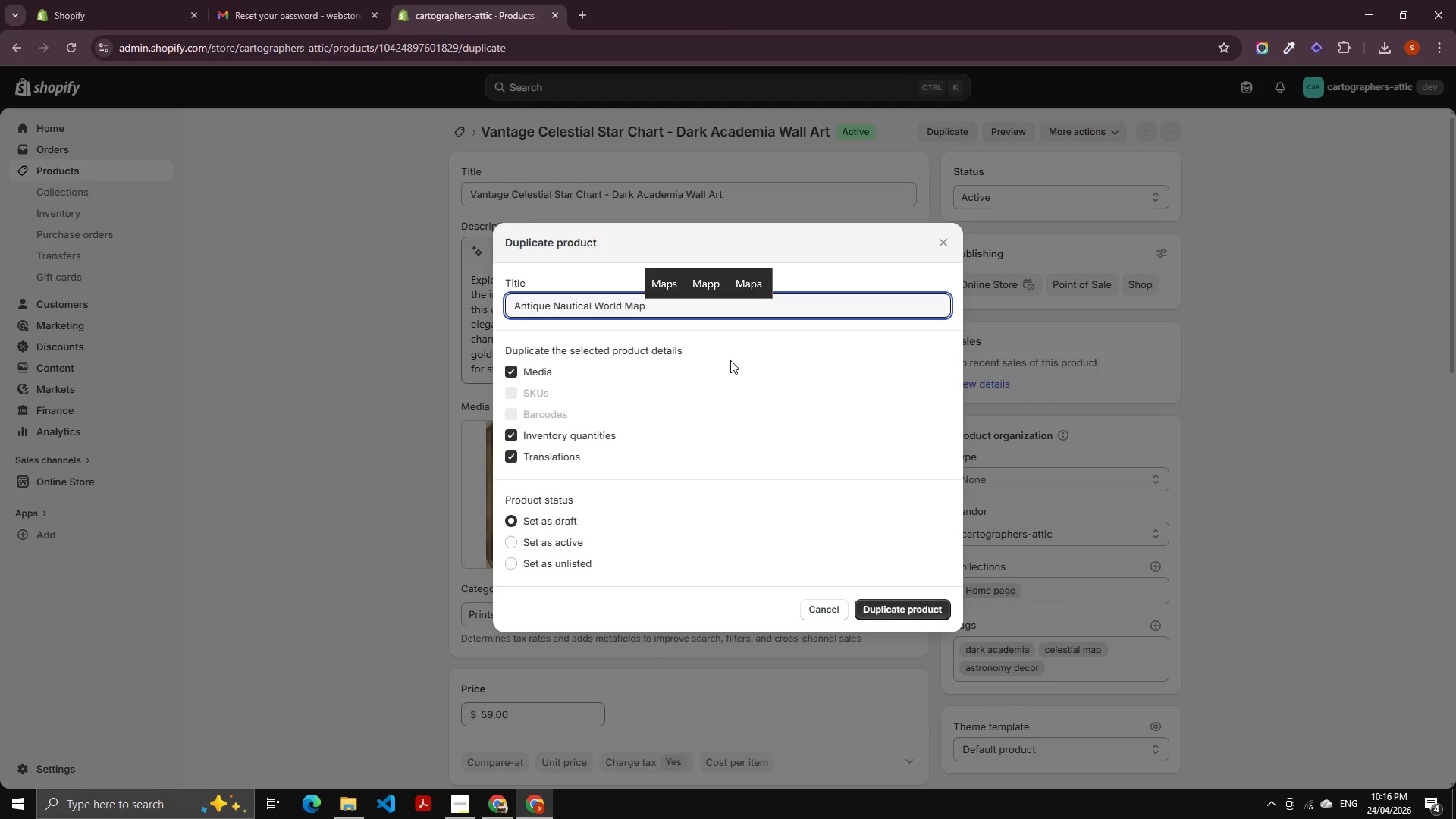 
wait(6.31)
 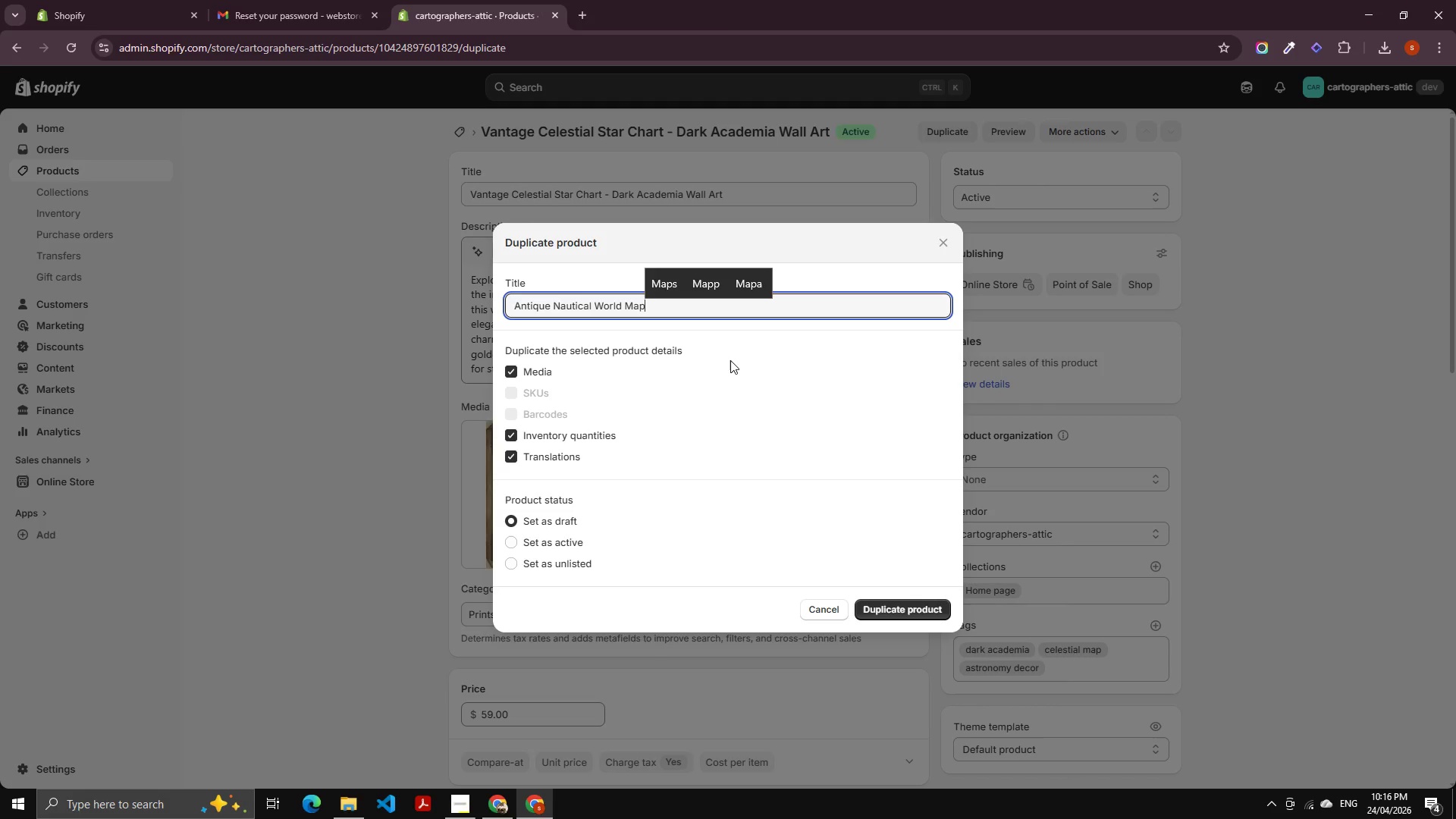 
type( - Aged Maritime Wall Descor)
key(Backspace)
key(Backspace)
key(Backspace)
key(Backspace)
type(cor)
 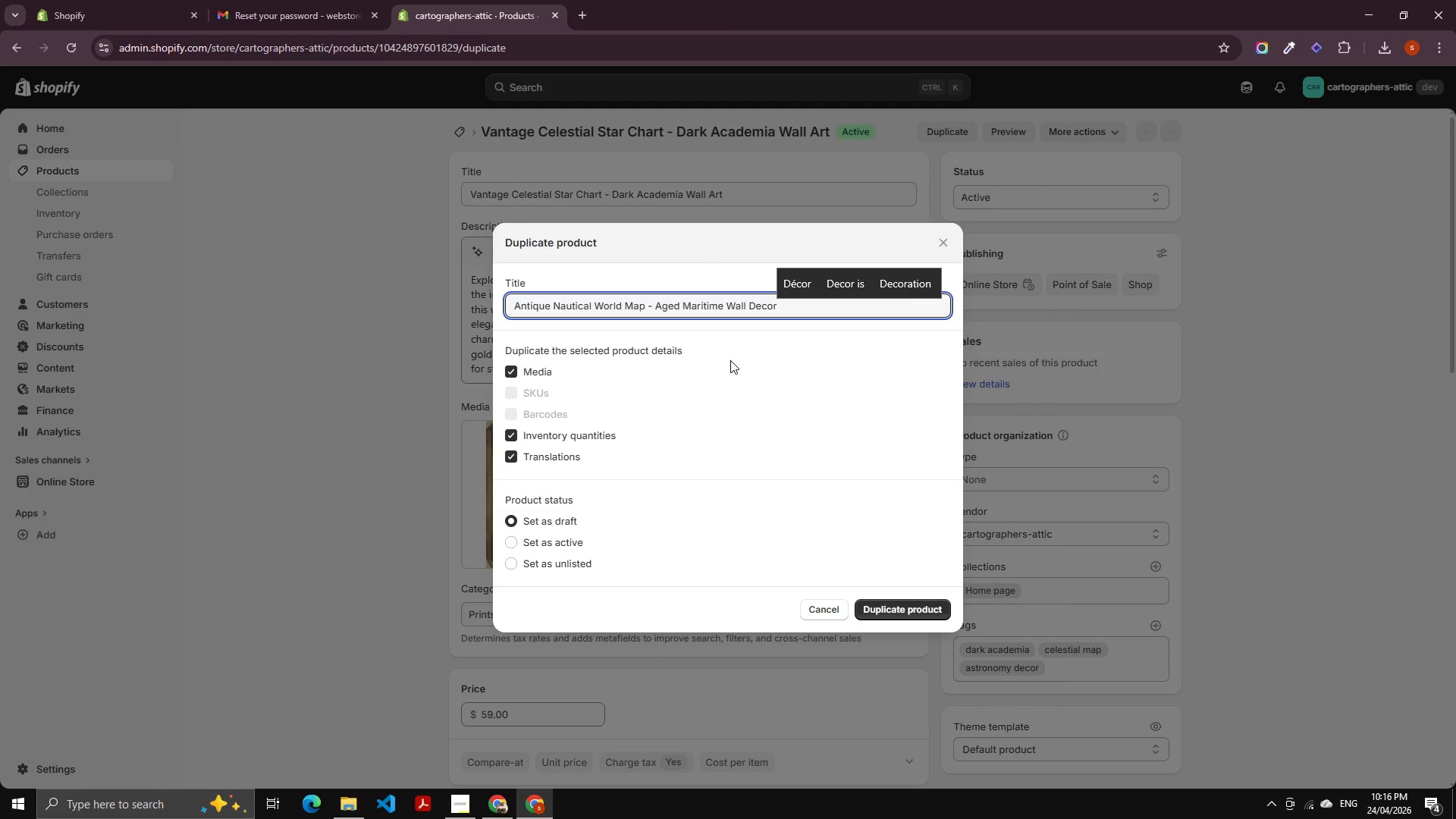 
wait(6.41)
 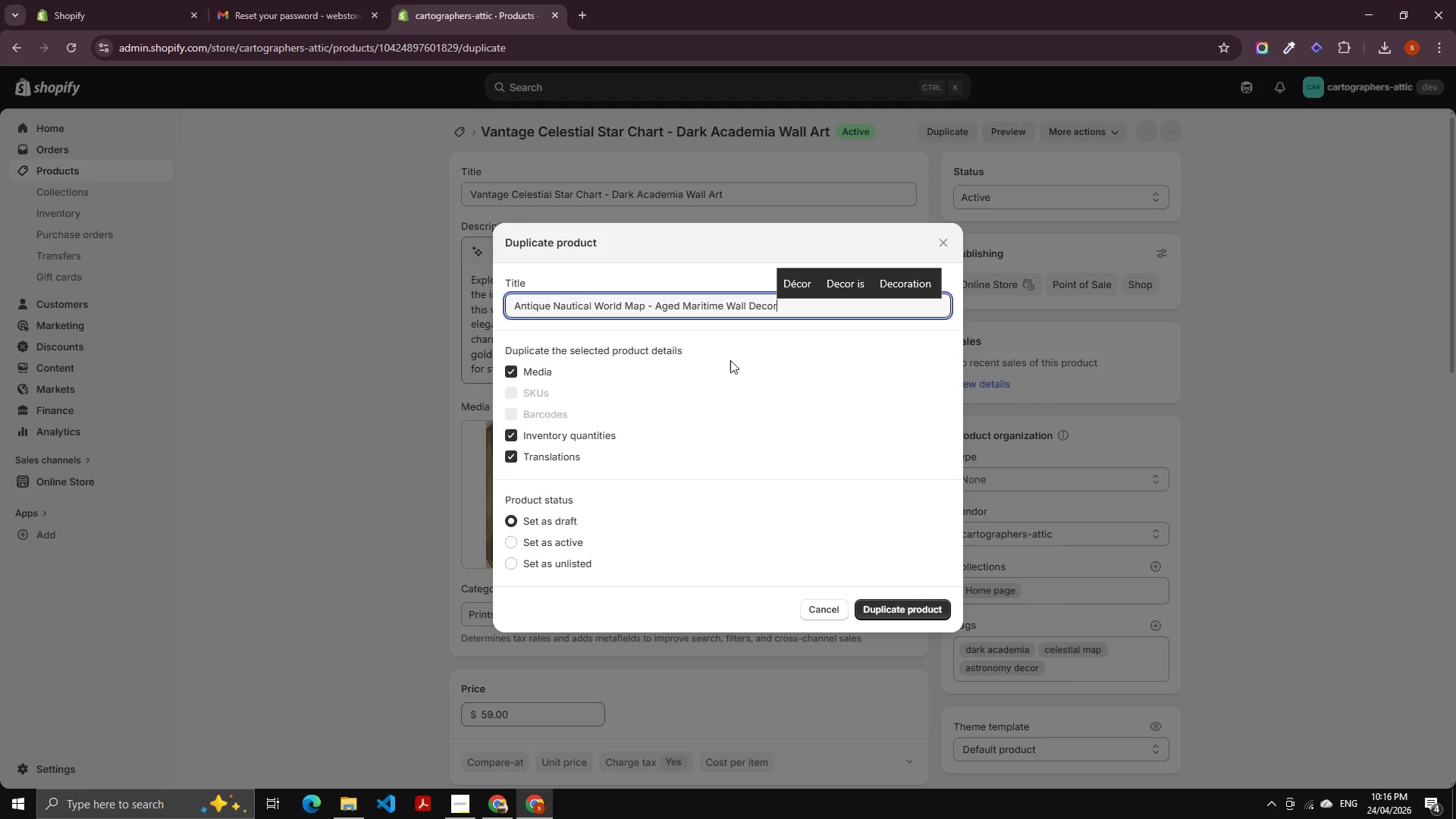 
left_click([554, 535])
 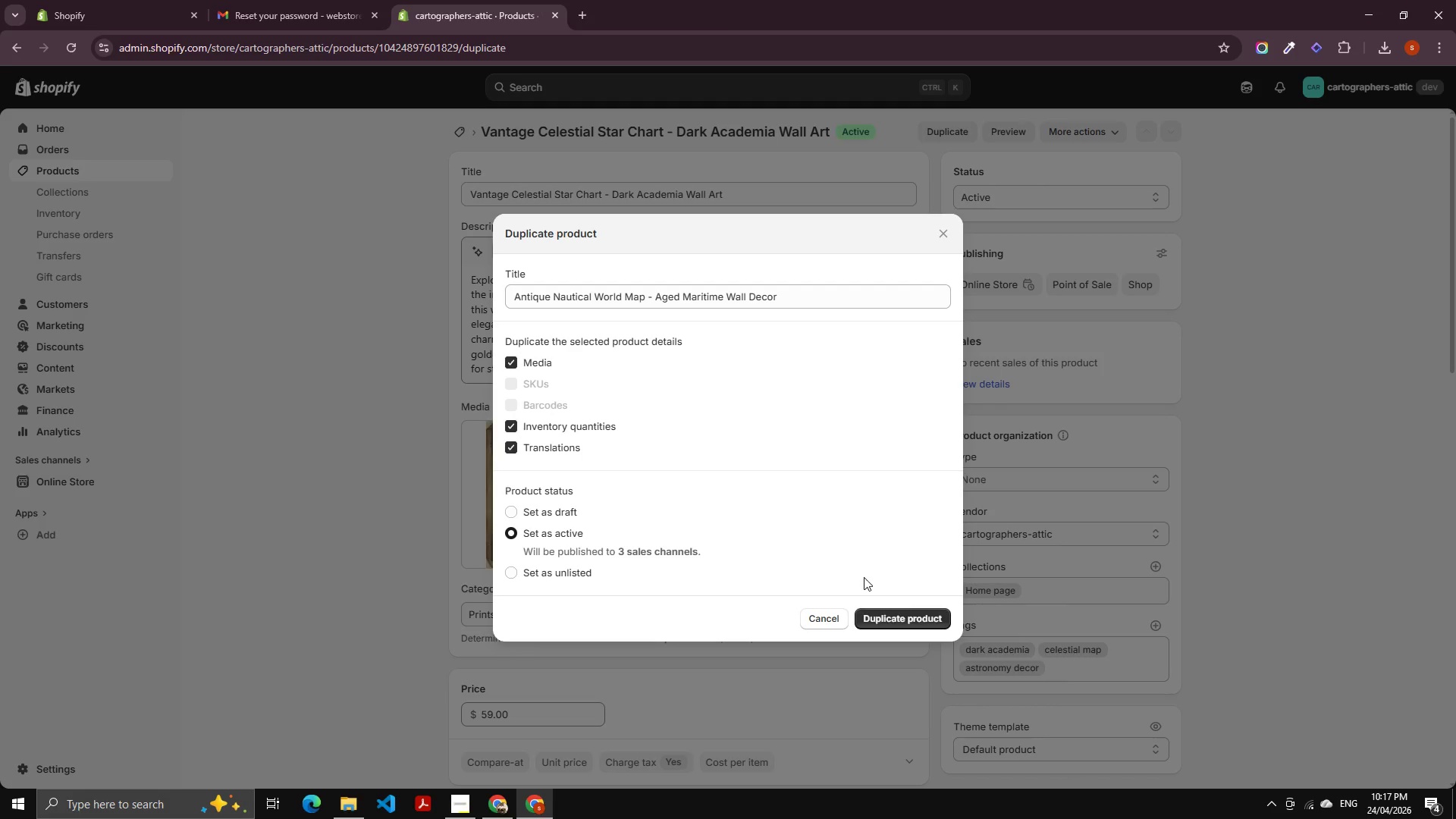 
left_click([544, 362])
 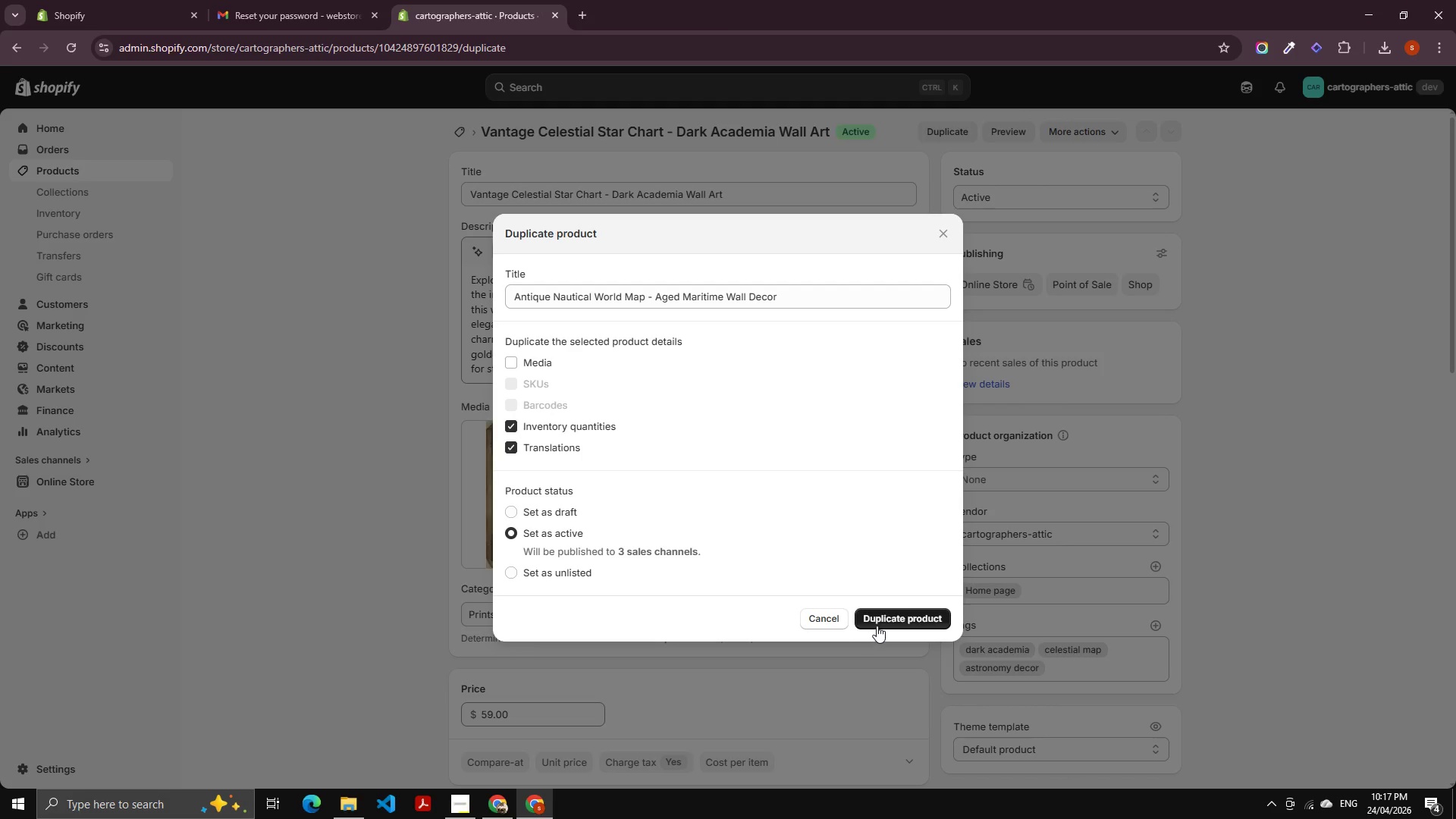 
left_click([877, 626])
 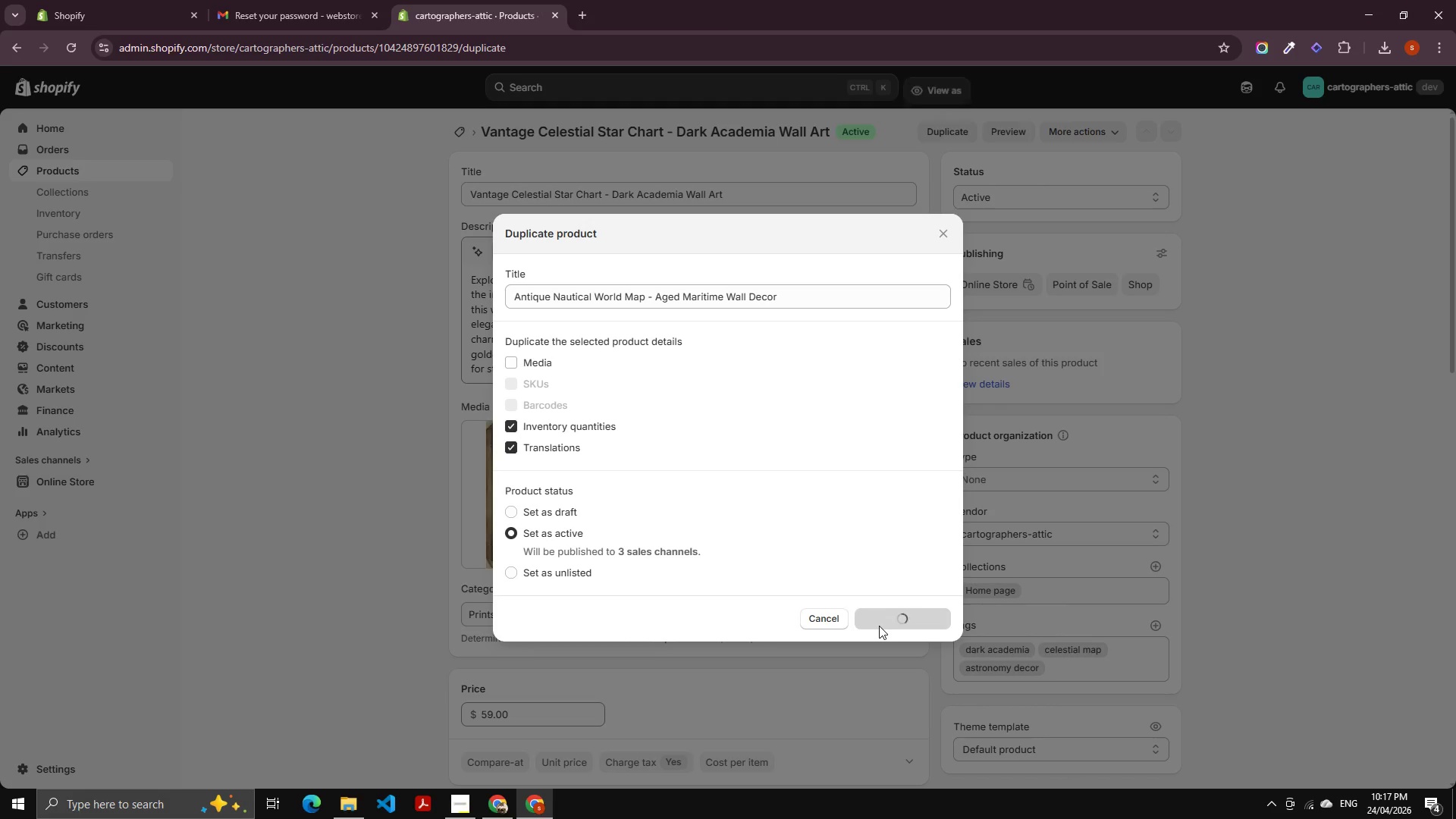 
wait(8.33)
 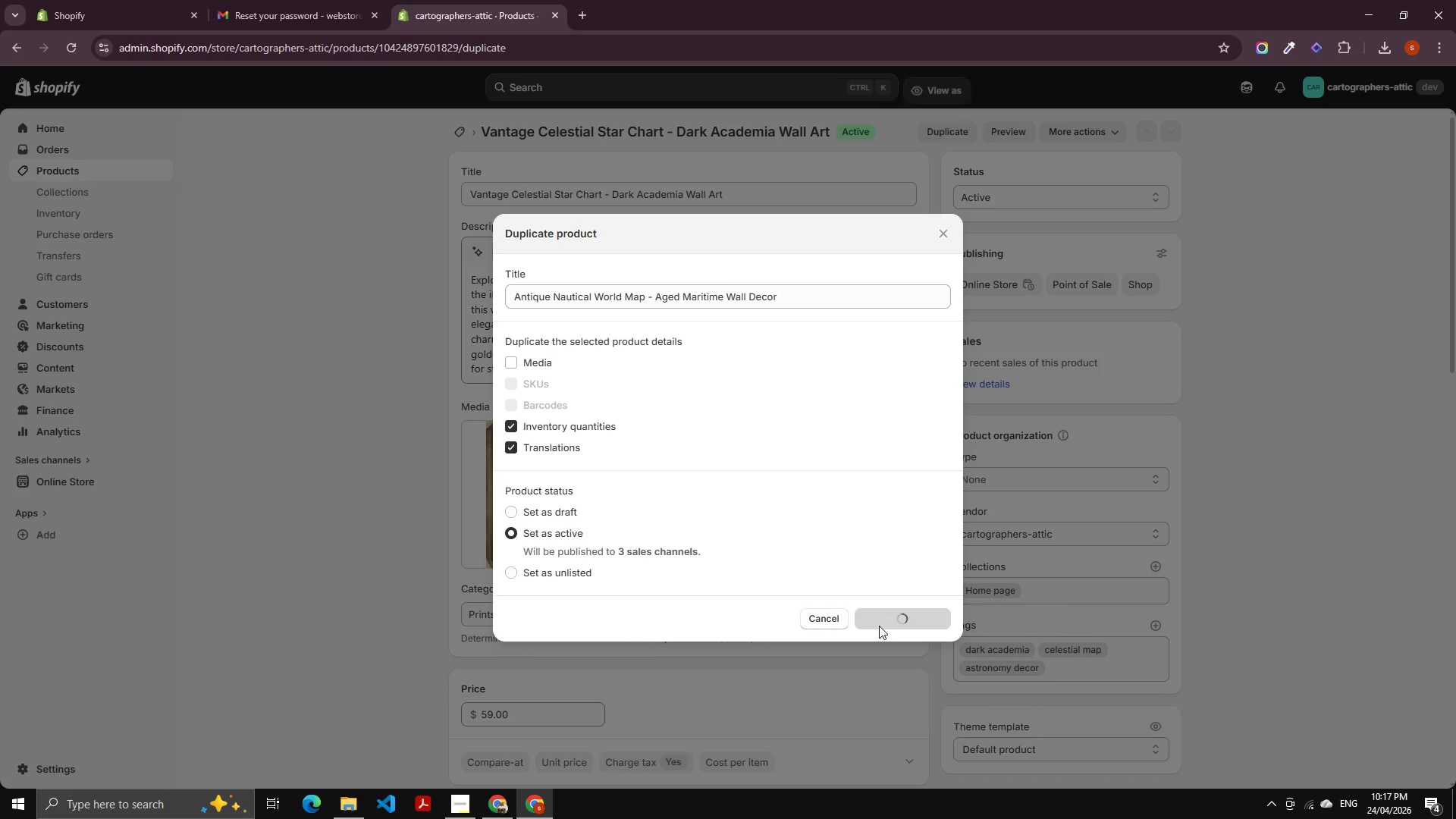 
left_click([544, 184])
 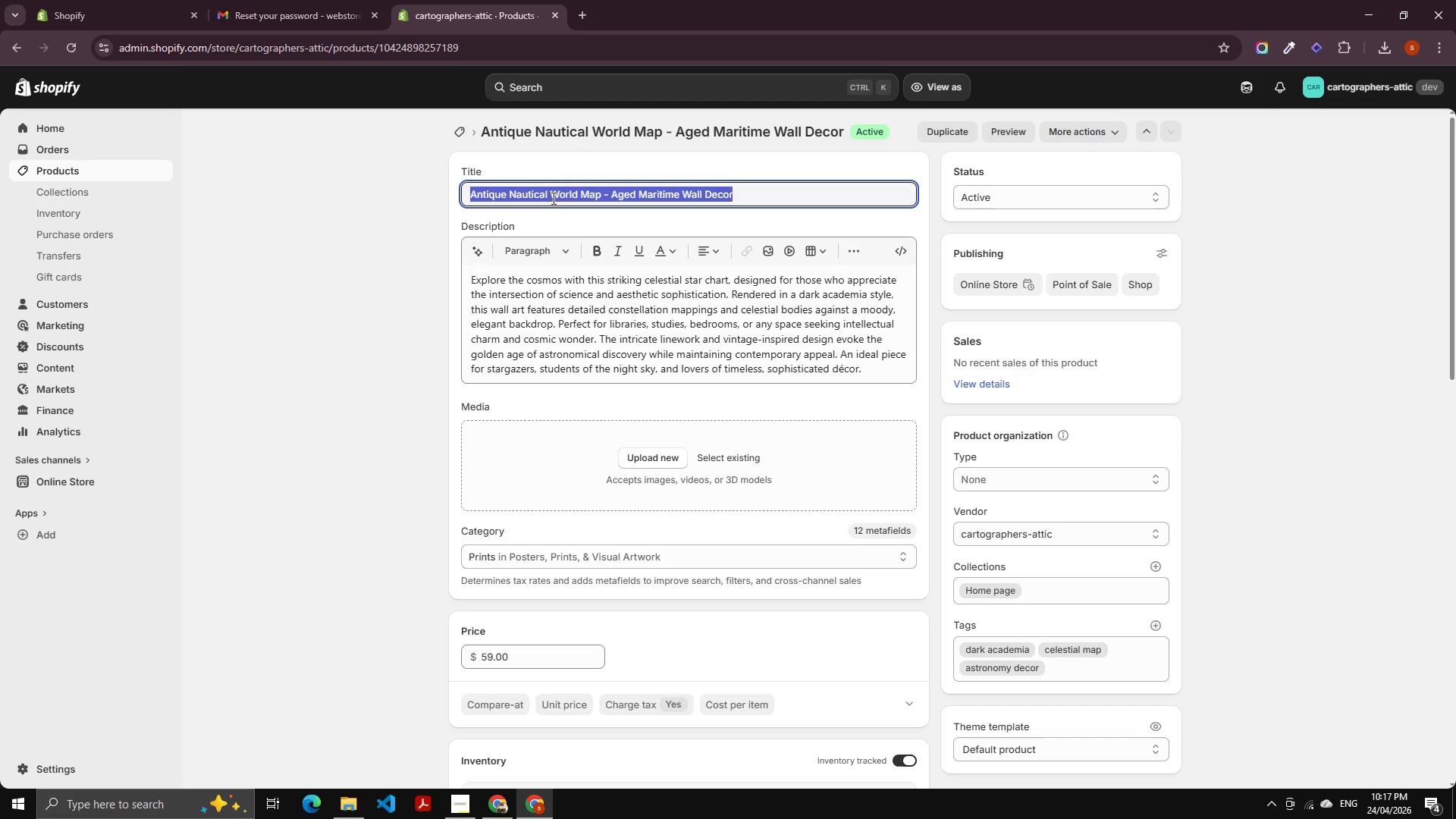 
key(Control+C)
 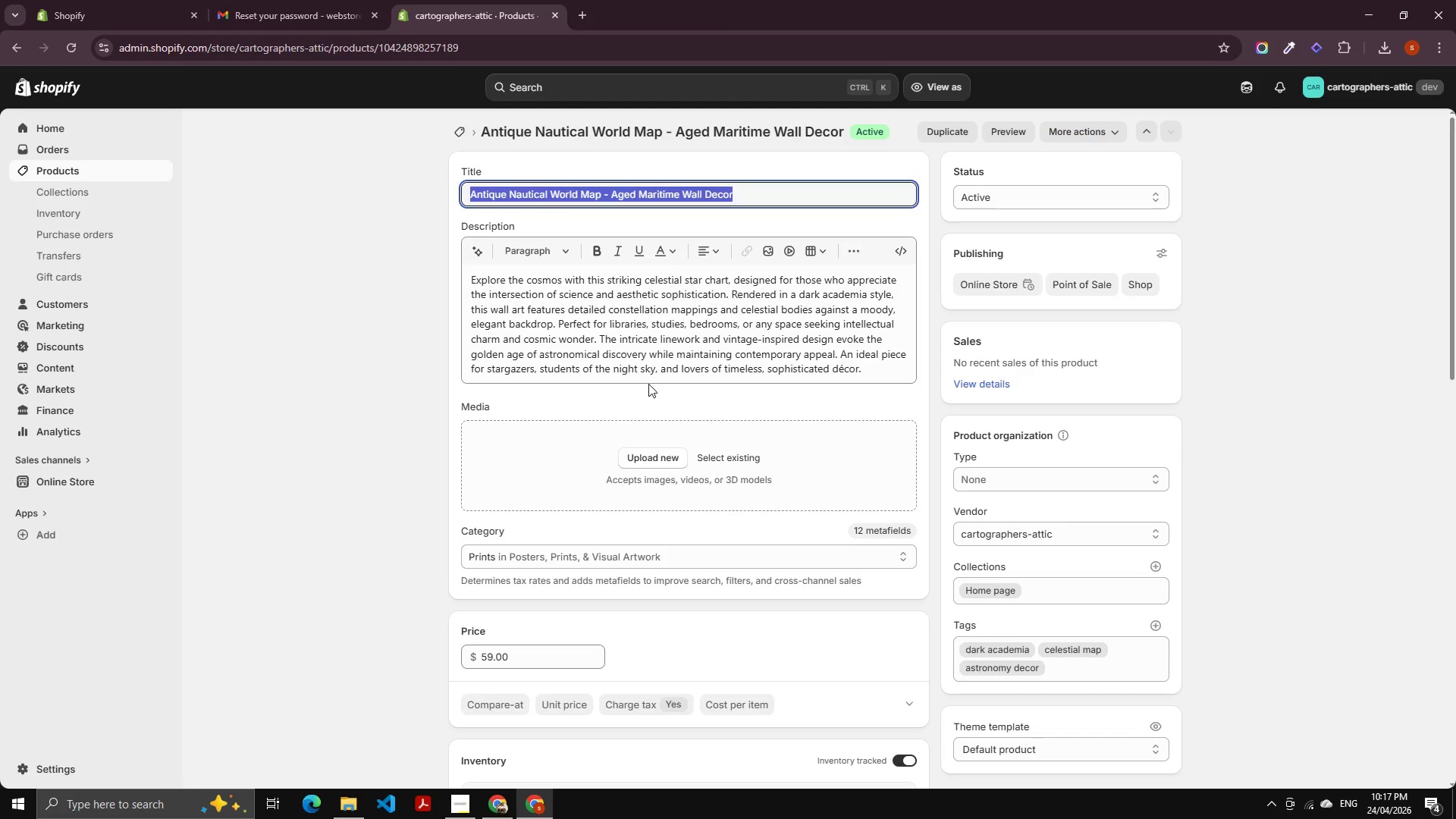 
left_click([662, 347])
 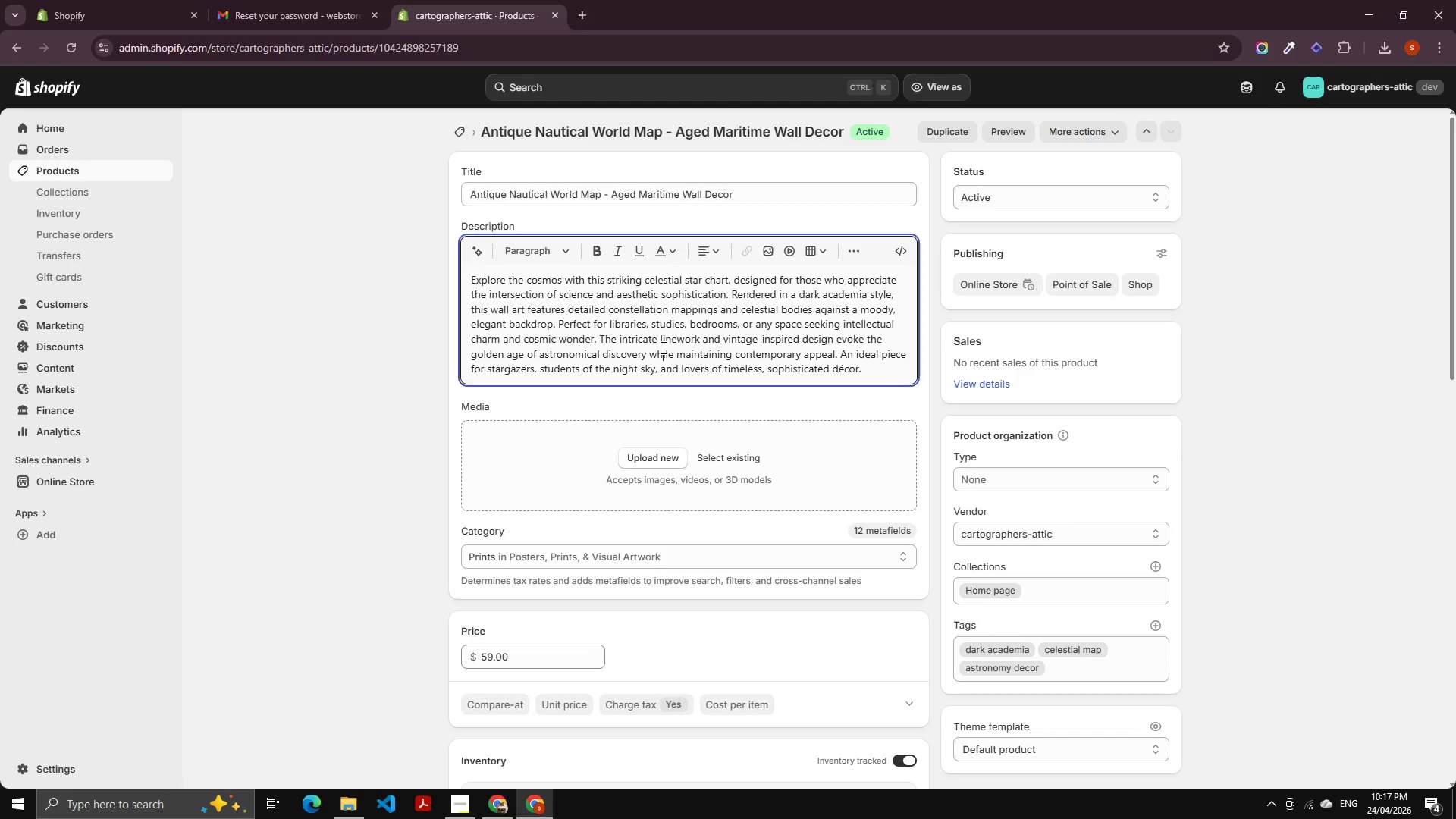 
key(Control+A)
 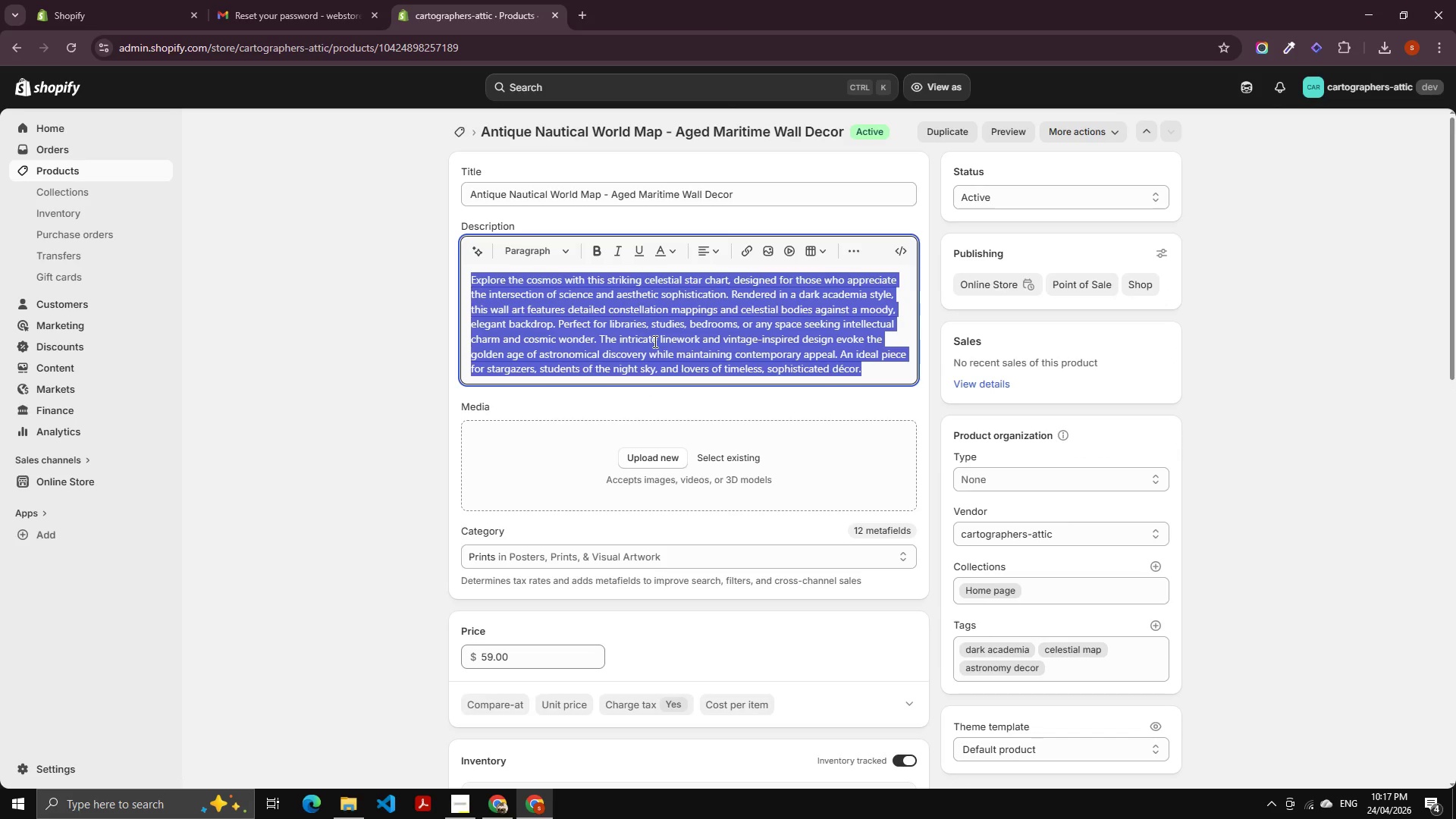 
key(Backspace)
 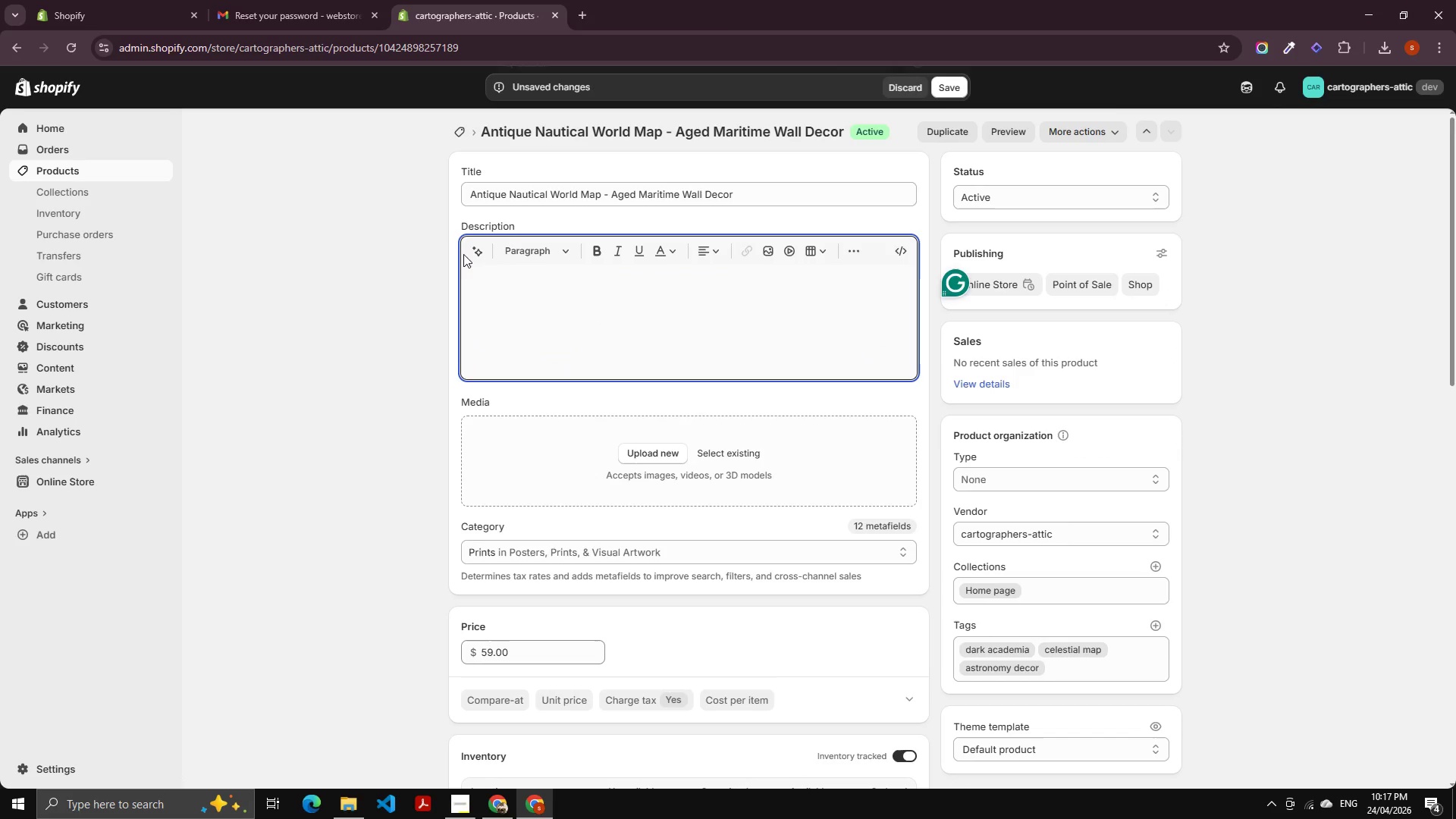 
left_click([468, 250])
 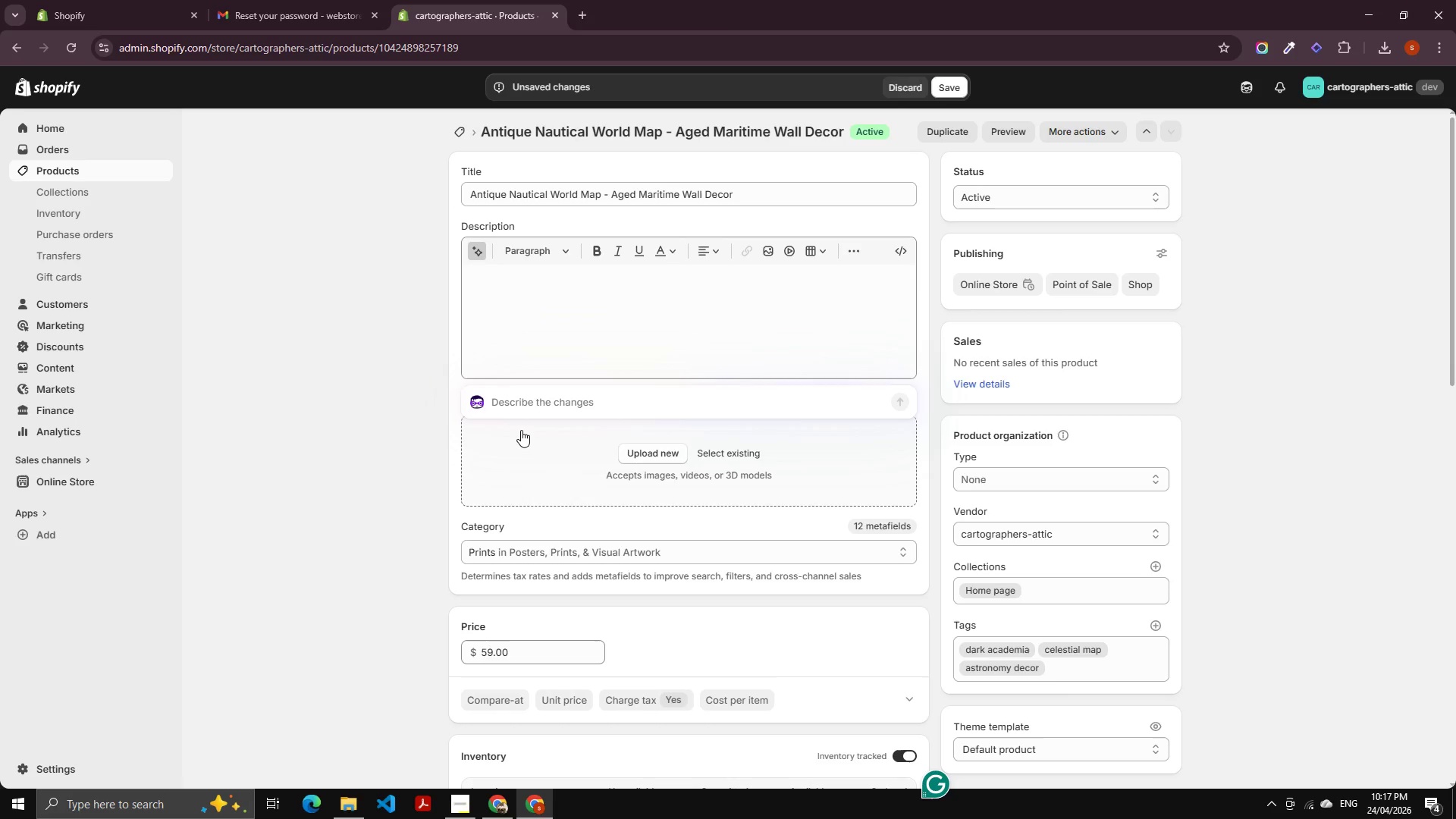 
left_click([530, 406])
 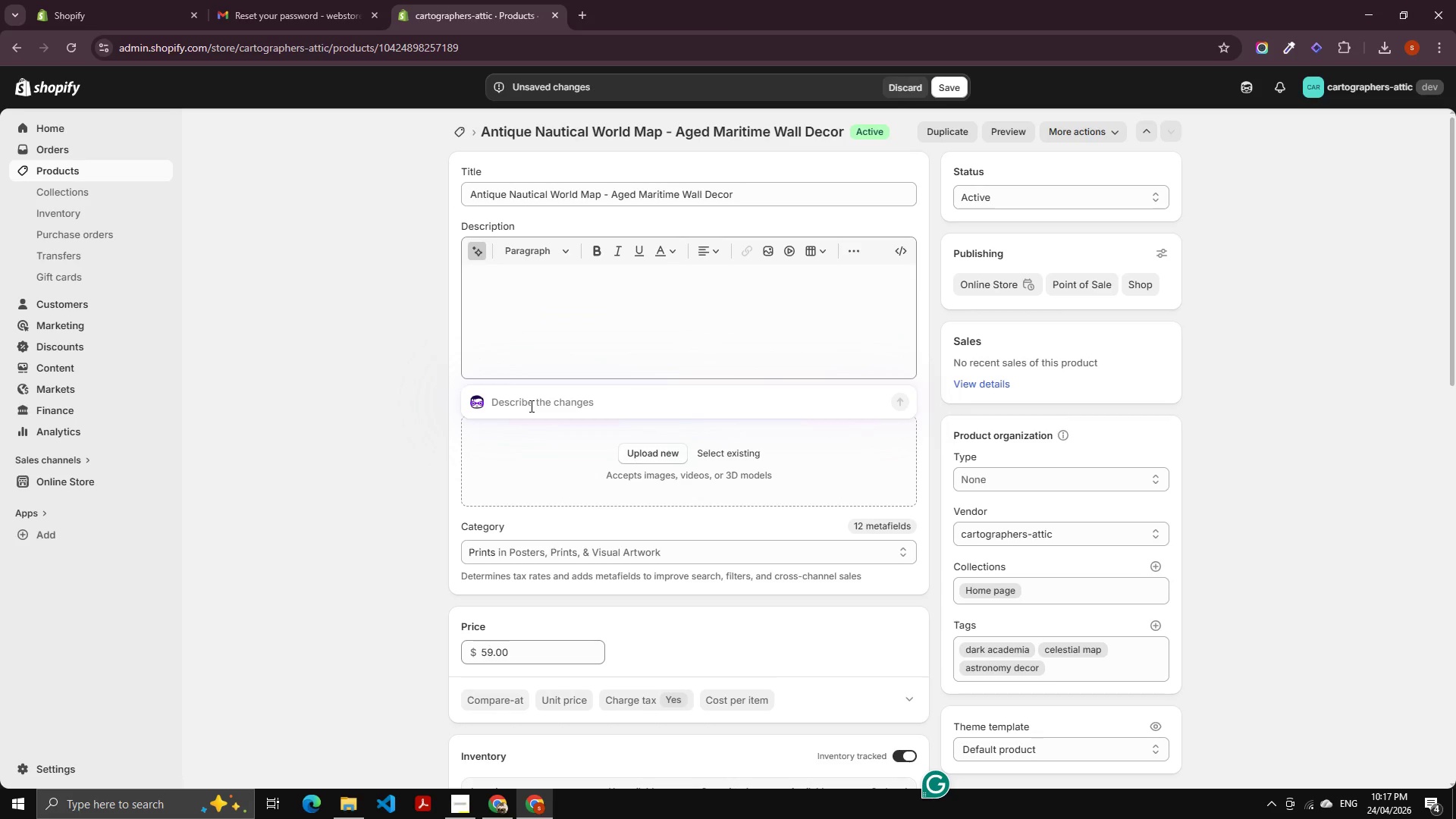 
key(Control+V)
 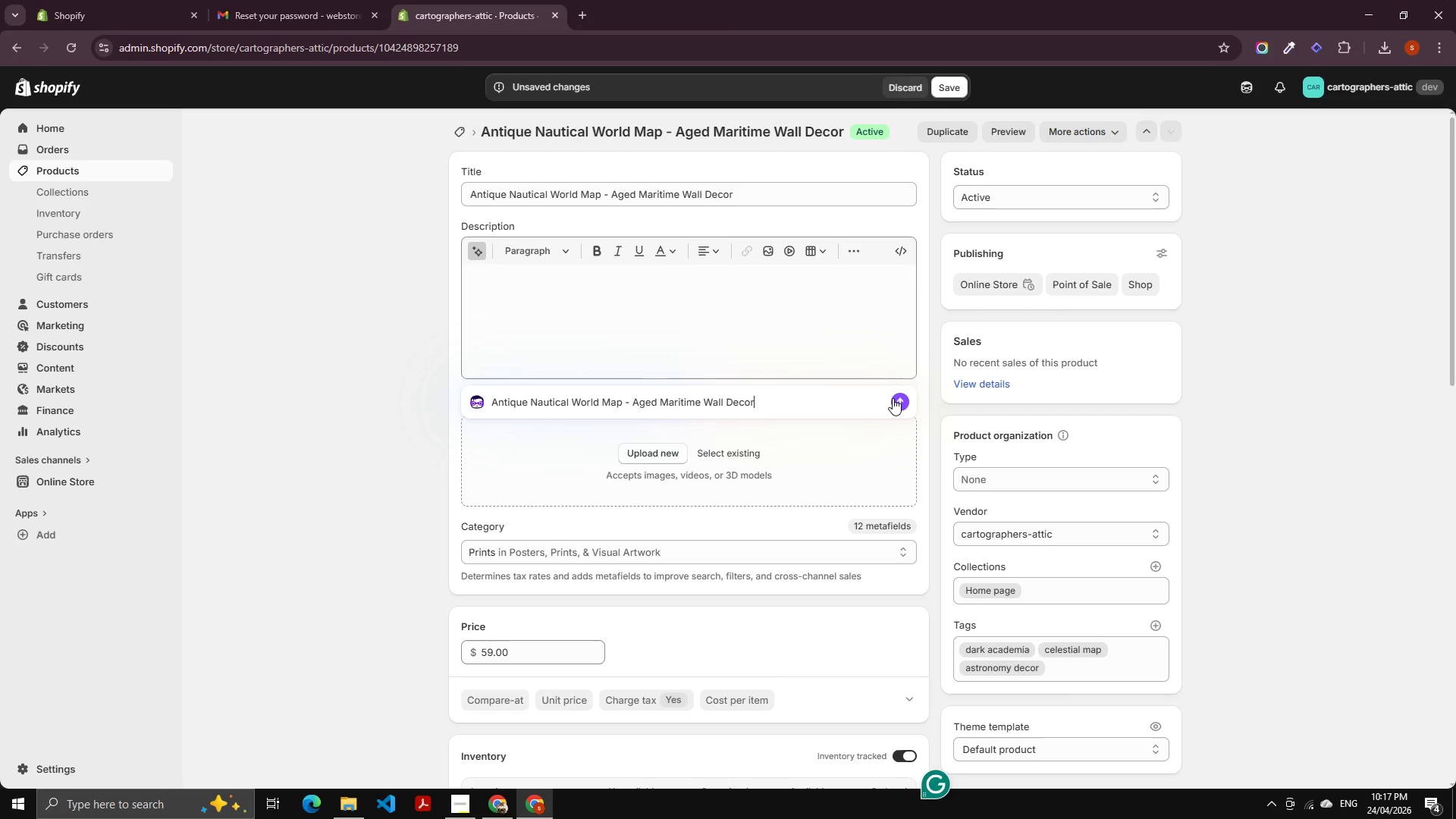 
left_click([894, 398])
 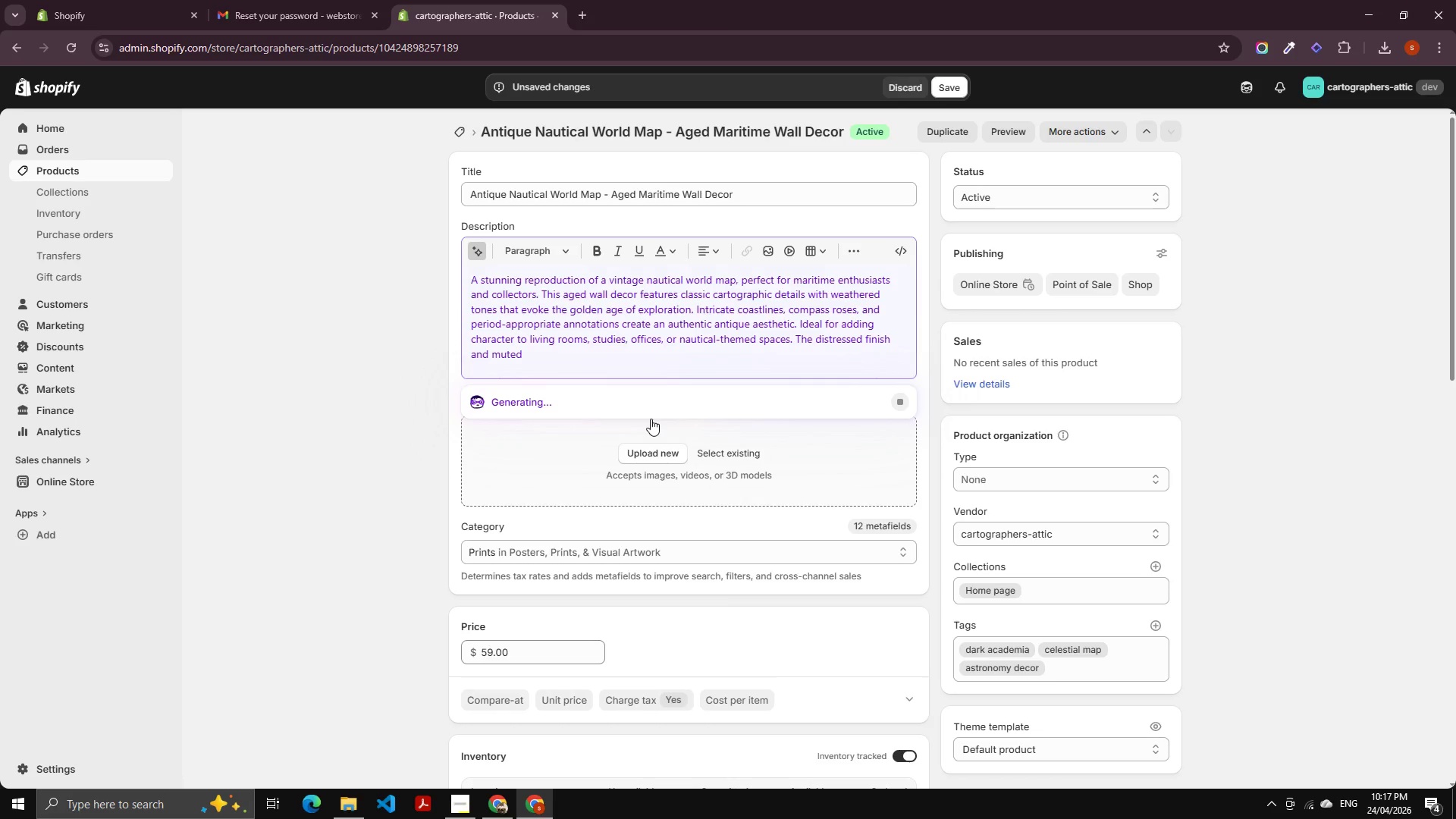 
wait(10.97)
 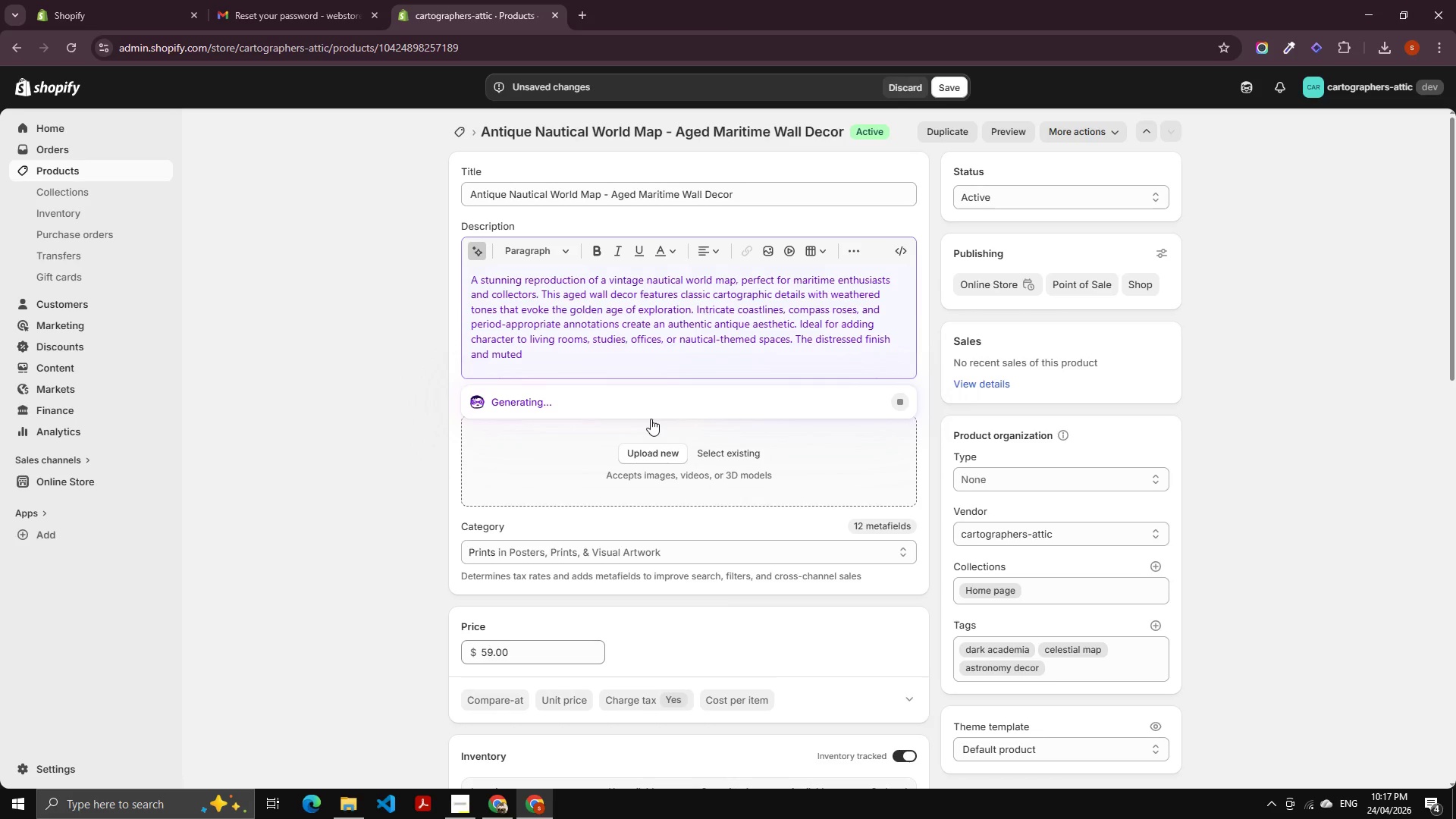 
left_click([708, 461])
 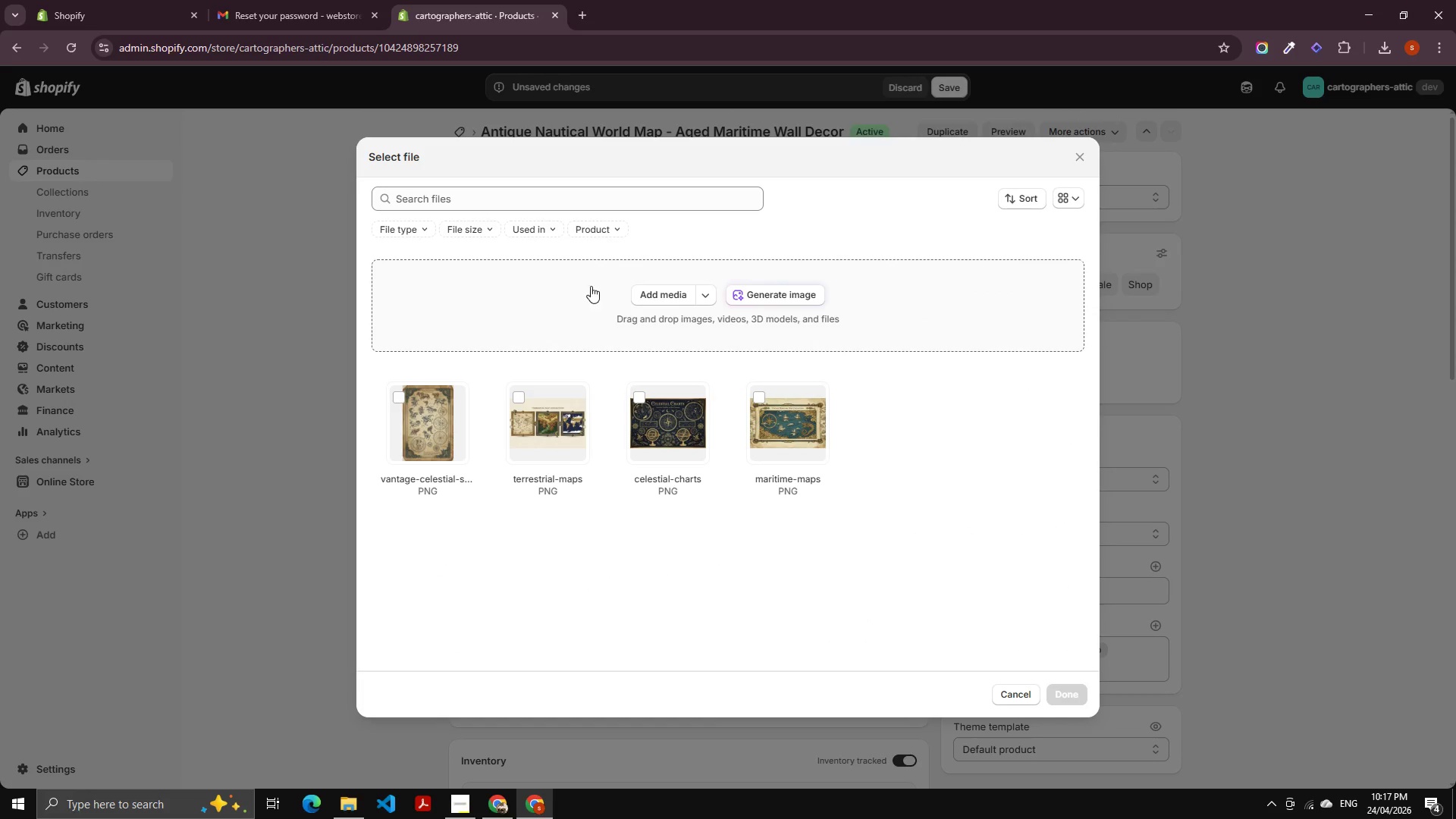 
left_click([745, 298])
 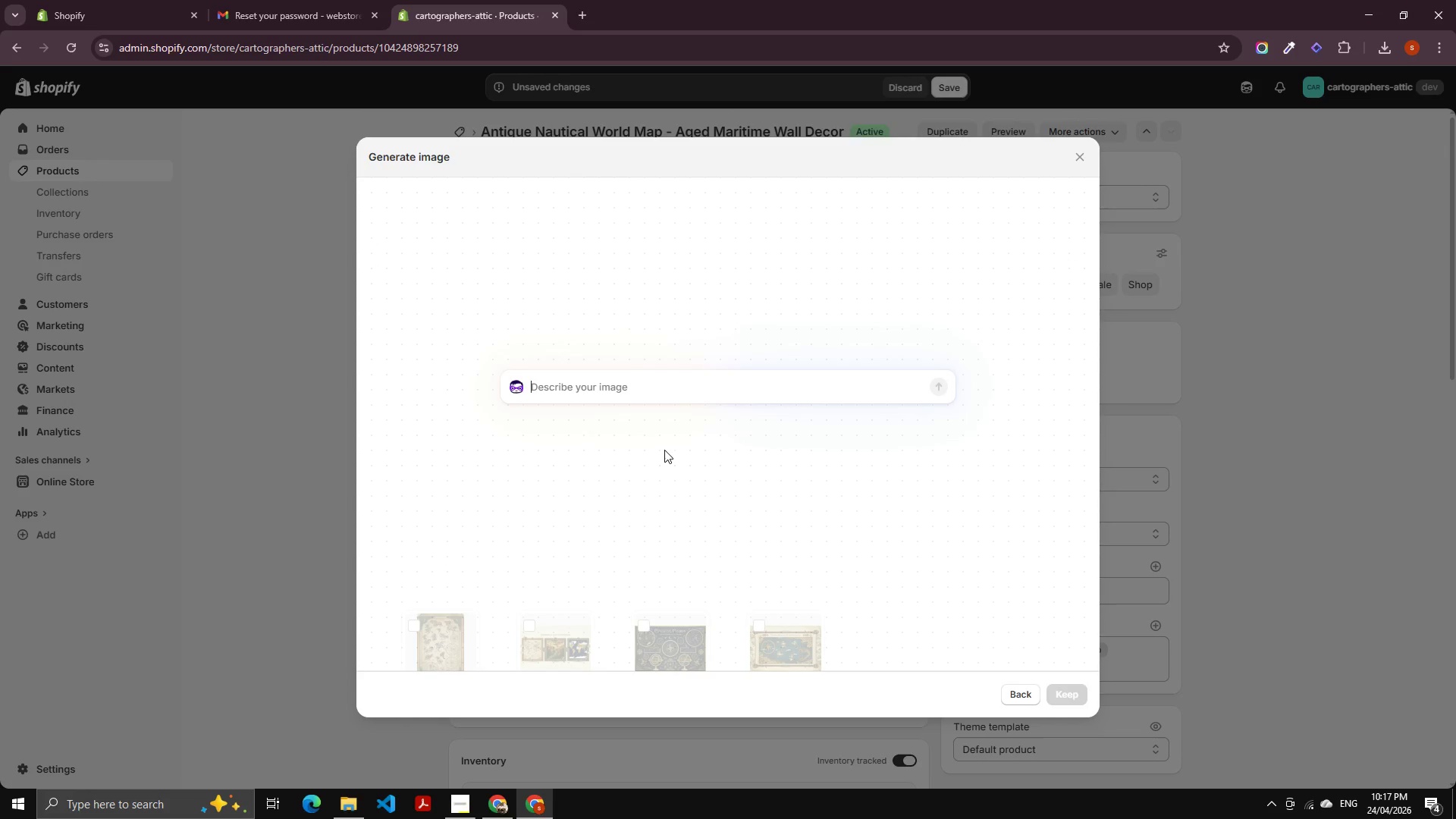 
key(Control+V)
 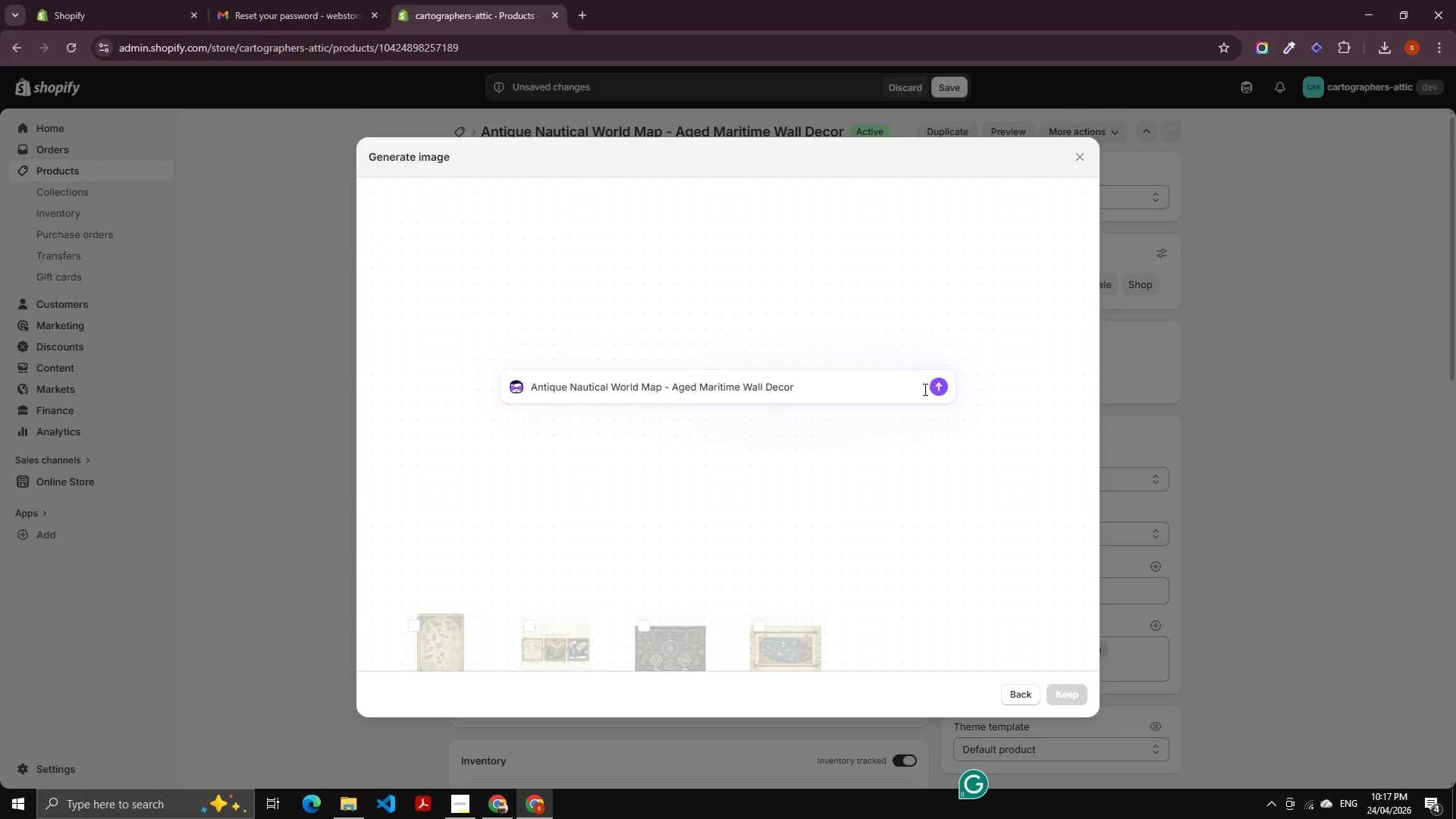 
left_click([947, 384])
 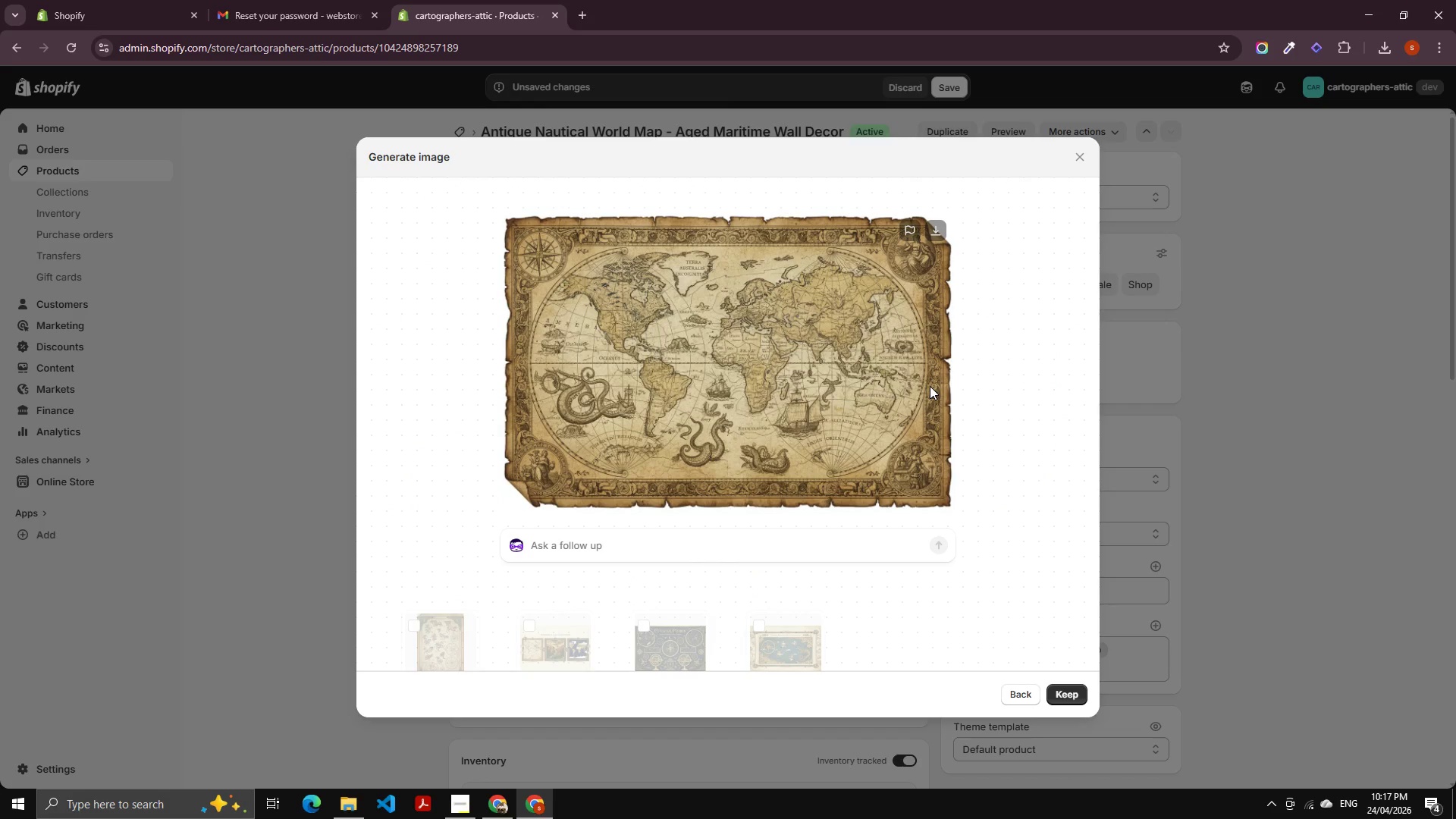 
wait(27.86)
 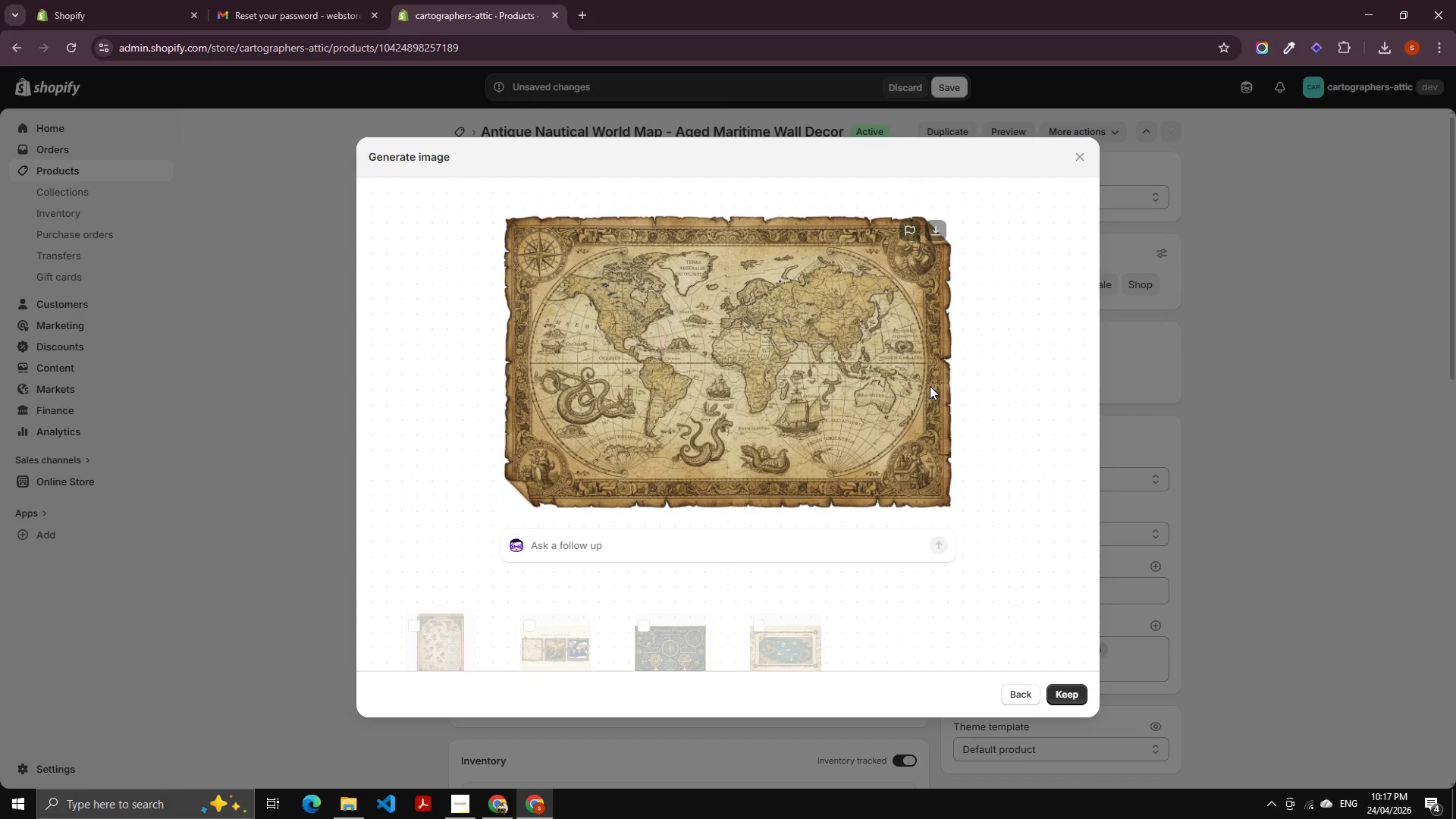 
left_click([1059, 696])
 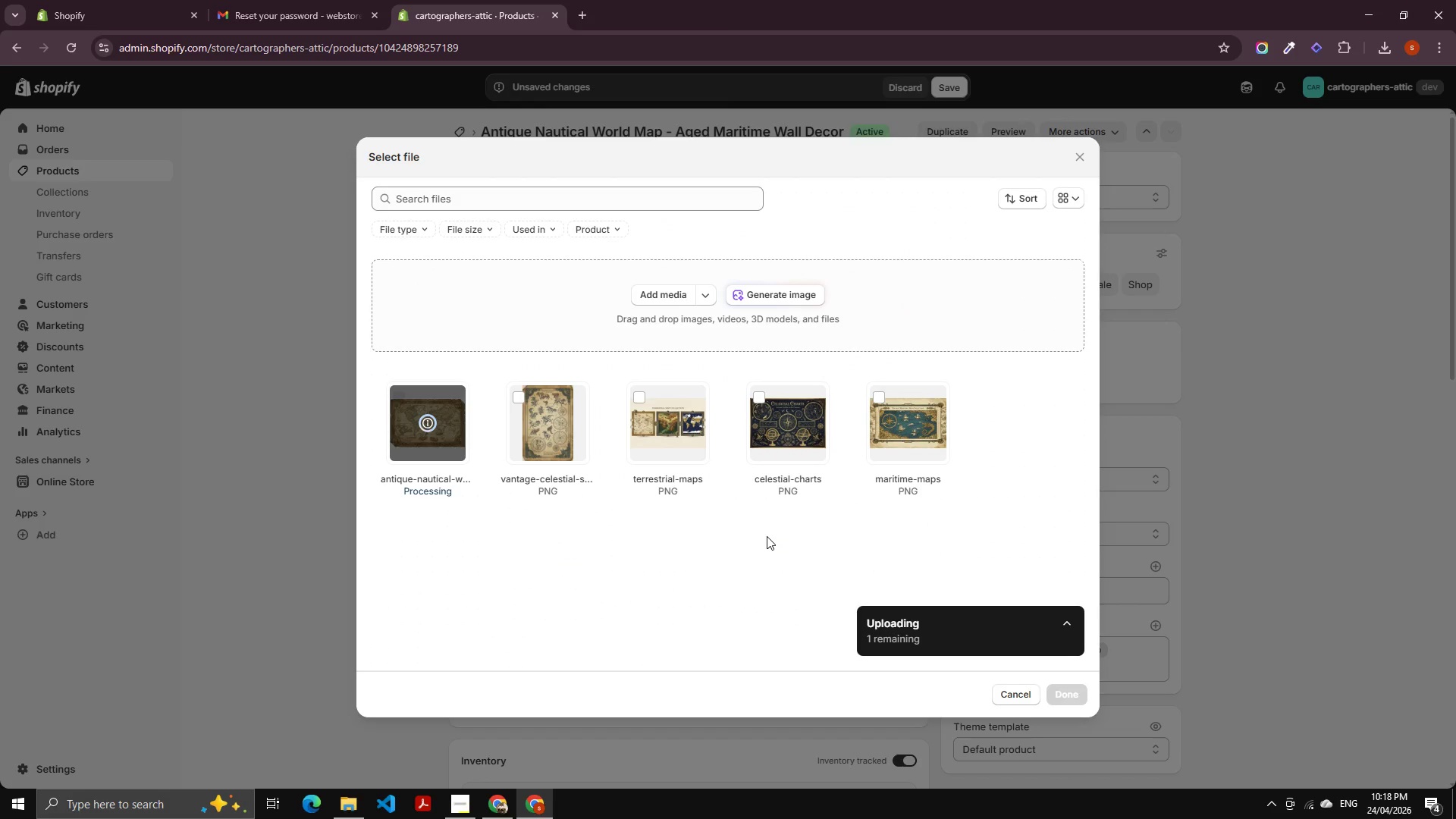 
wait(8.83)
 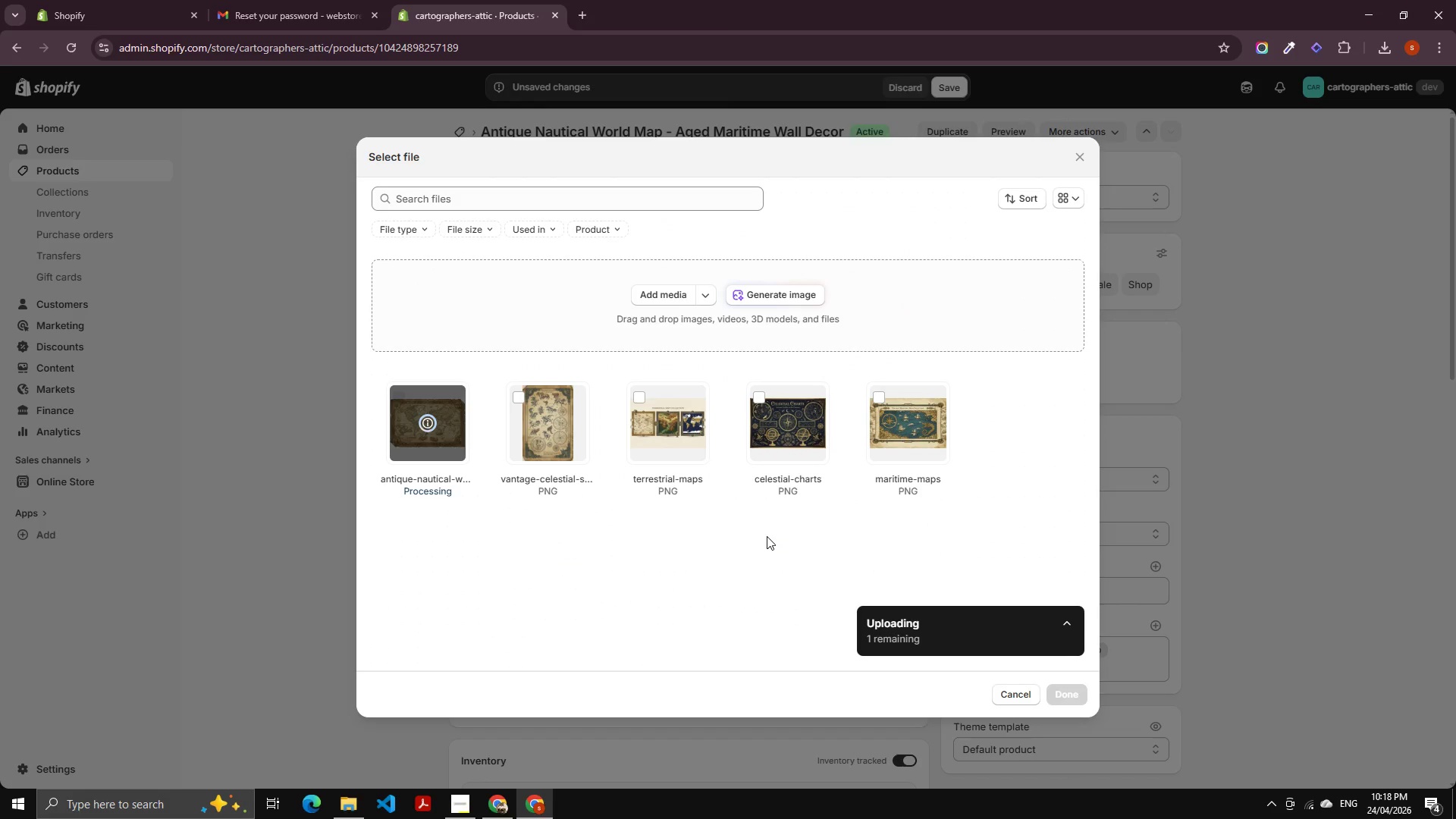 
left_click([1055, 688])
 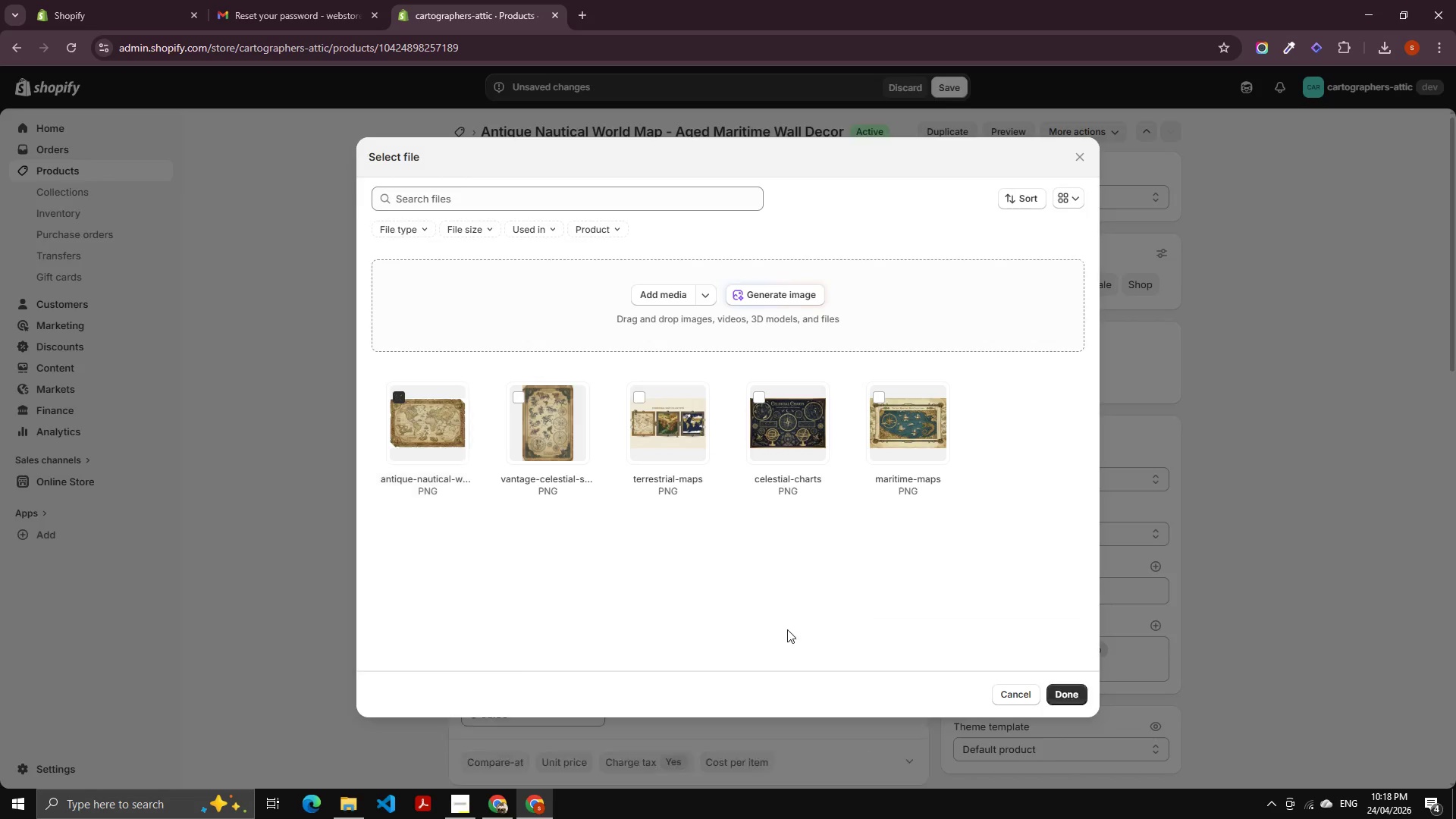 
mouse_move([692, 576])
 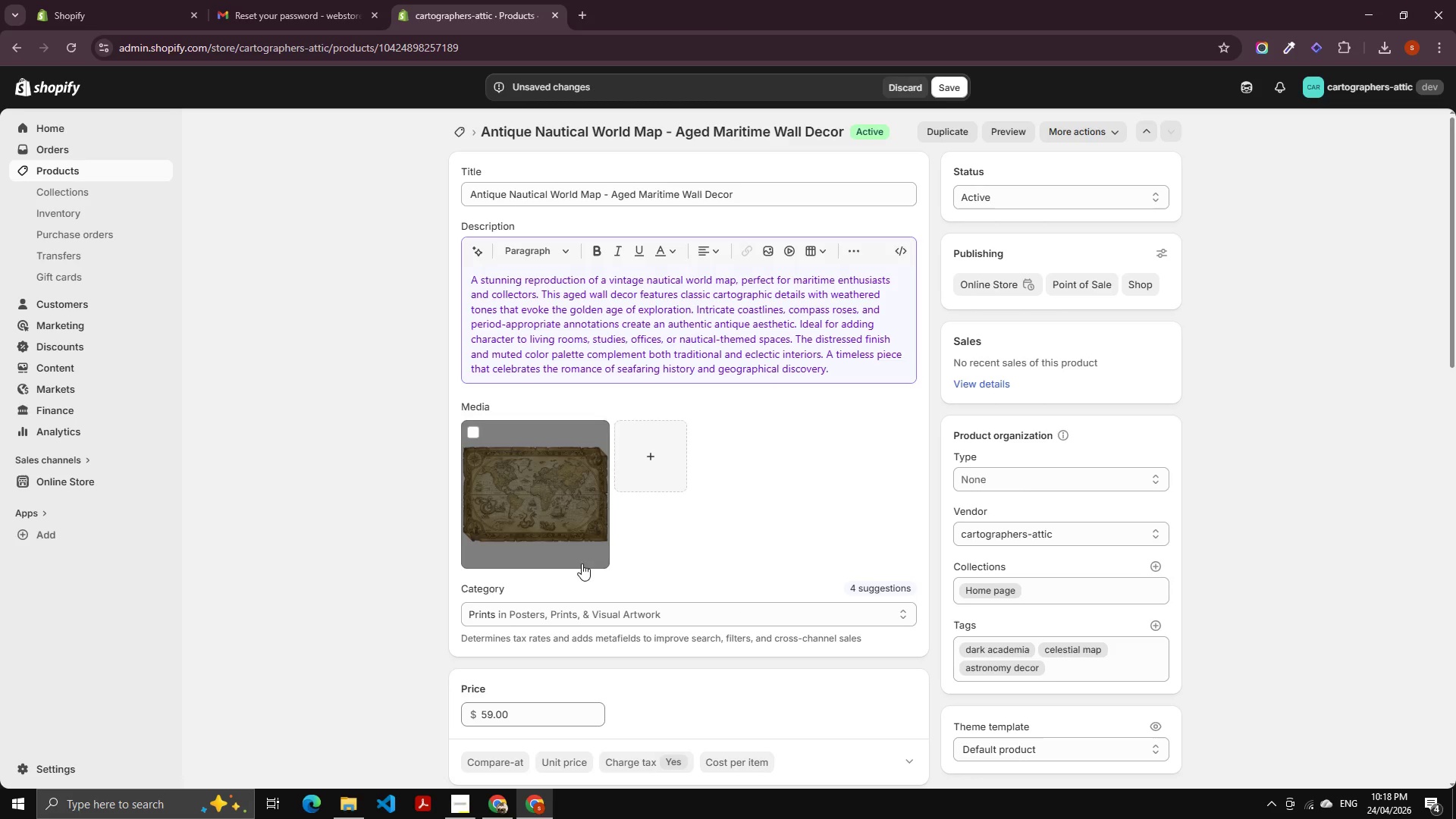 
left_click([542, 521])
 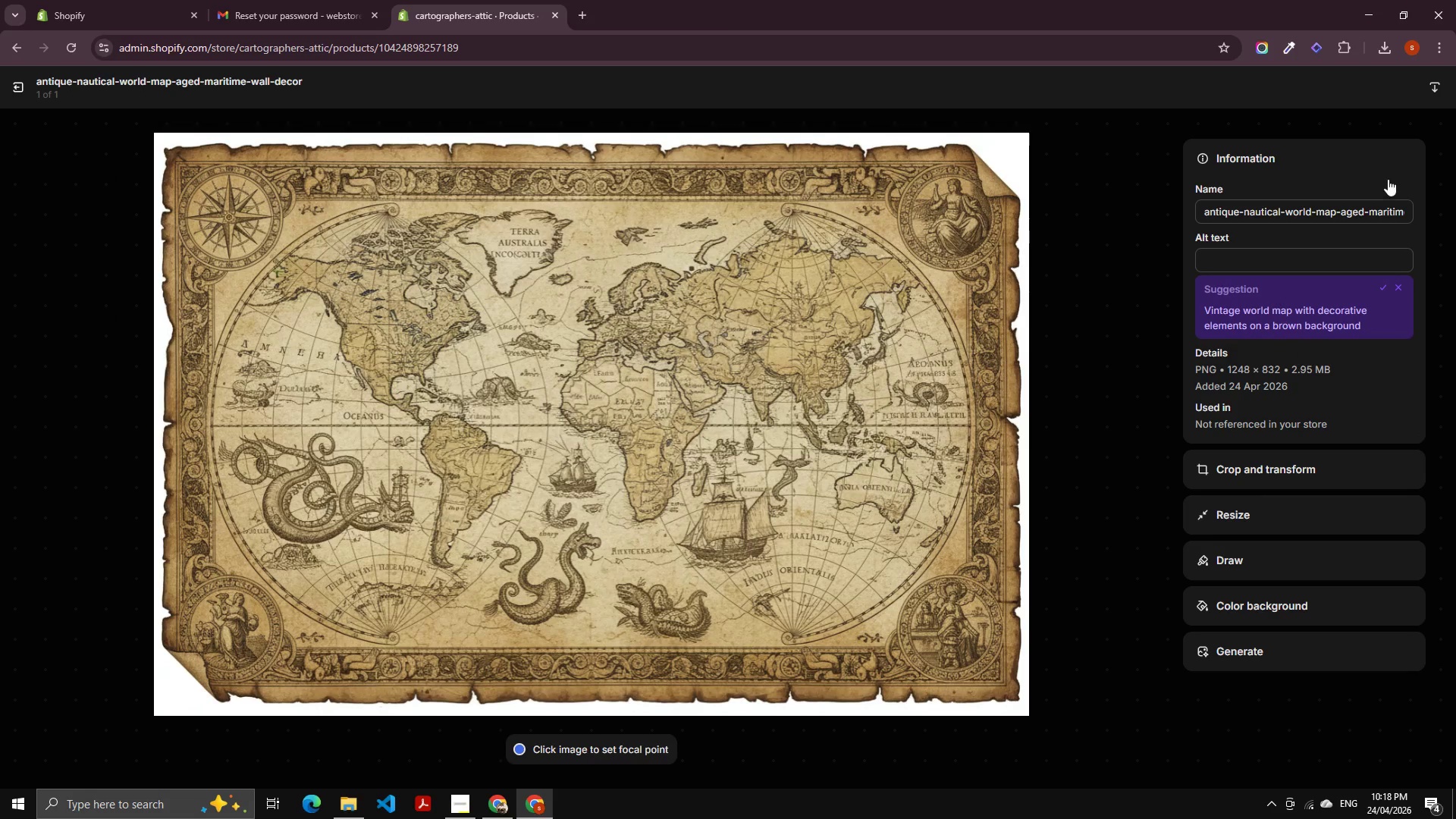 
left_click([1388, 285])
 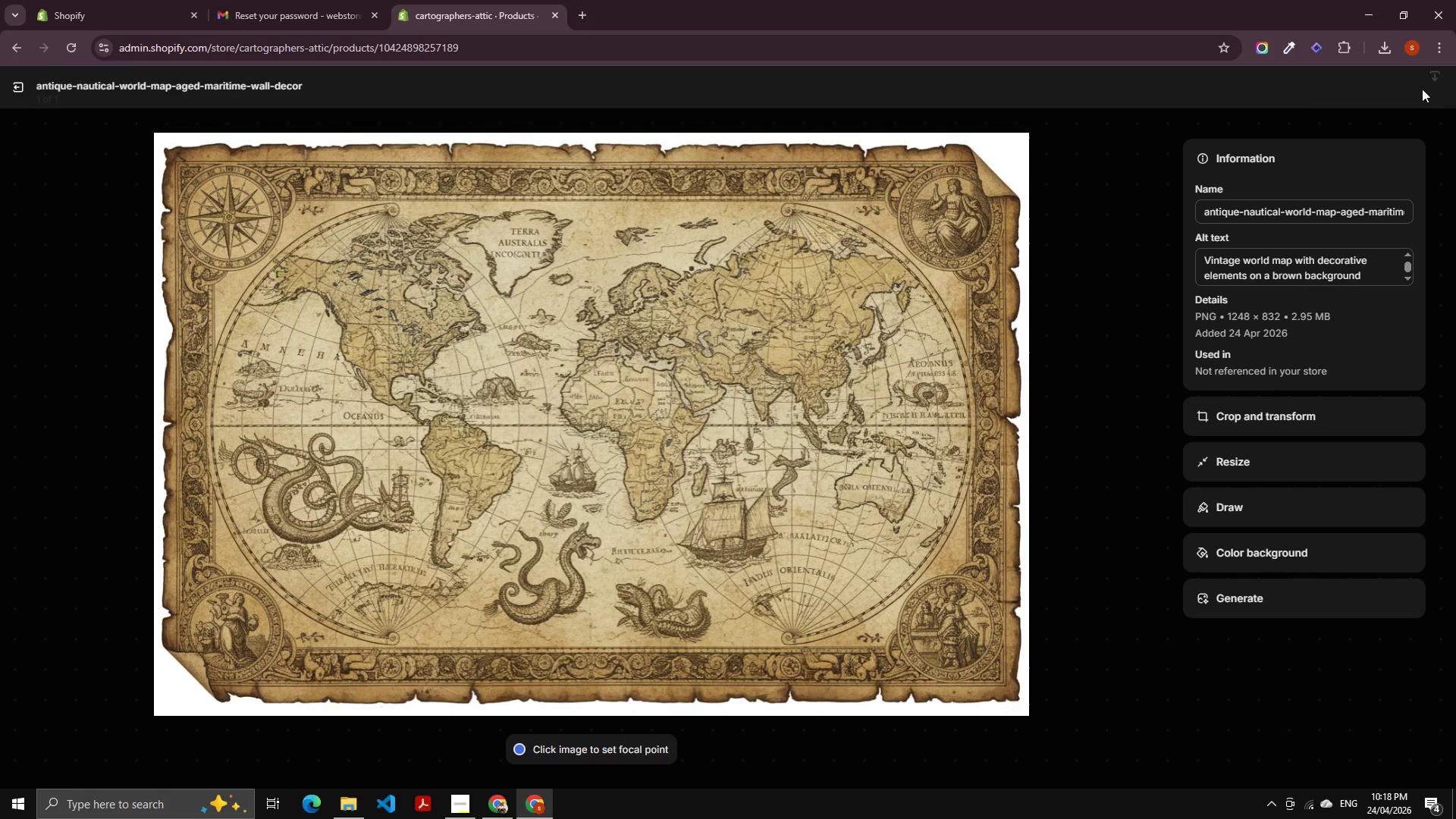 
left_click([1426, 86])
 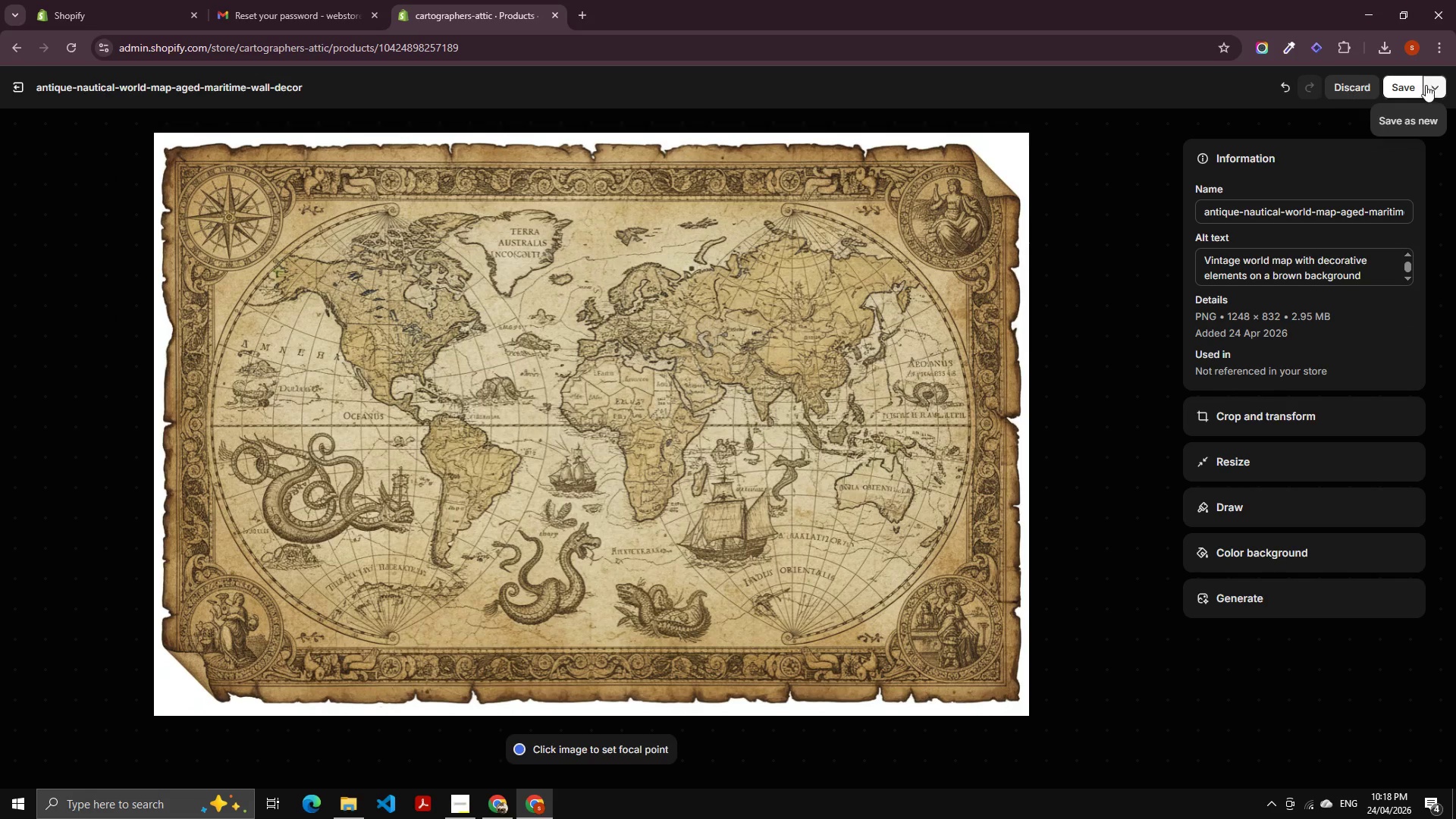 
left_click([1406, 80])
 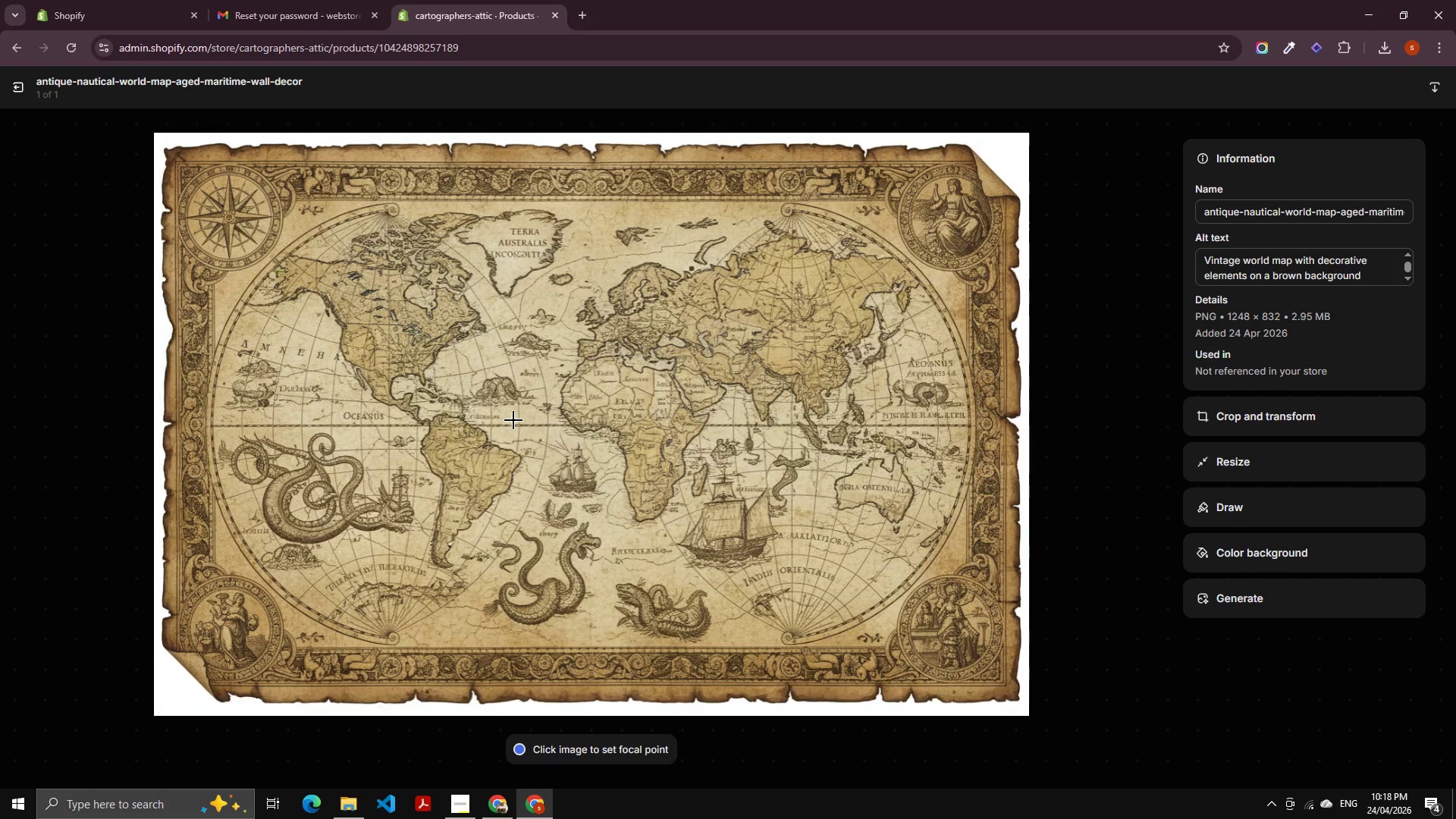 
wait(11.31)
 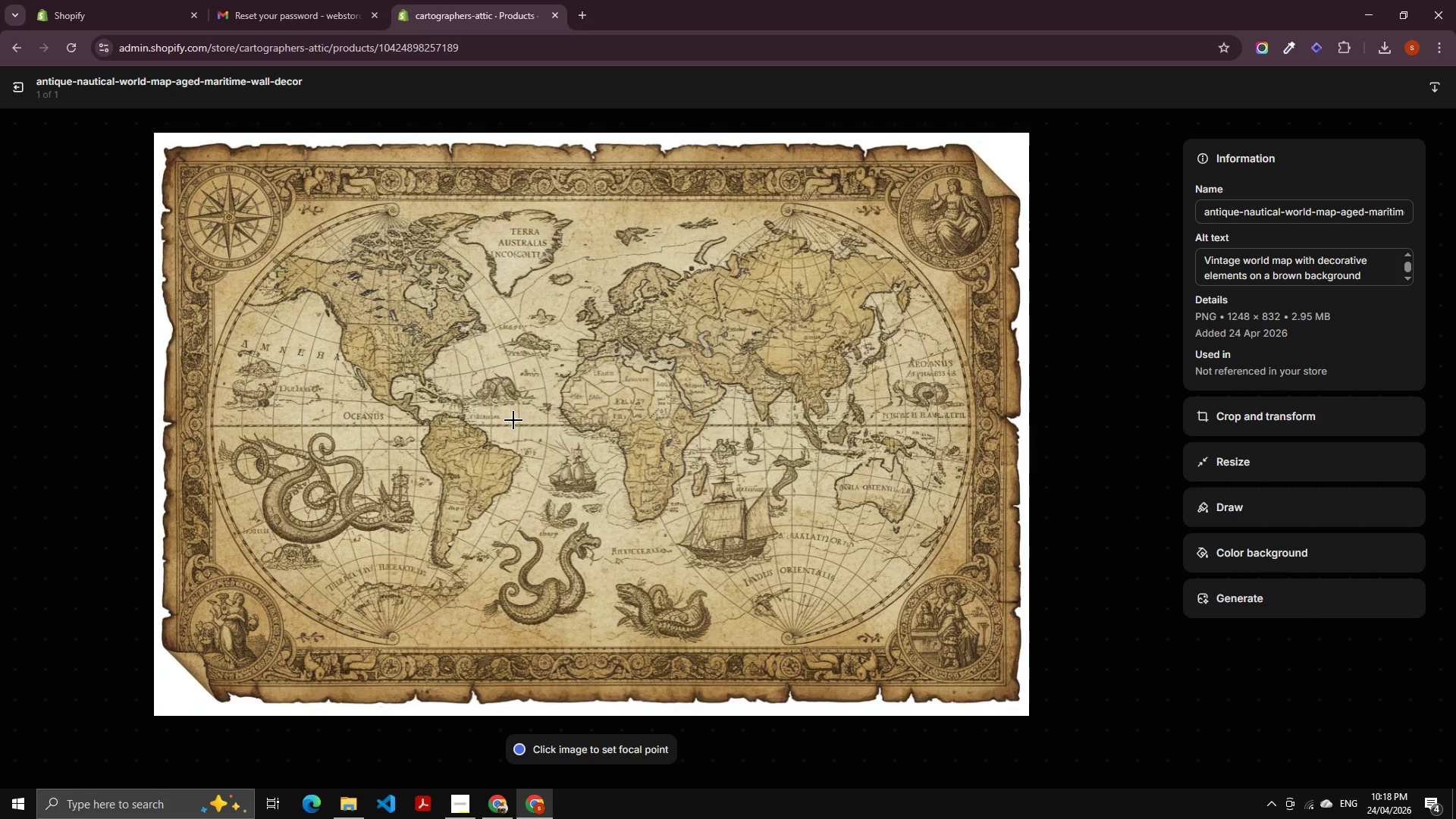 
left_click([20, 89])
 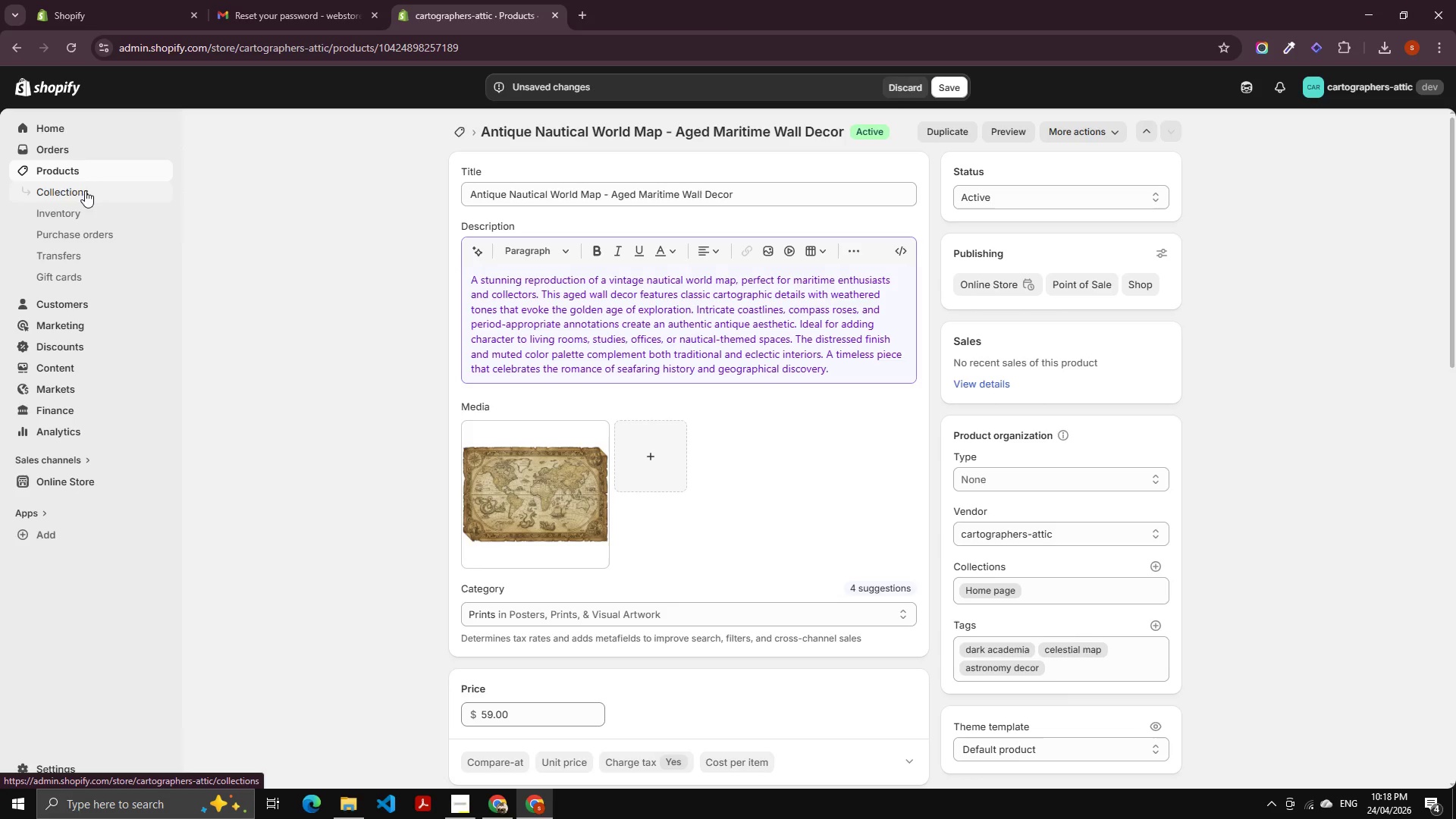 
scroll: coordinate [585, 542], scroll_direction: down, amount: 5.0
 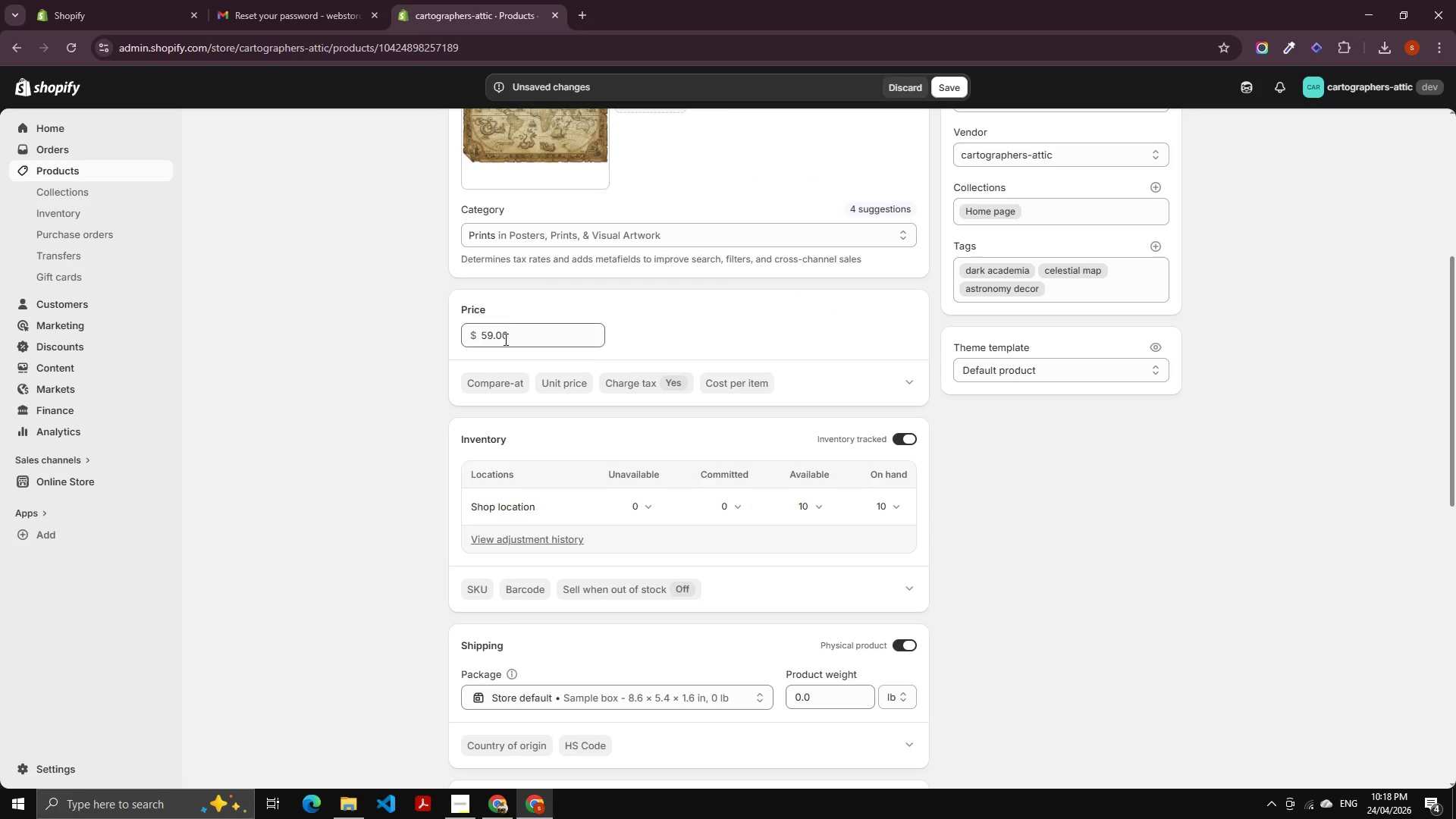 
left_click([504, 328])
 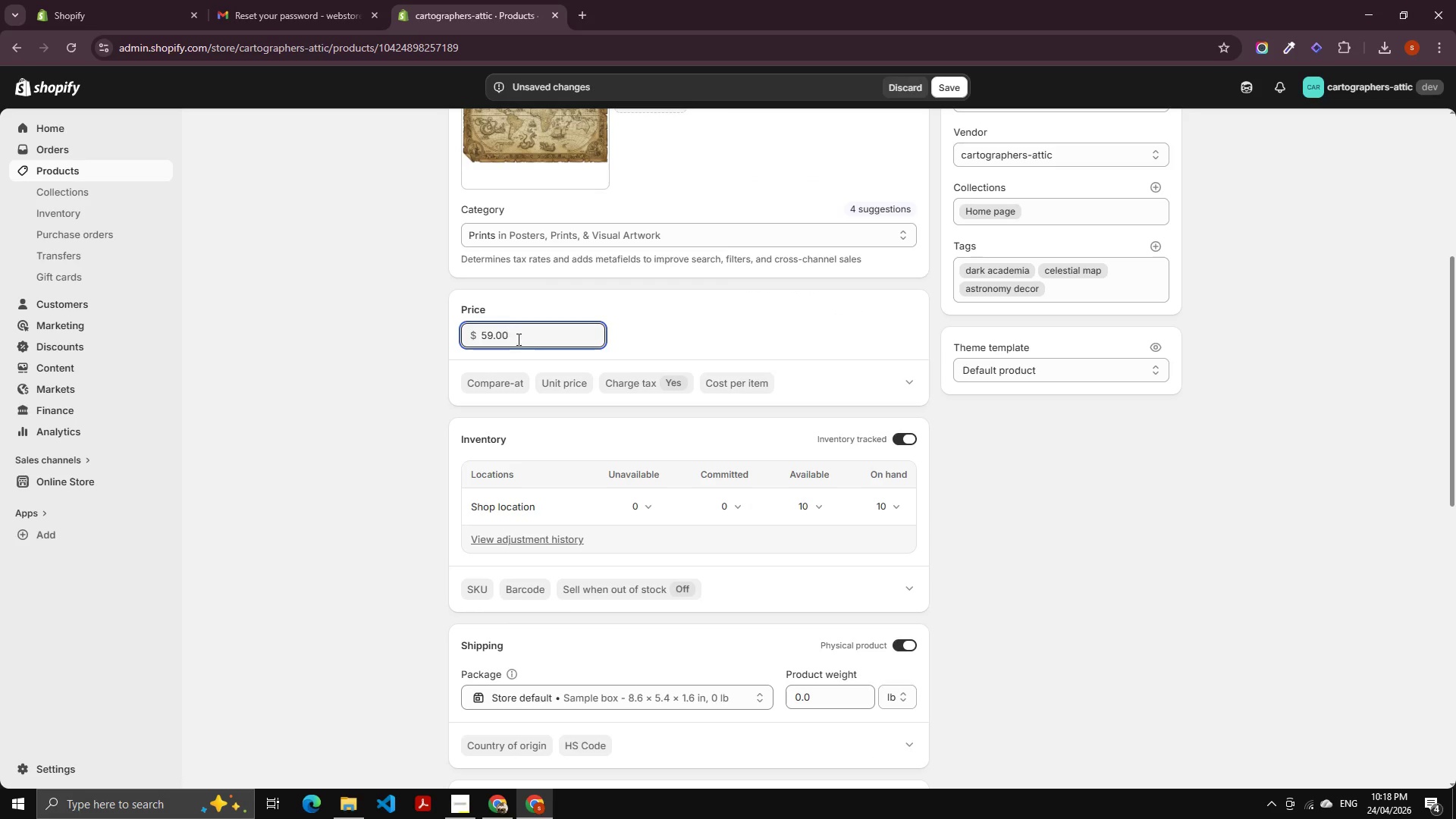 
left_click_drag(start_coordinate=[522, 340], to_coordinate=[435, 336])
 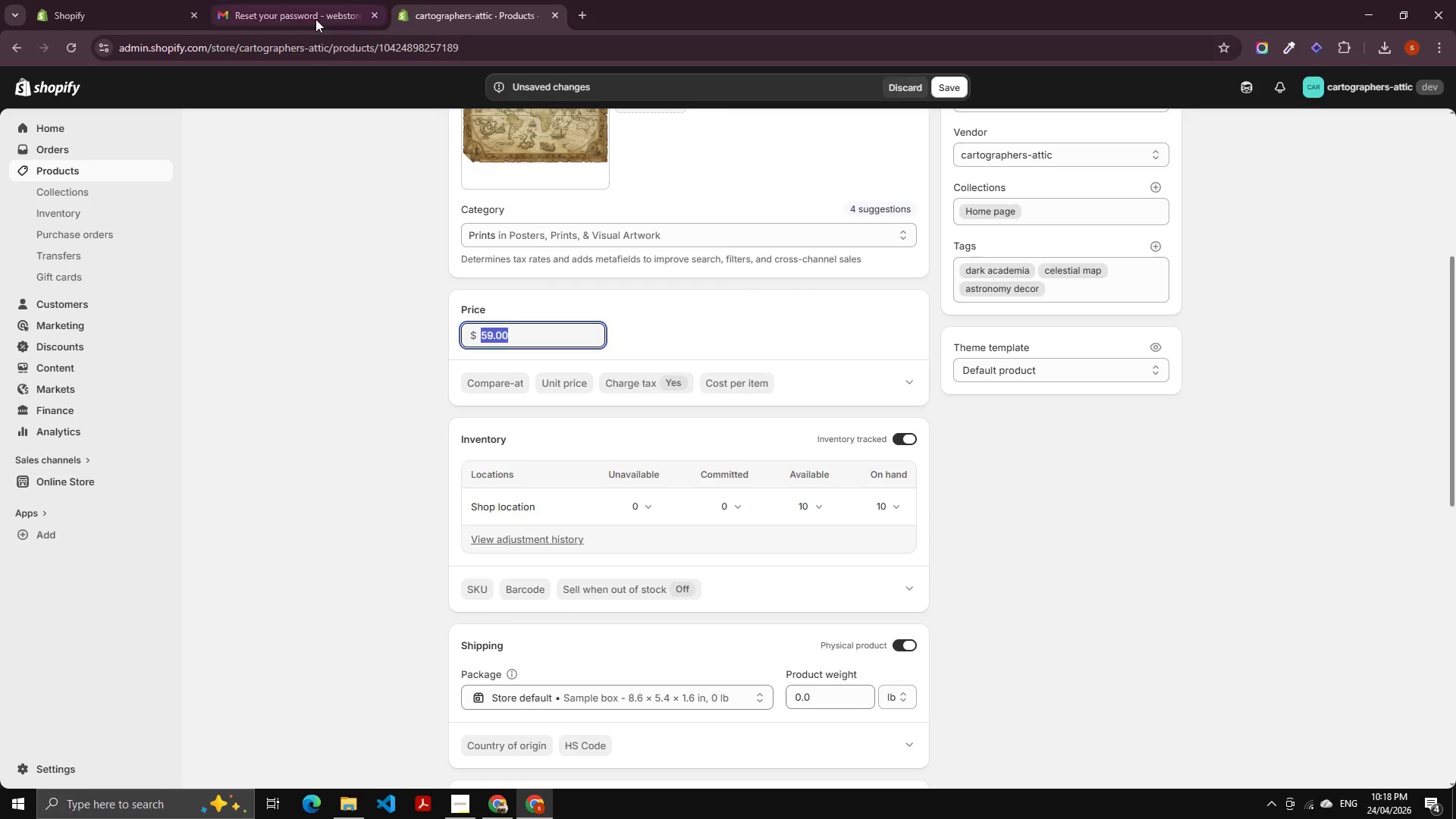 
key(Numpad8)
 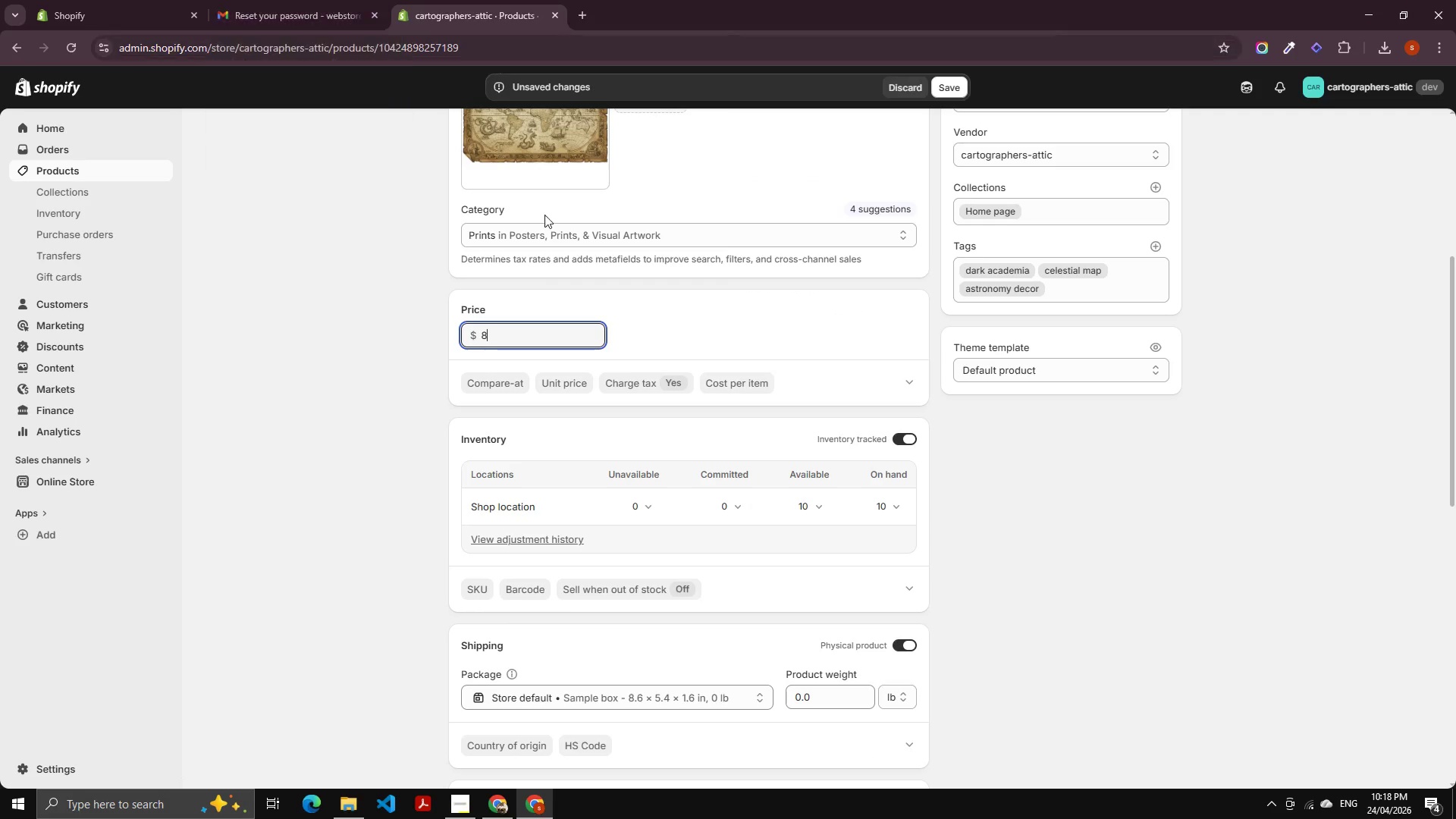 
key(Numpad0)
 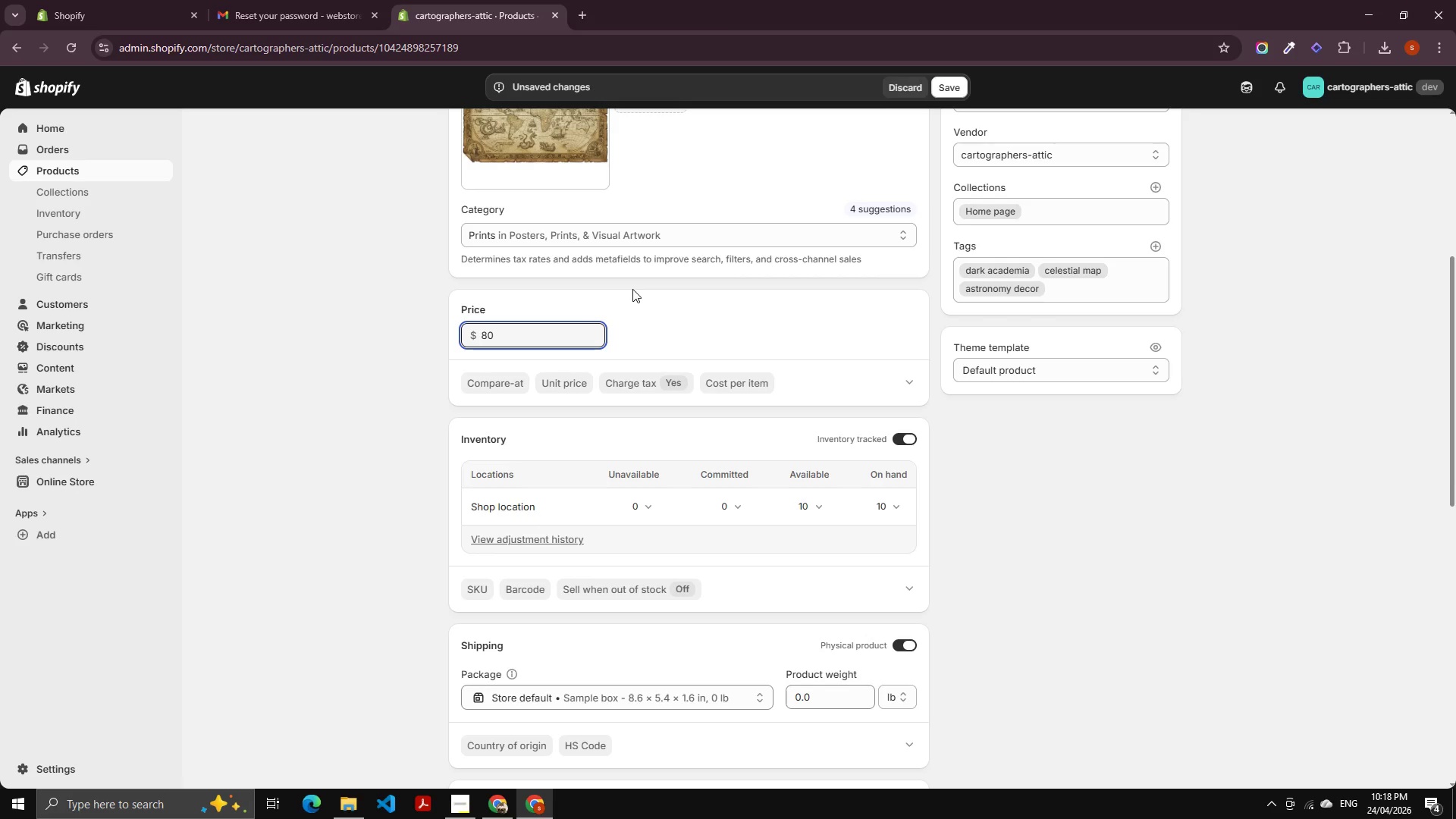 
wait(9.11)
 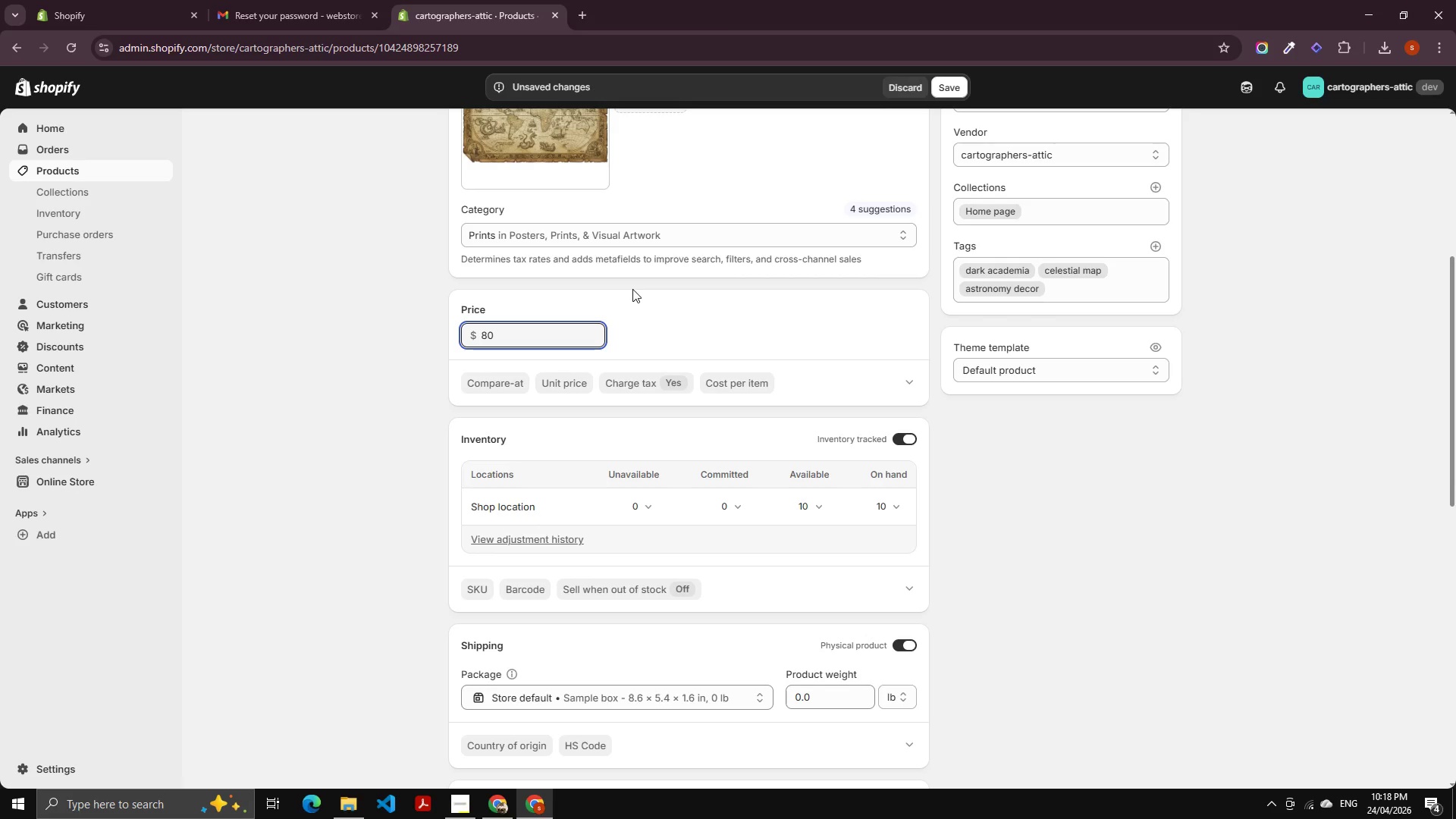 
left_click([945, 89])
 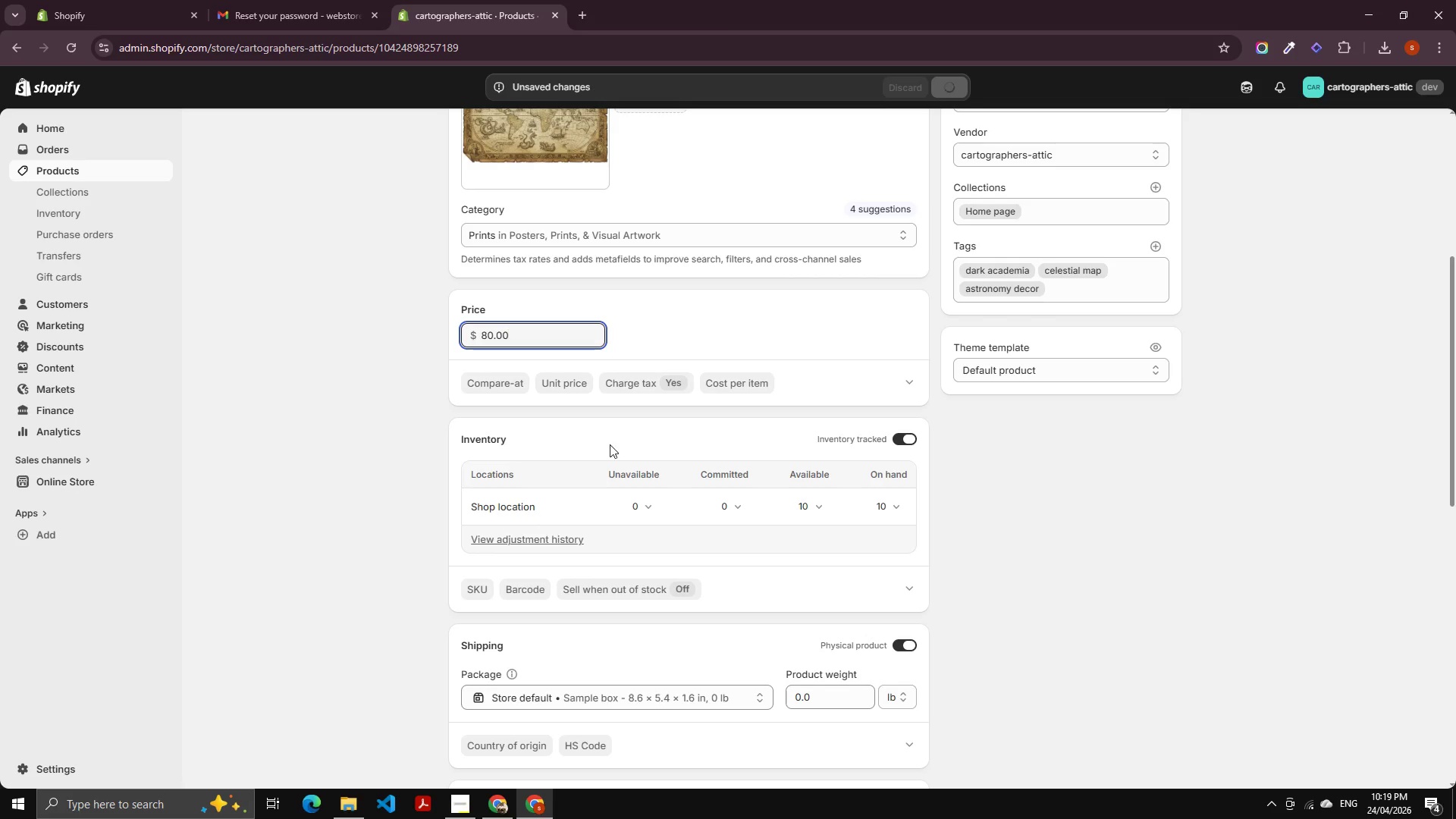 
scroll: coordinate [710, 461], scroll_direction: down, amount: 13.0
 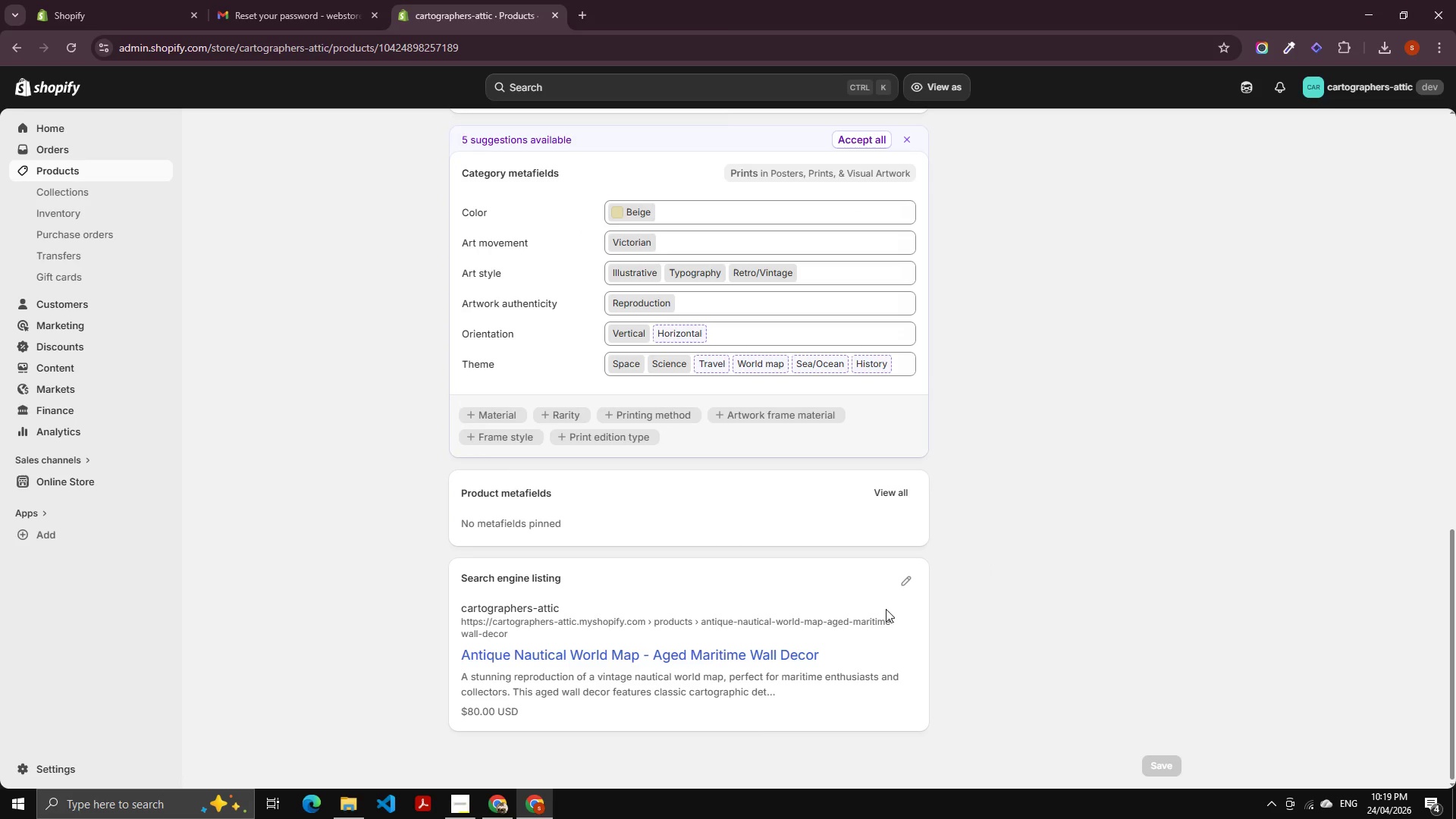 
left_click([911, 585])
 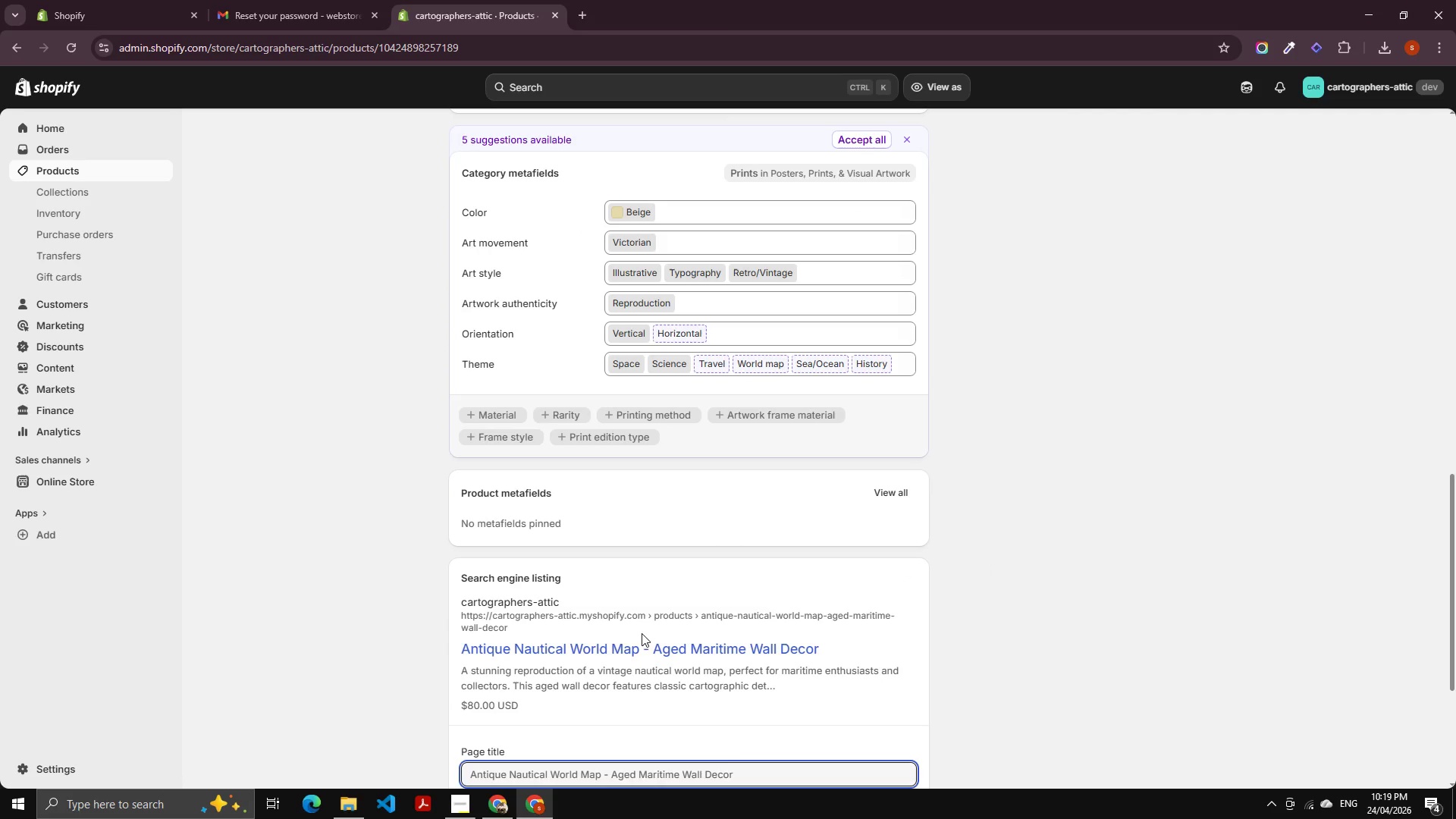 
scroll: coordinate [643, 619], scroll_direction: down, amount: 4.0
 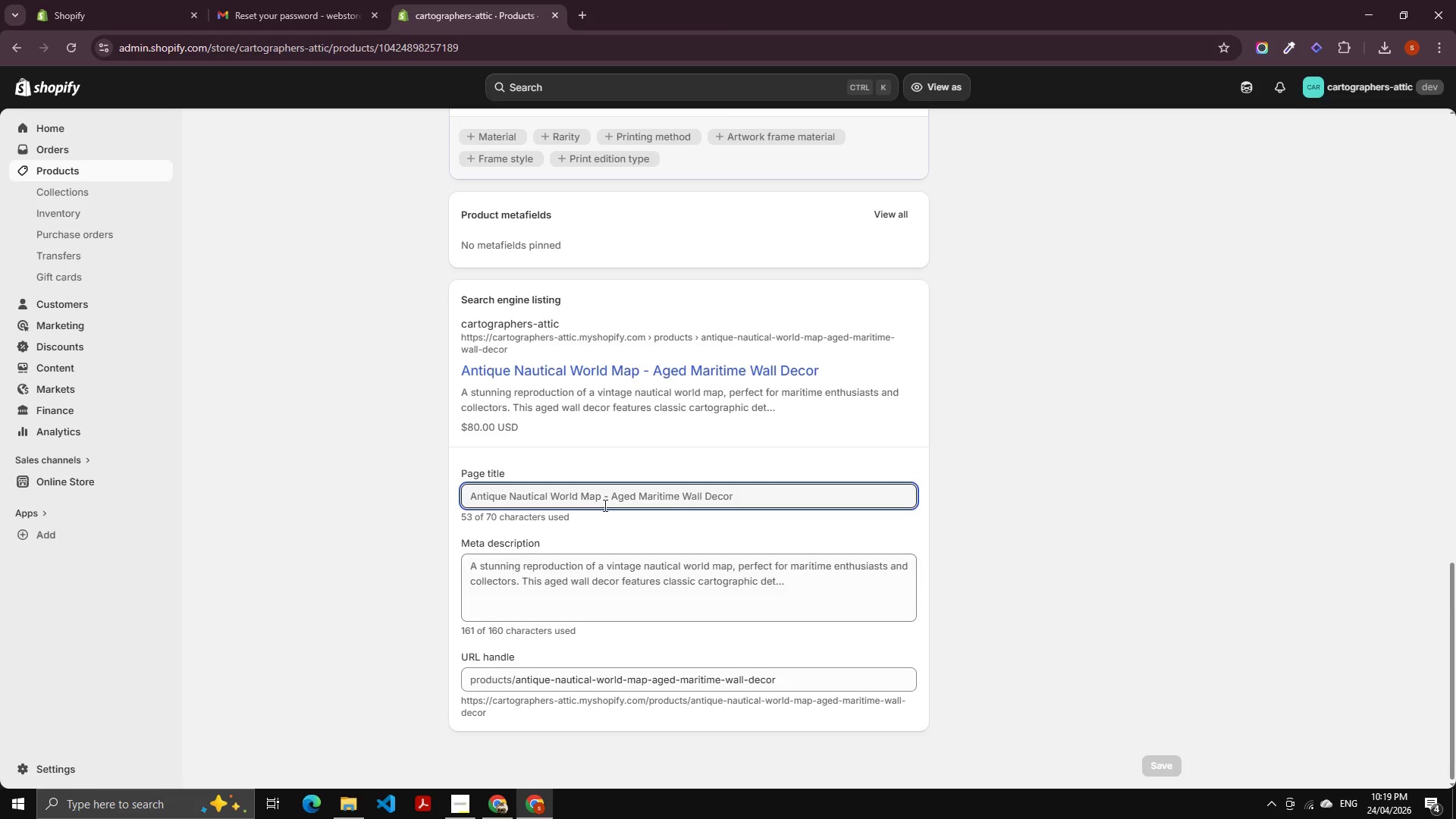 
left_click([609, 495])
 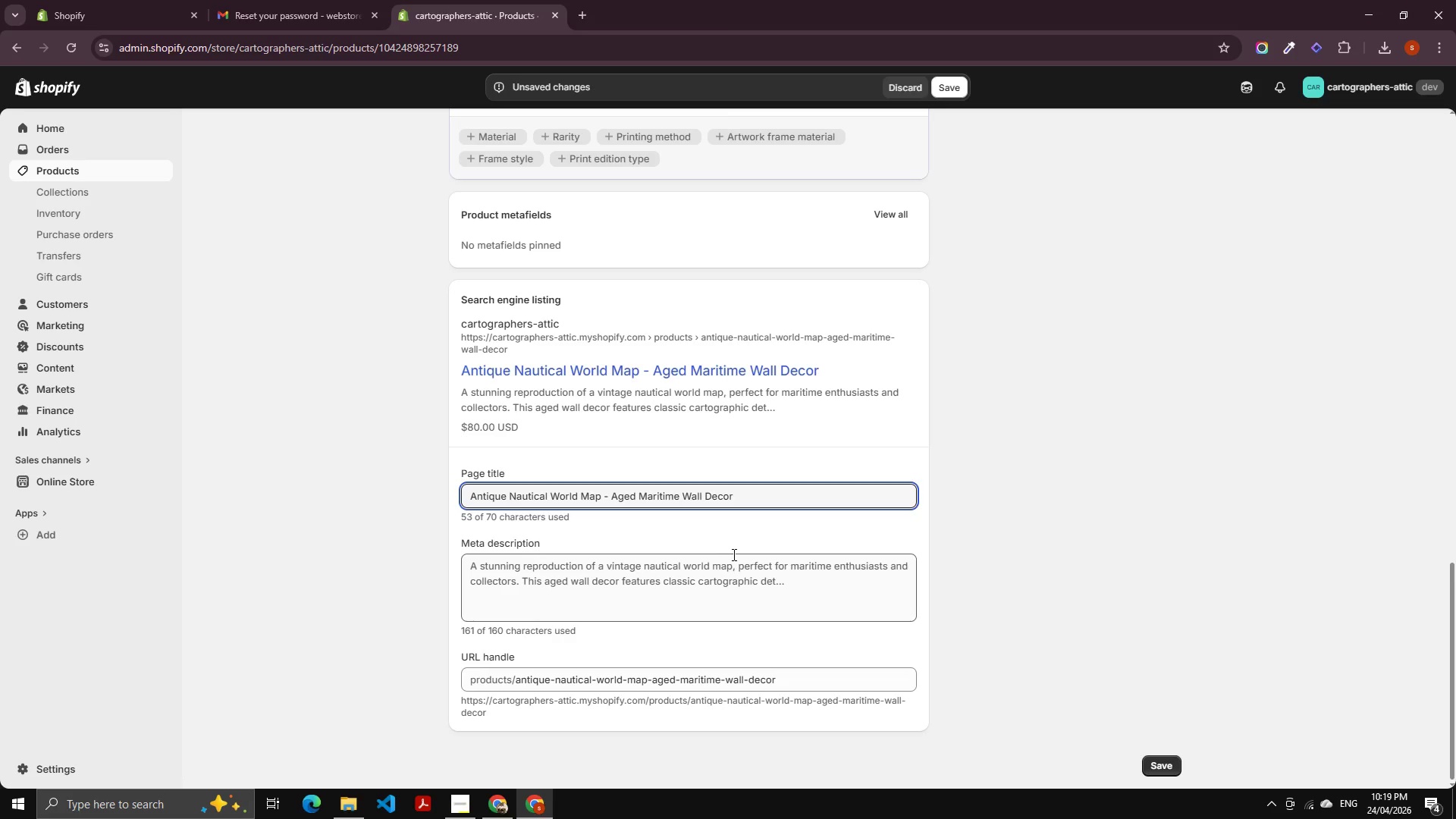 
left_click([736, 557])
 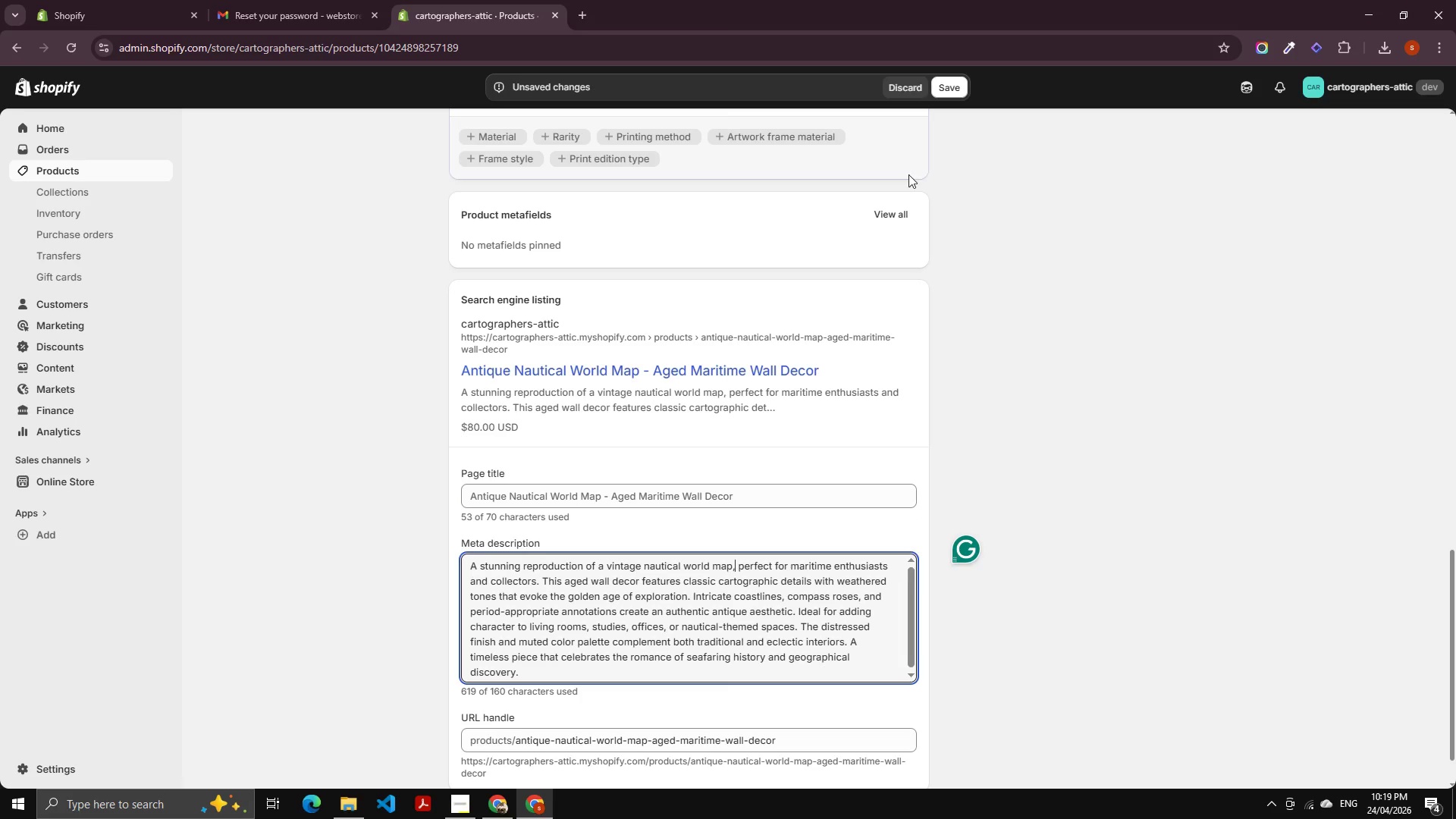 
left_click([943, 83])
 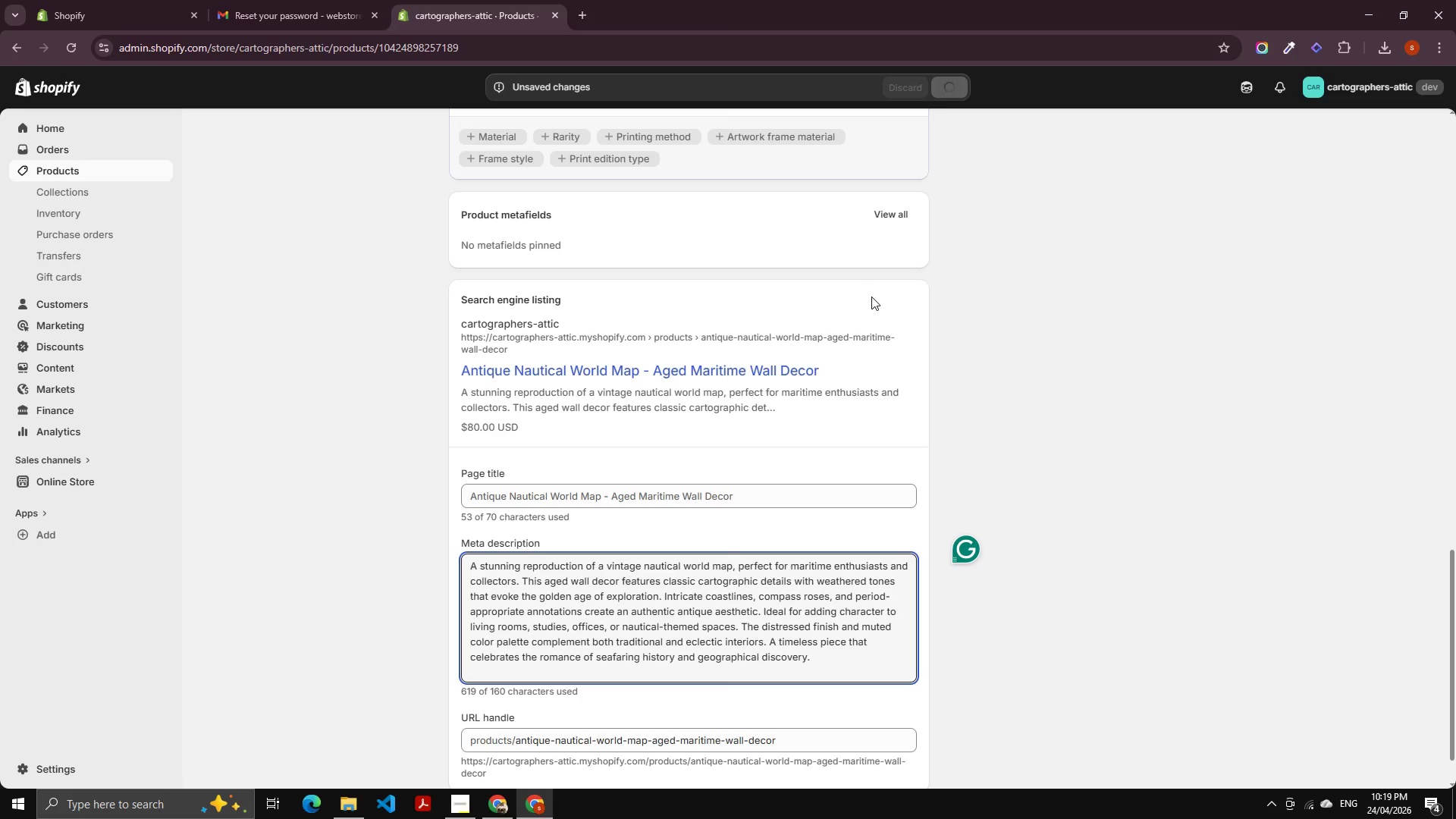 
wait(6.47)
 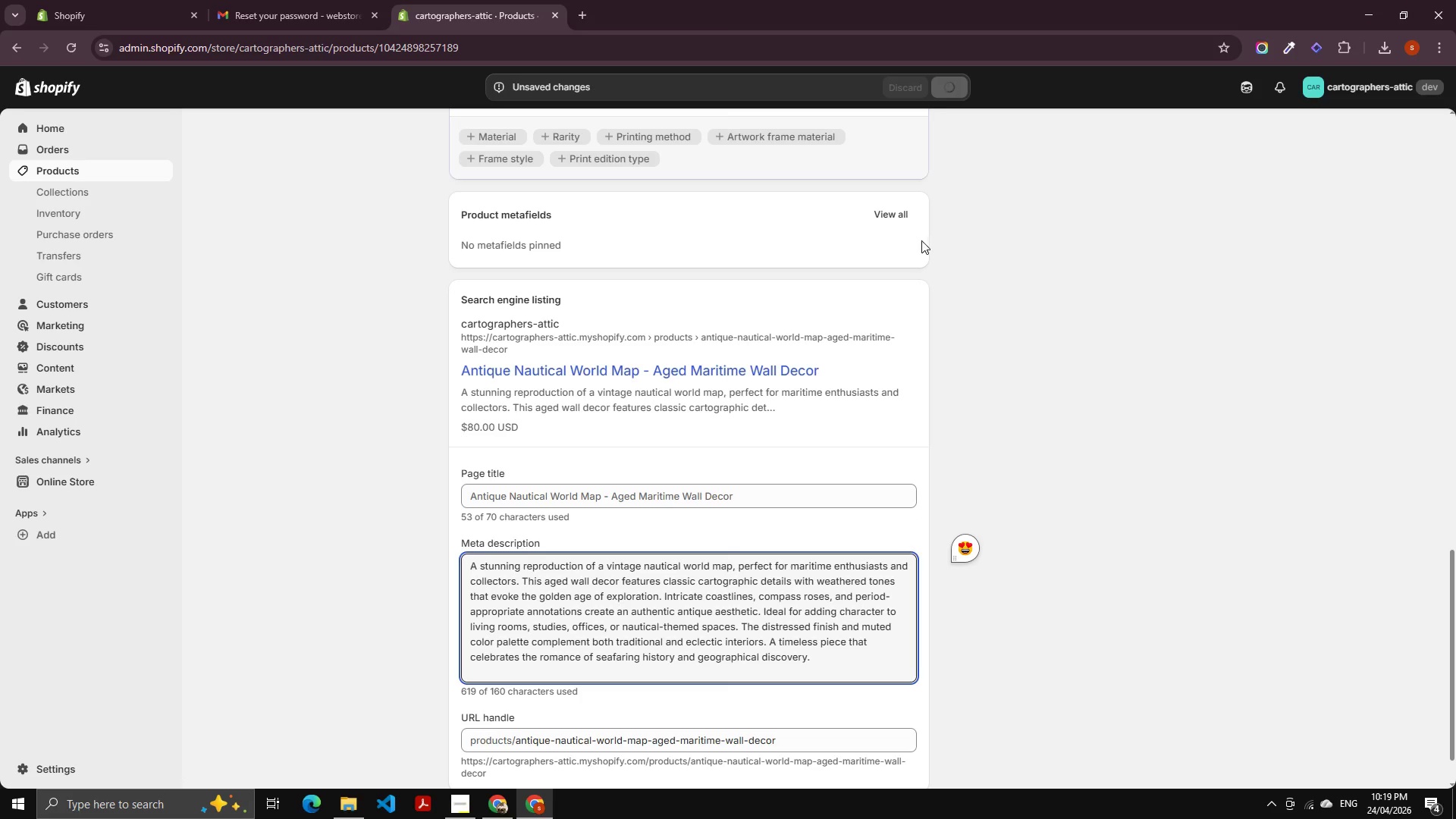 
scroll: coordinate [642, 401], scroll_direction: up, amount: 4.0
 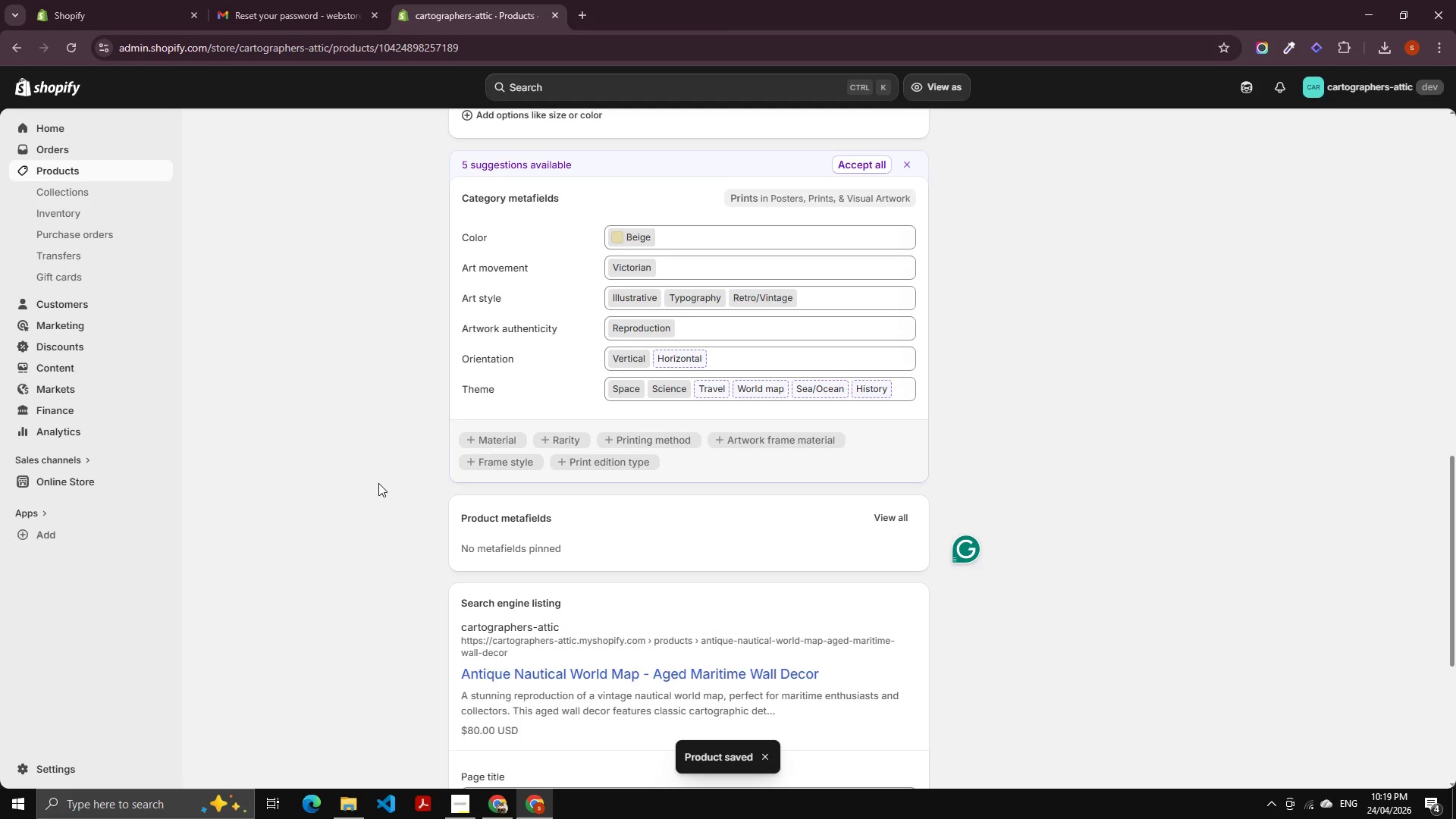 
scroll: coordinate [427, 455], scroll_direction: down, amount: 5.0
 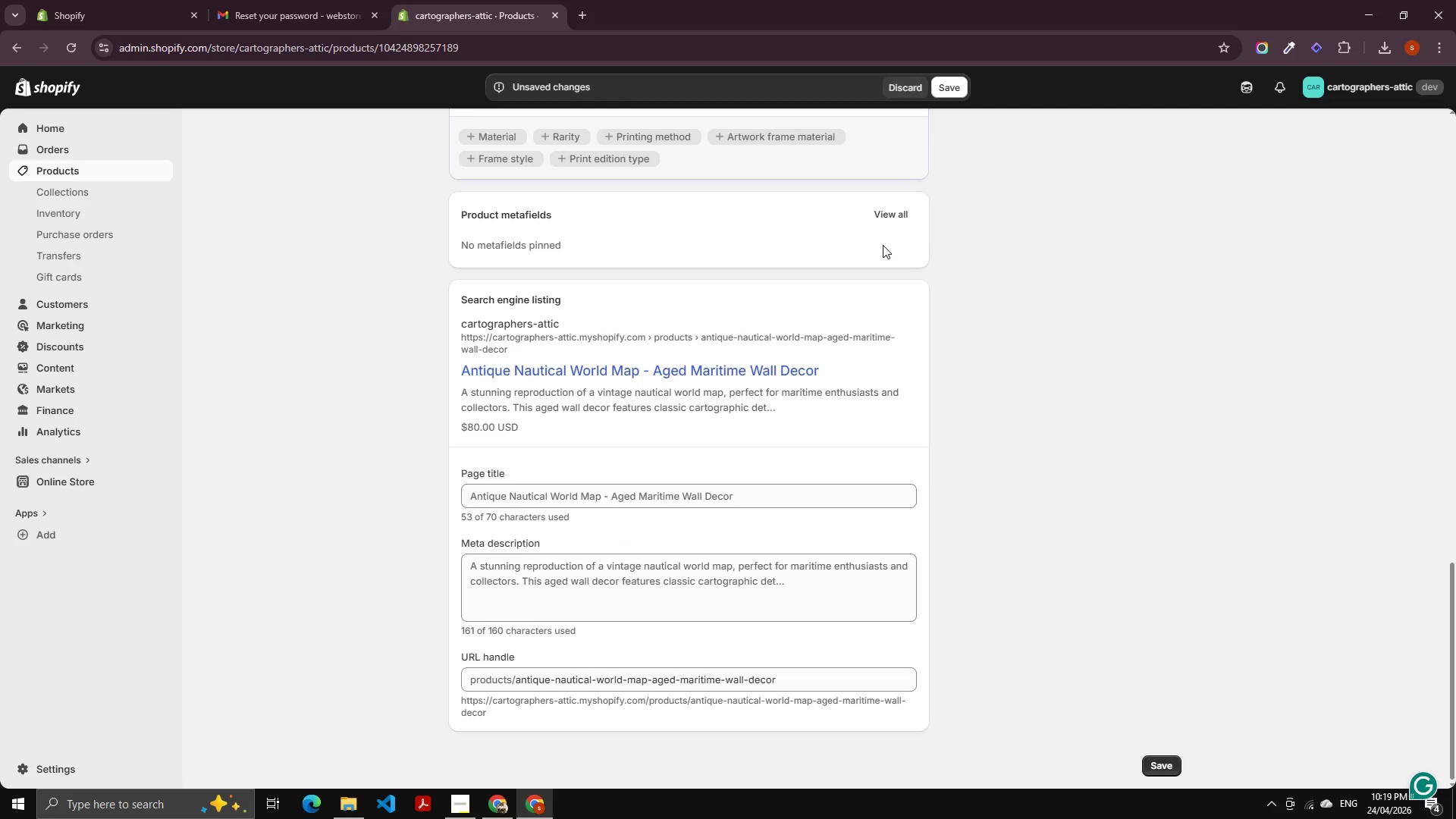 
left_click([955, 82])
 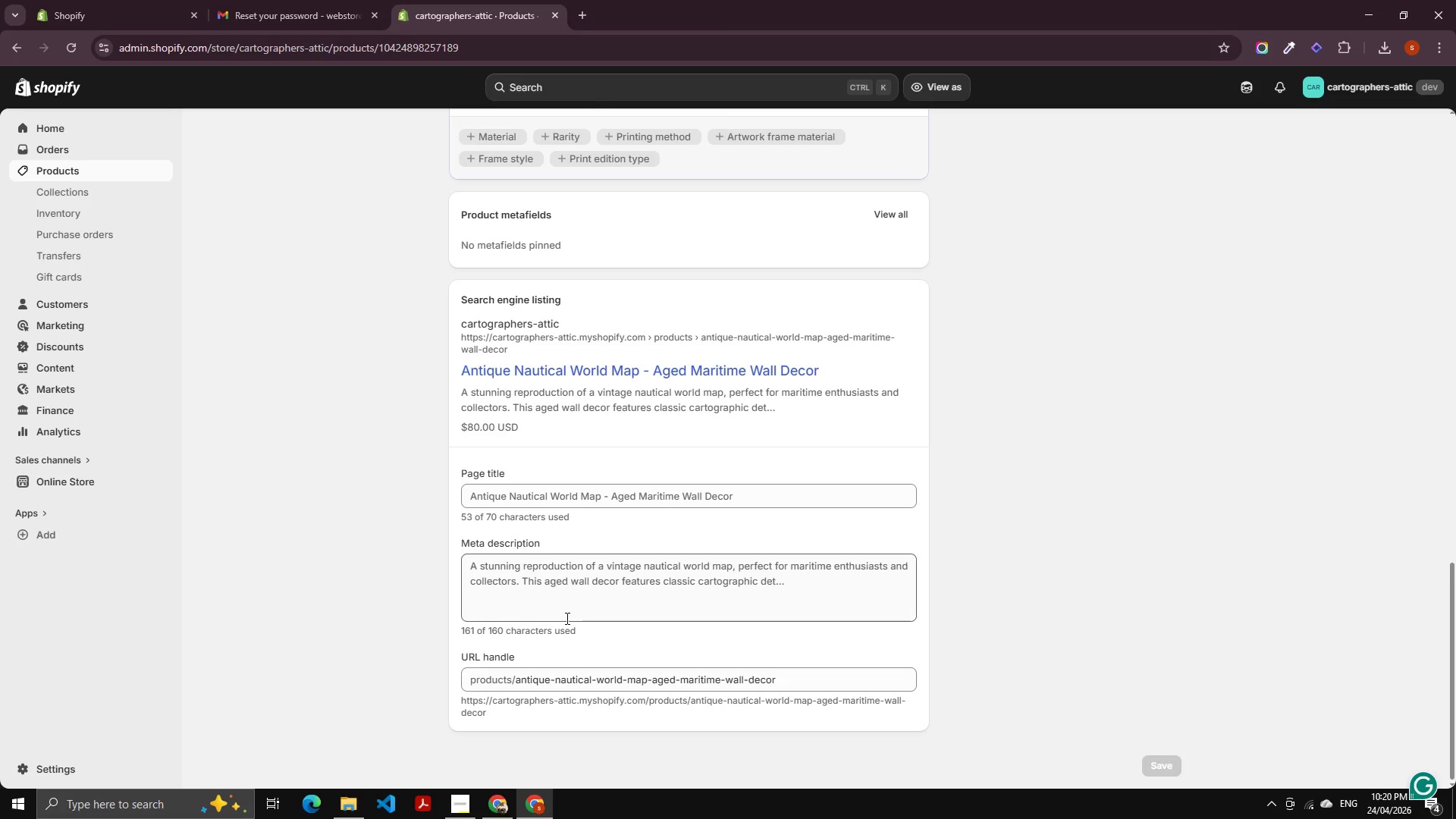 
wait(41.27)
 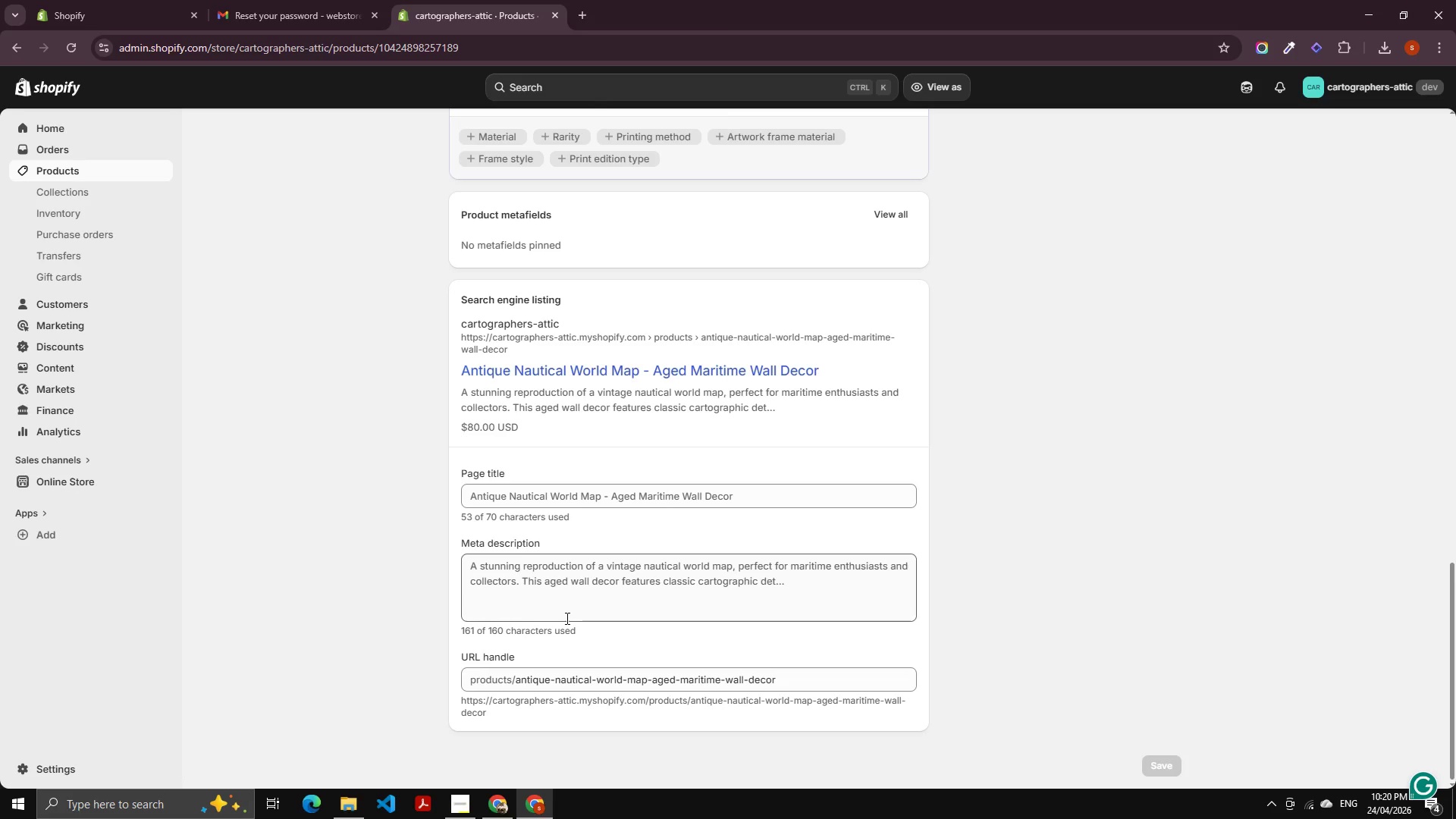 
double_click([751, 495])
 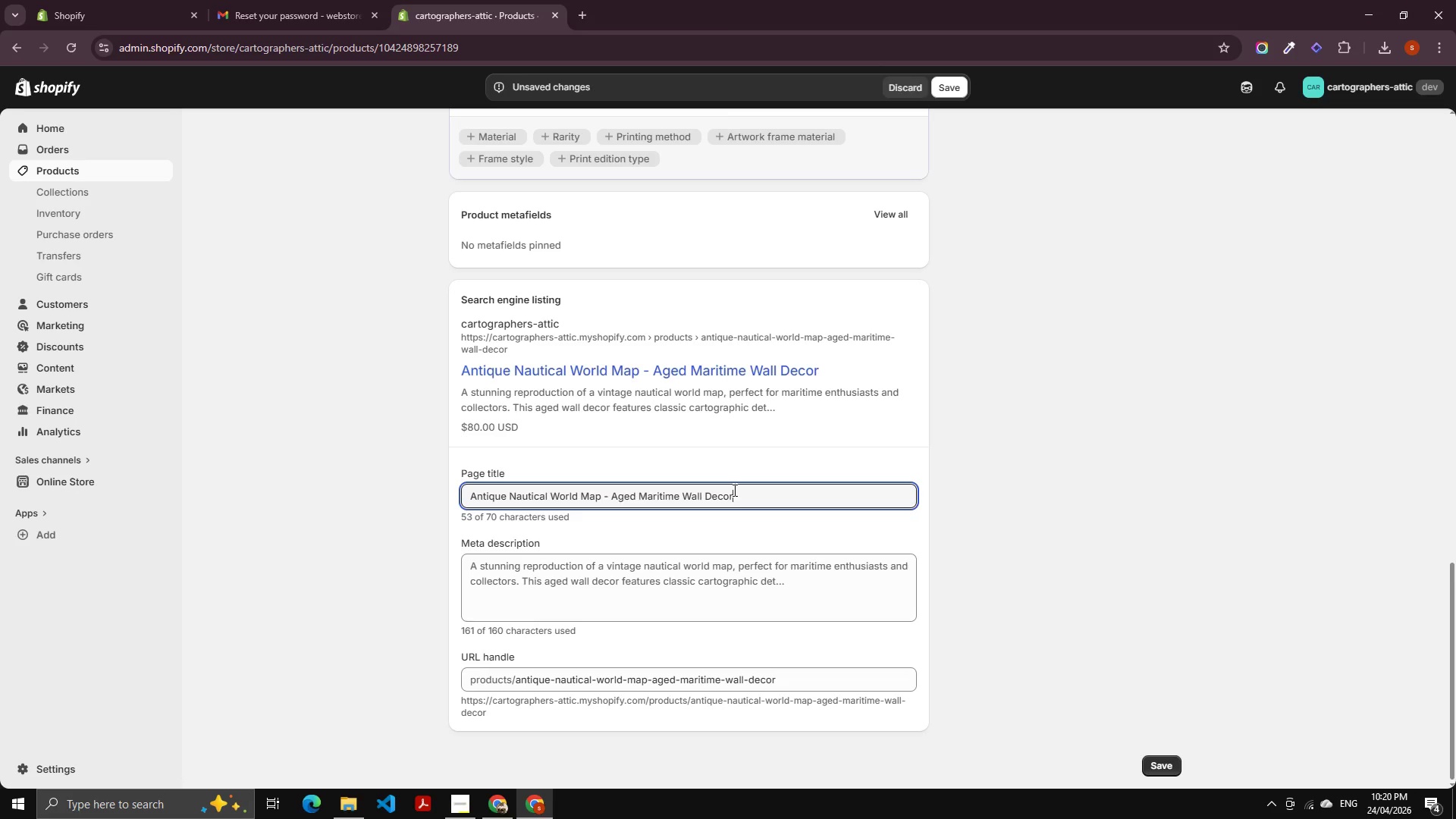 
key(Control+A)
 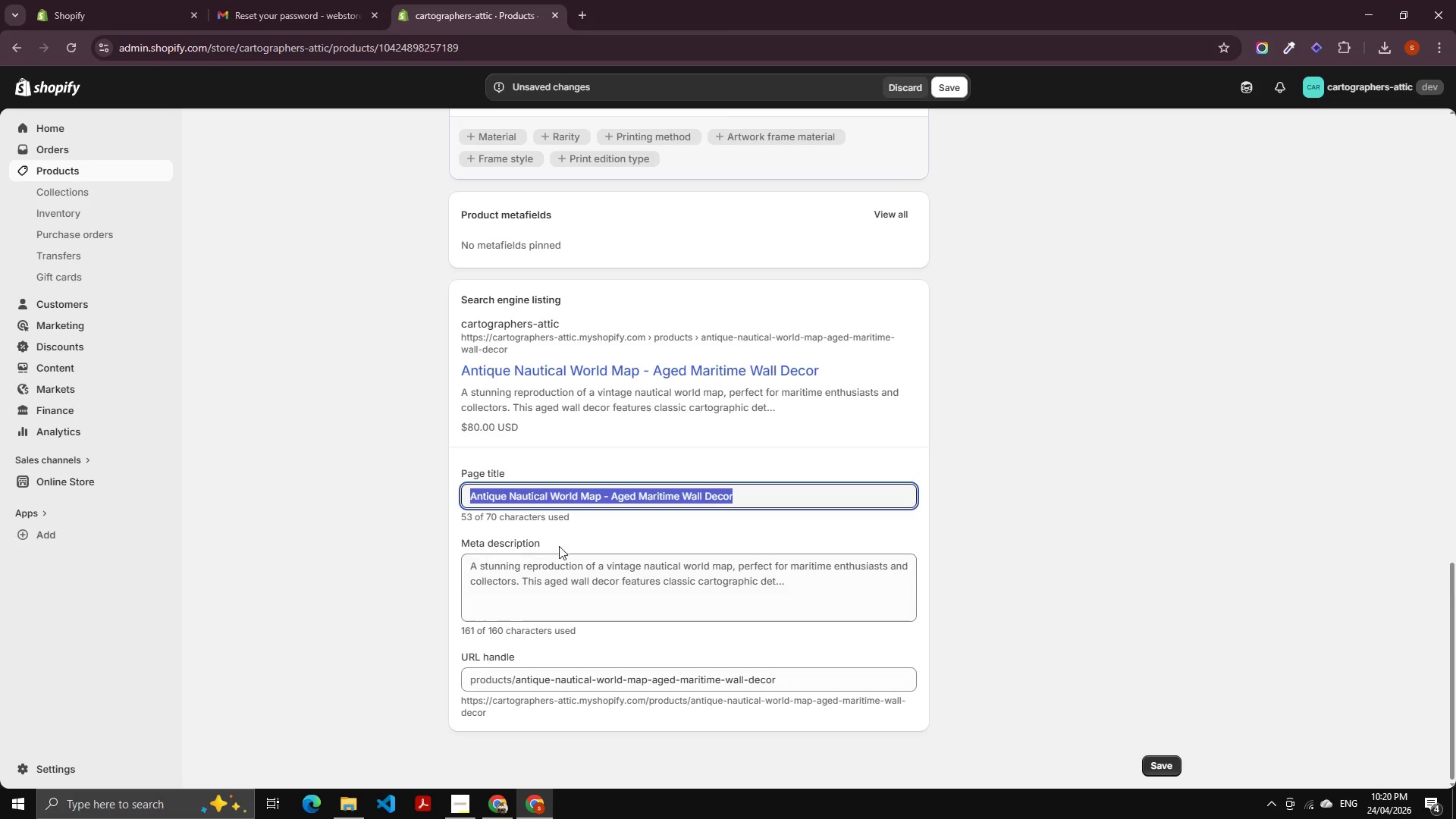 
left_click([557, 513])
 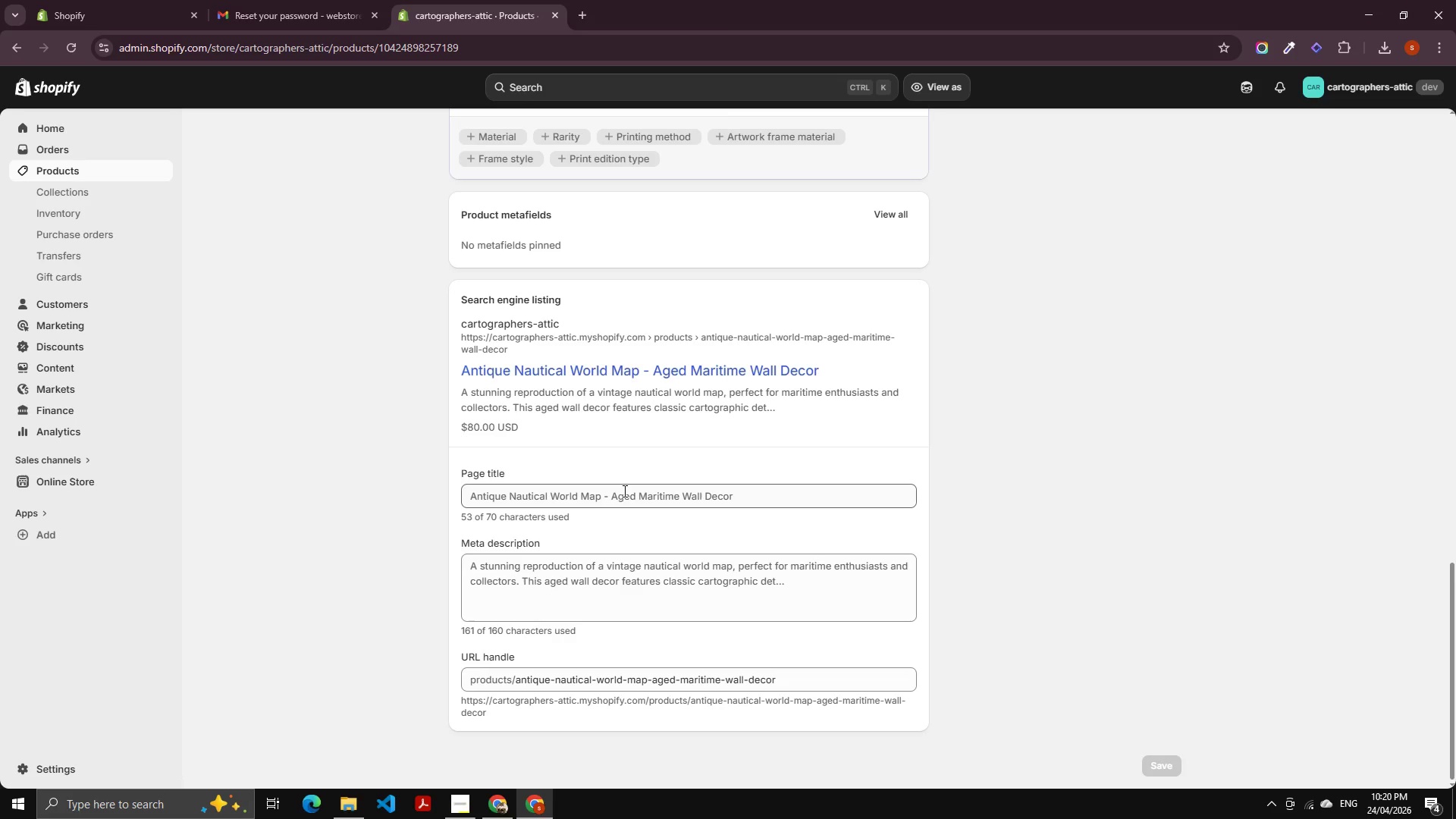 
left_click([607, 492])
 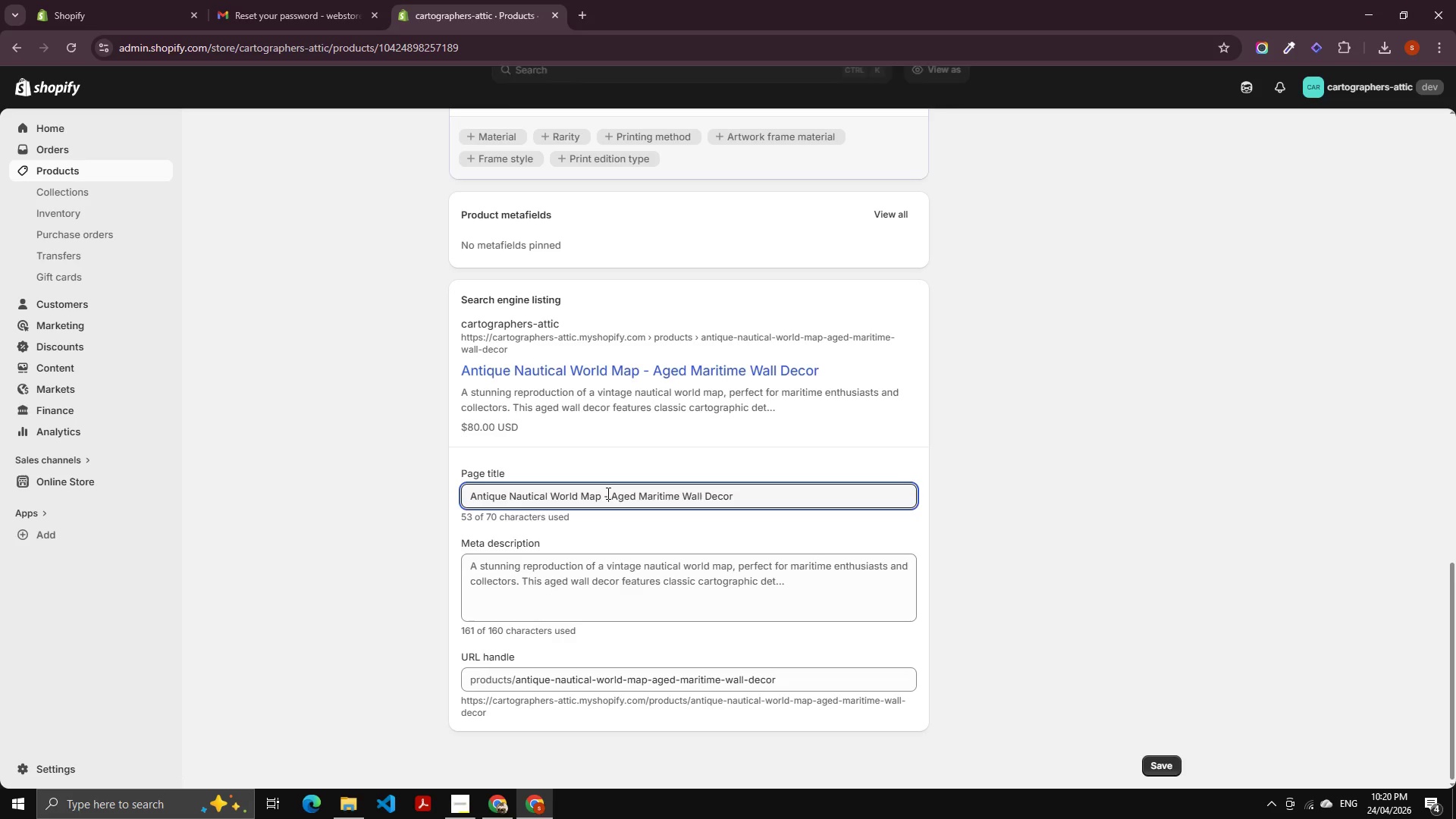 
key(Backspace)
 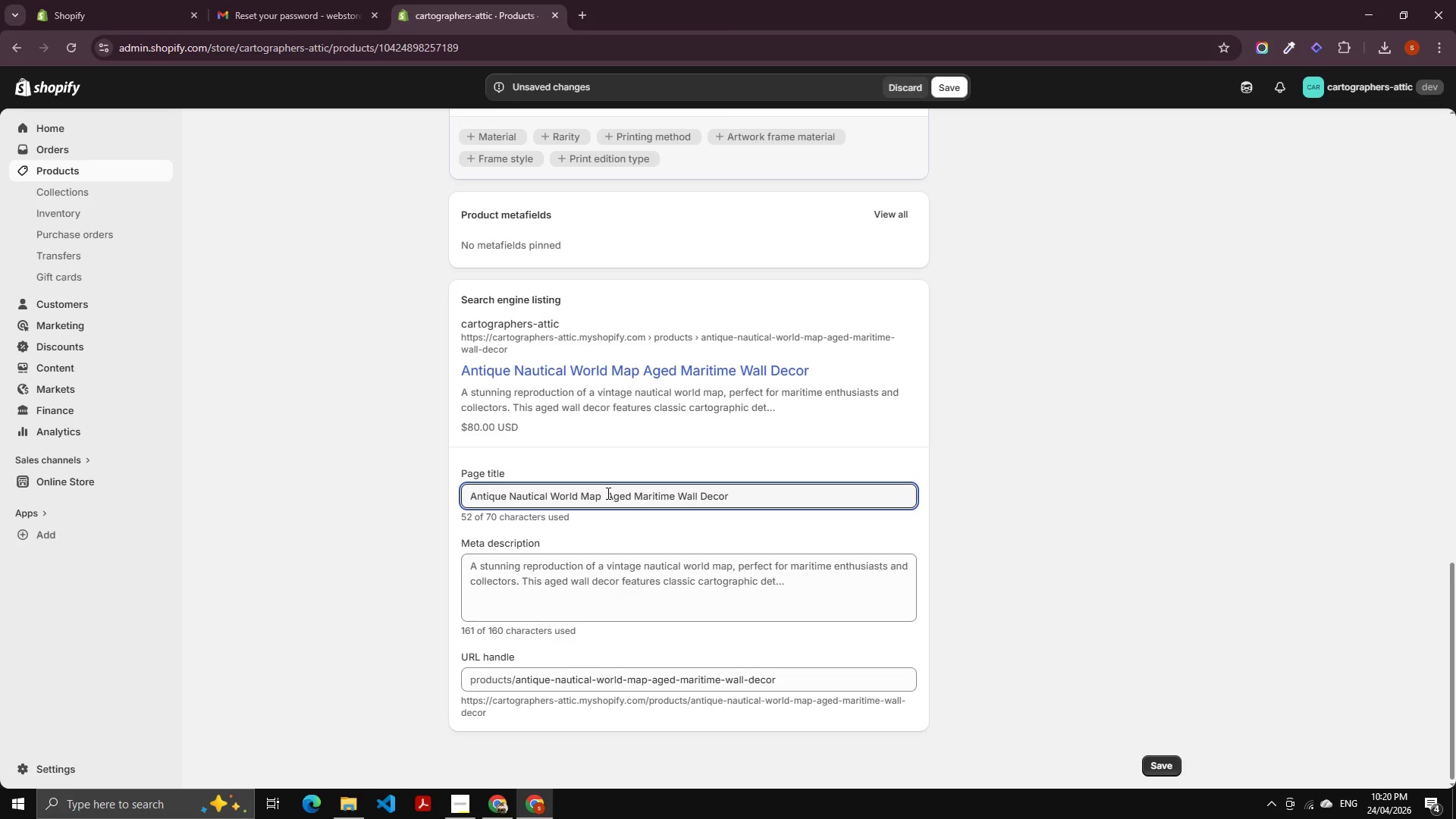 
key(Backspace)
 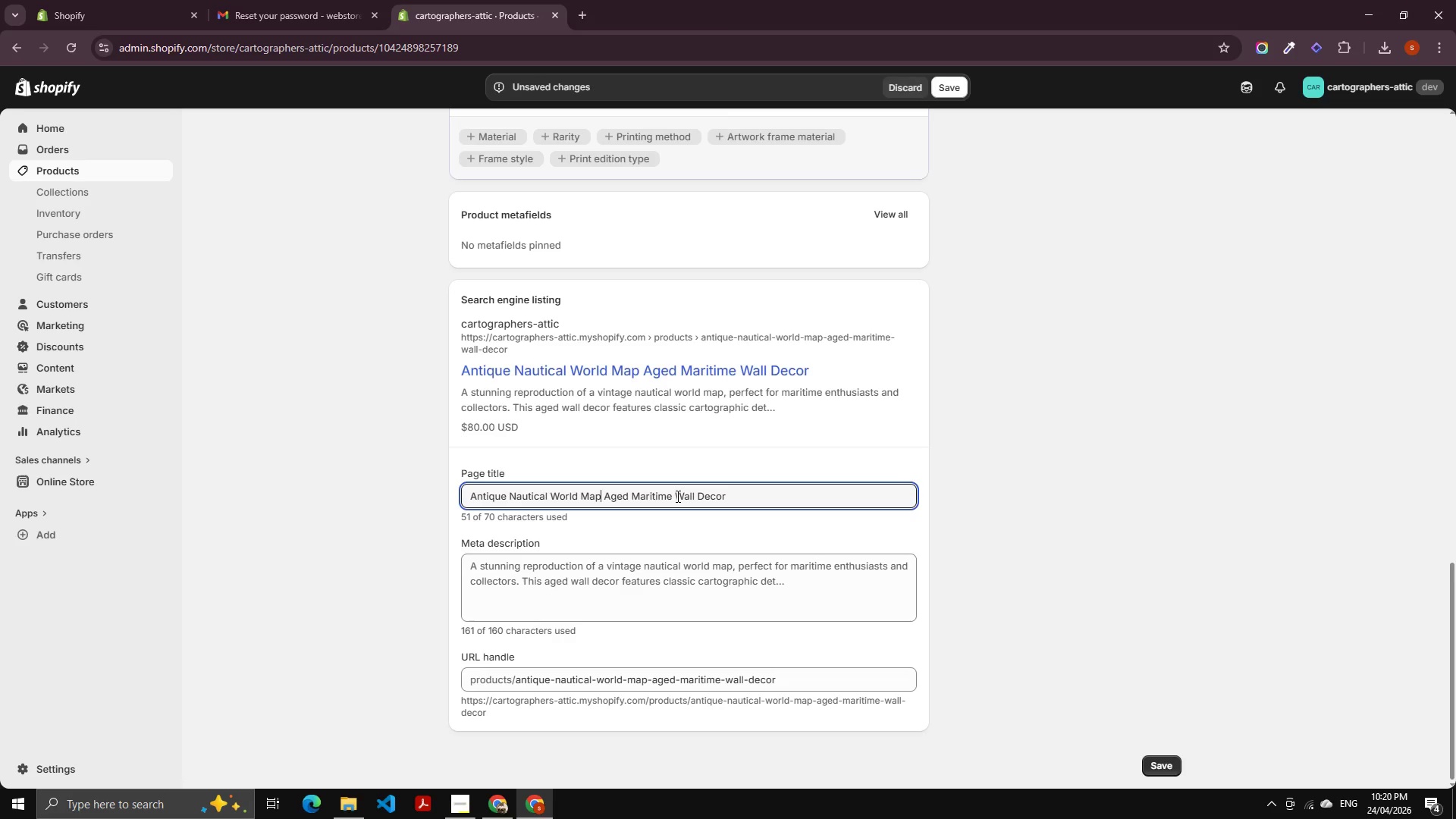 
double_click([691, 496])
 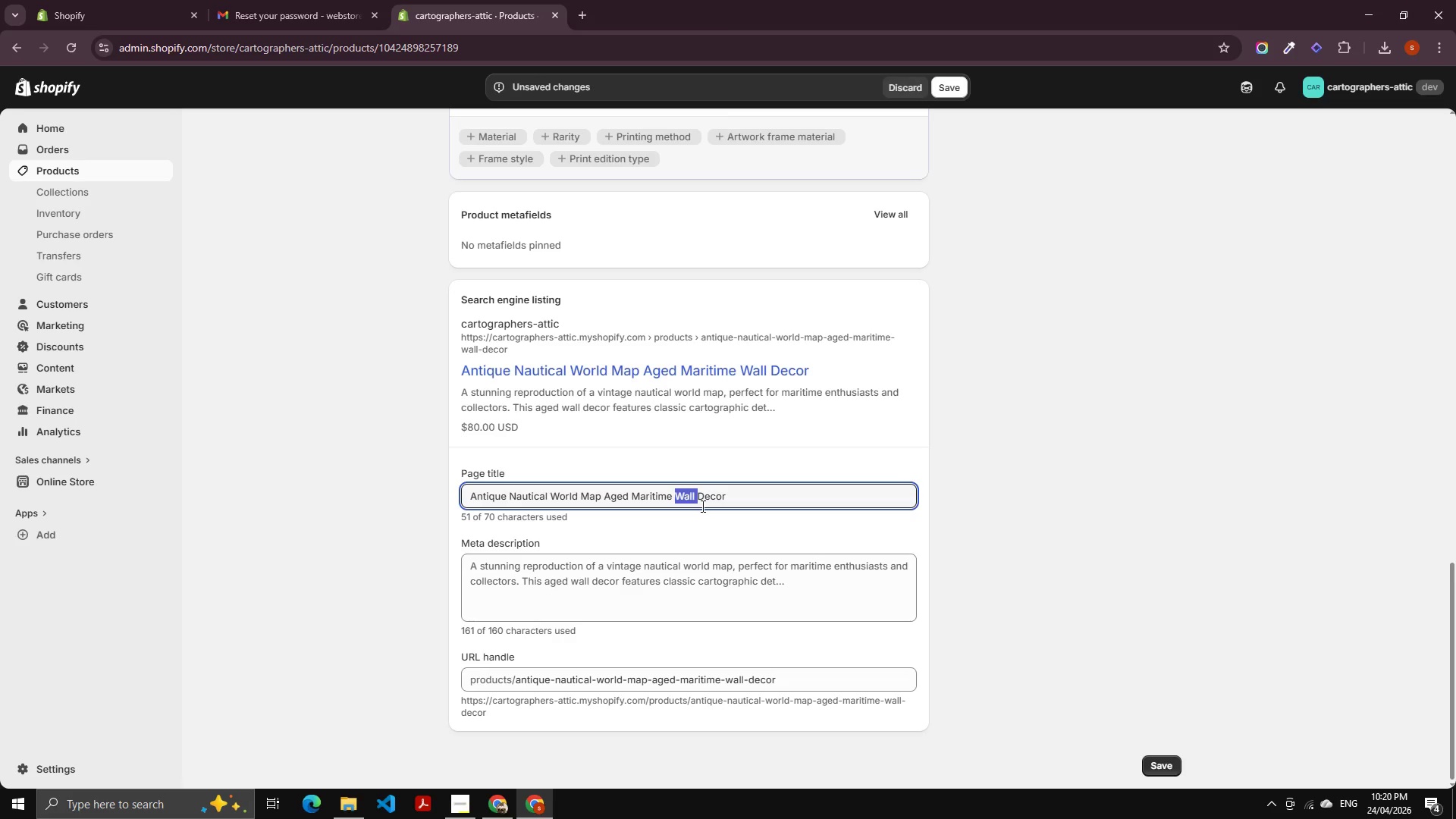 
key(Backspace)
 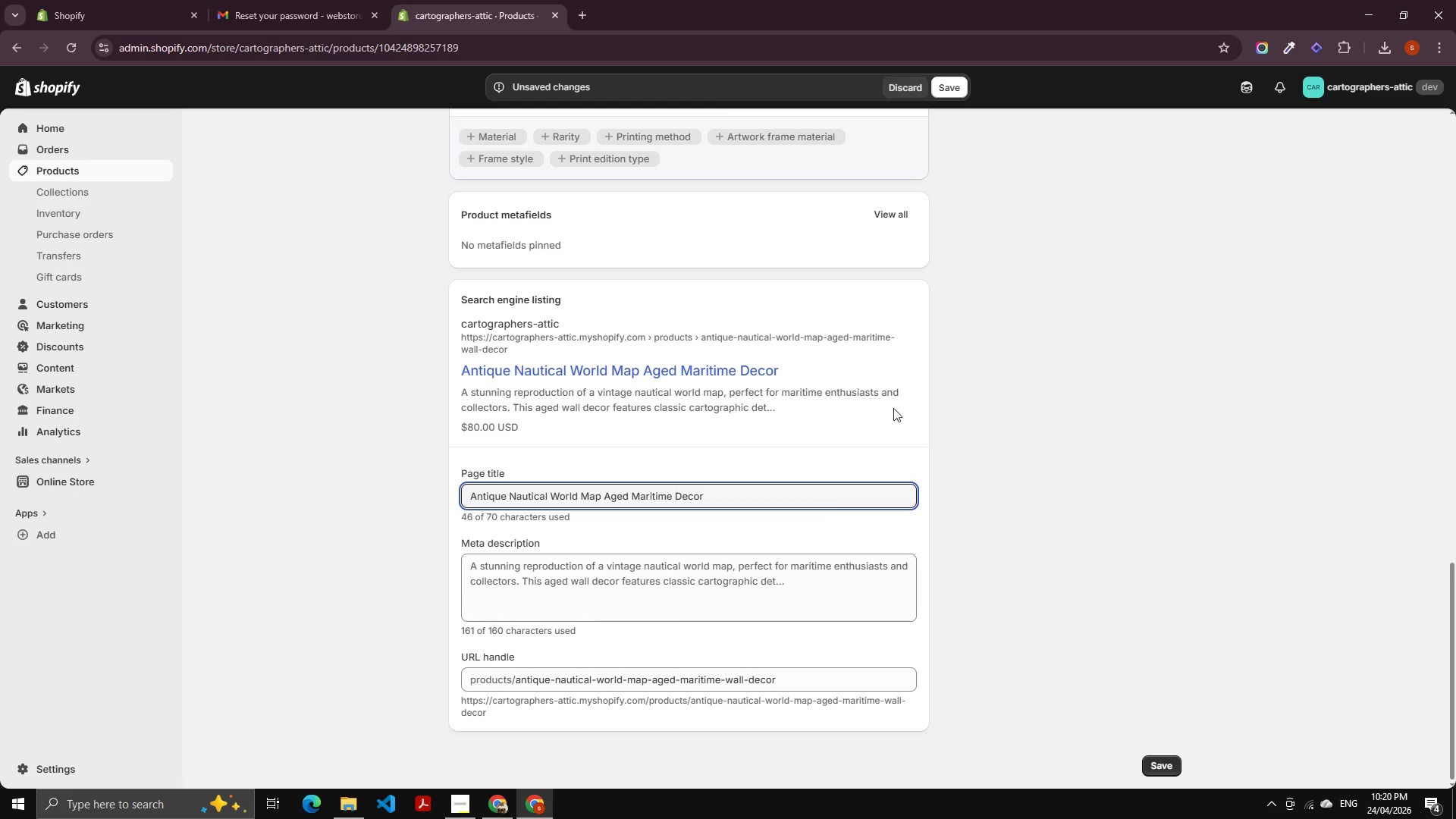 
left_click([956, 87])
 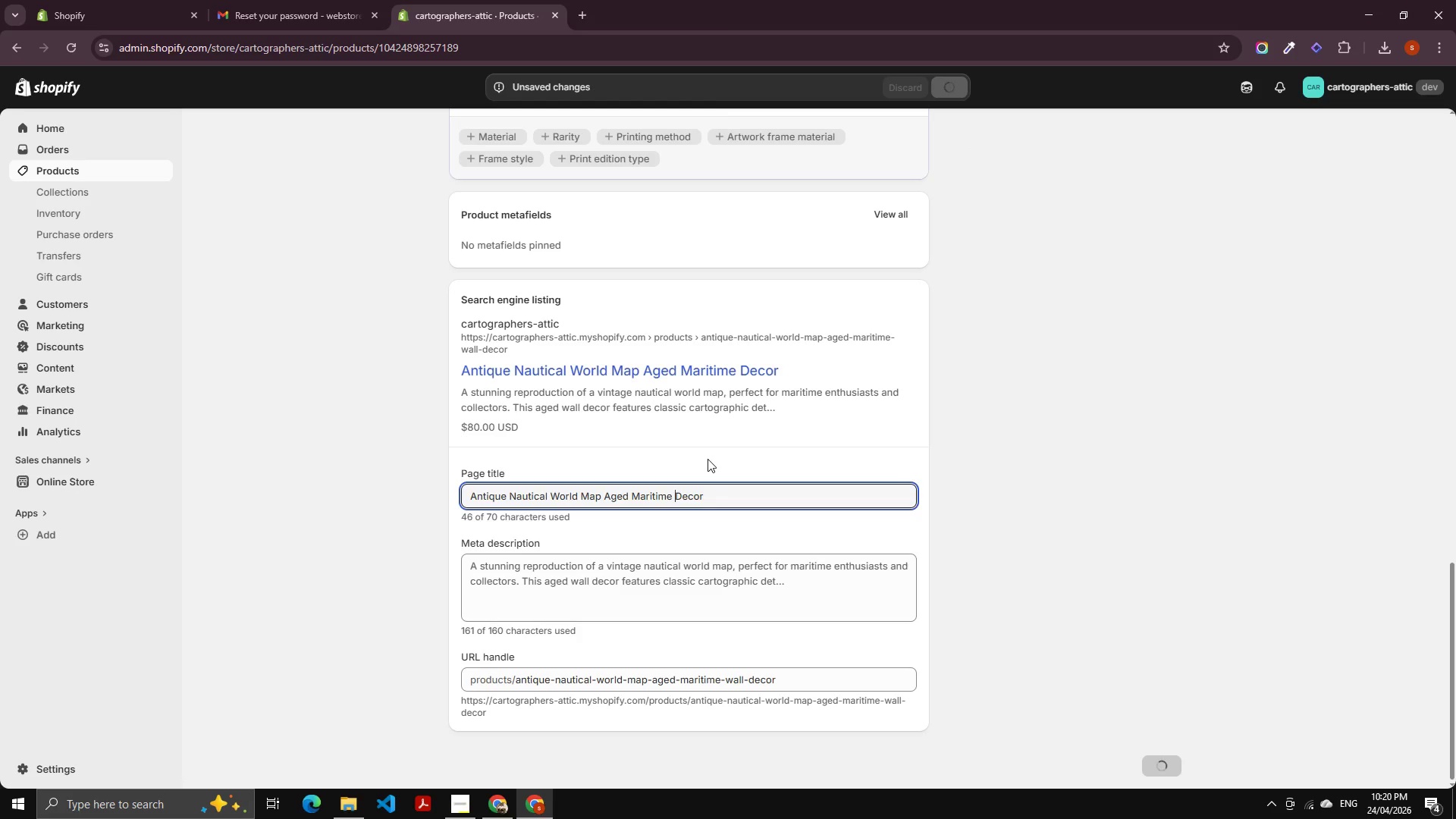 
wait(8.22)
 